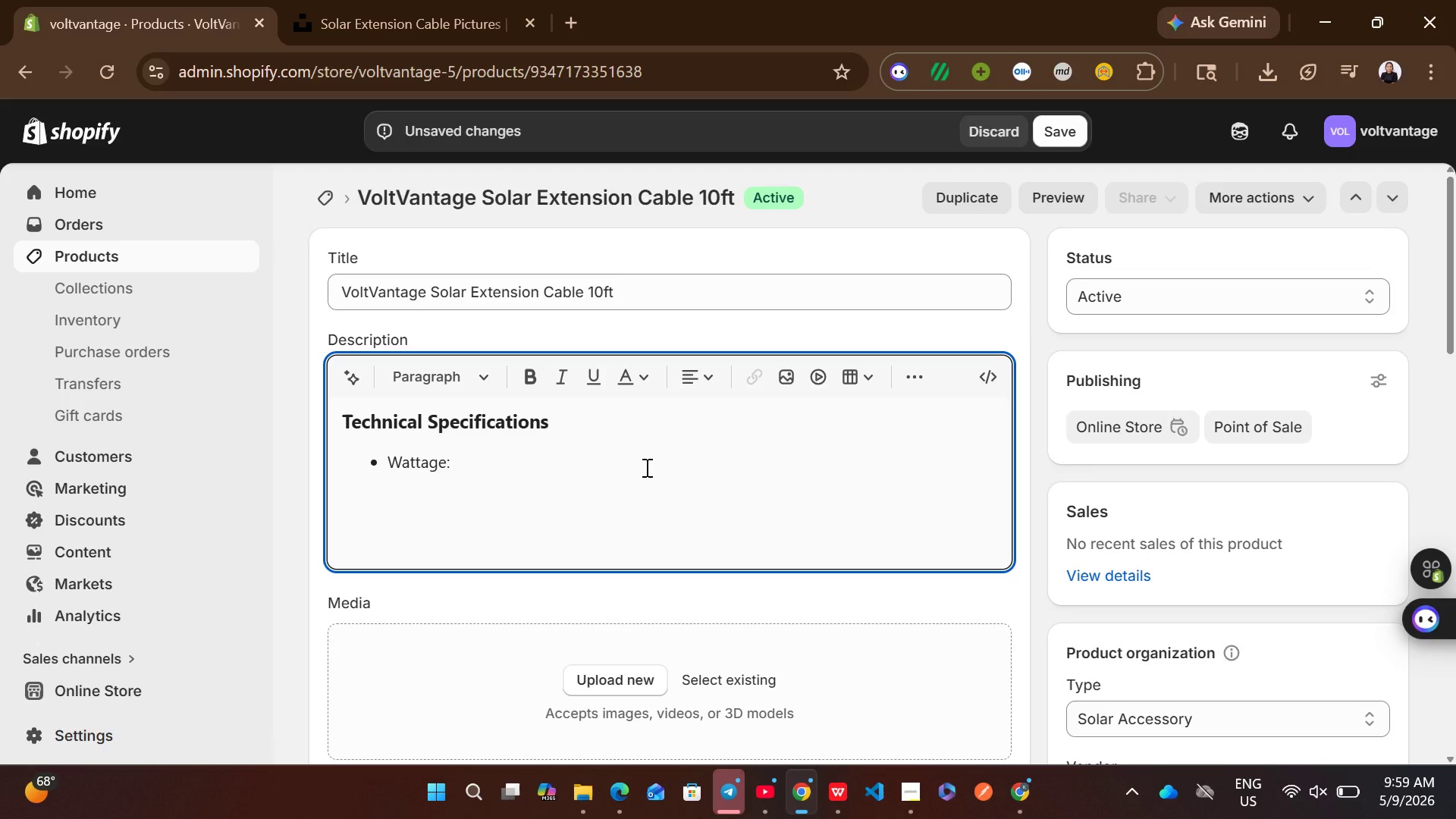 
type(1980W)
 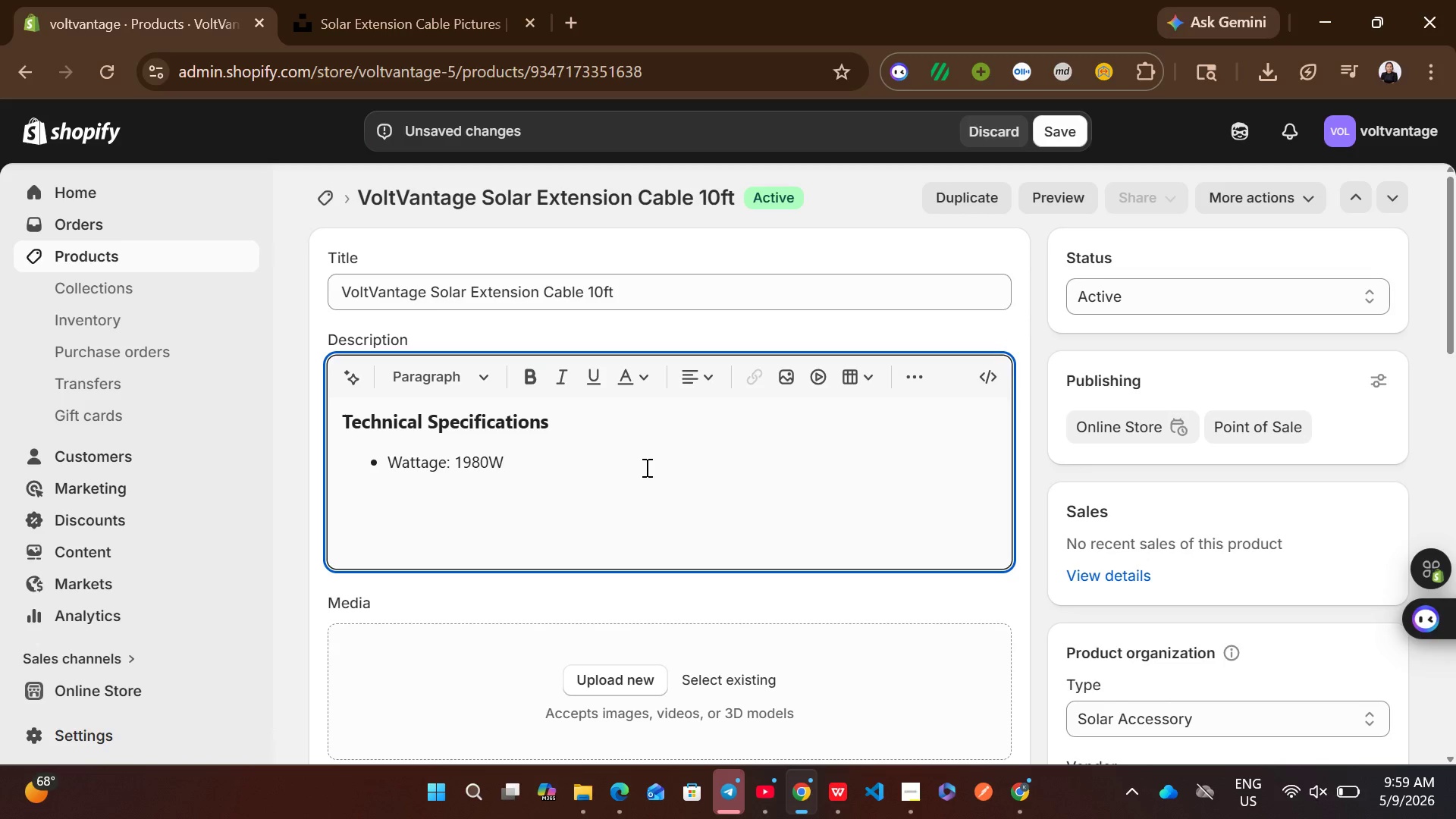 
key(Enter)
 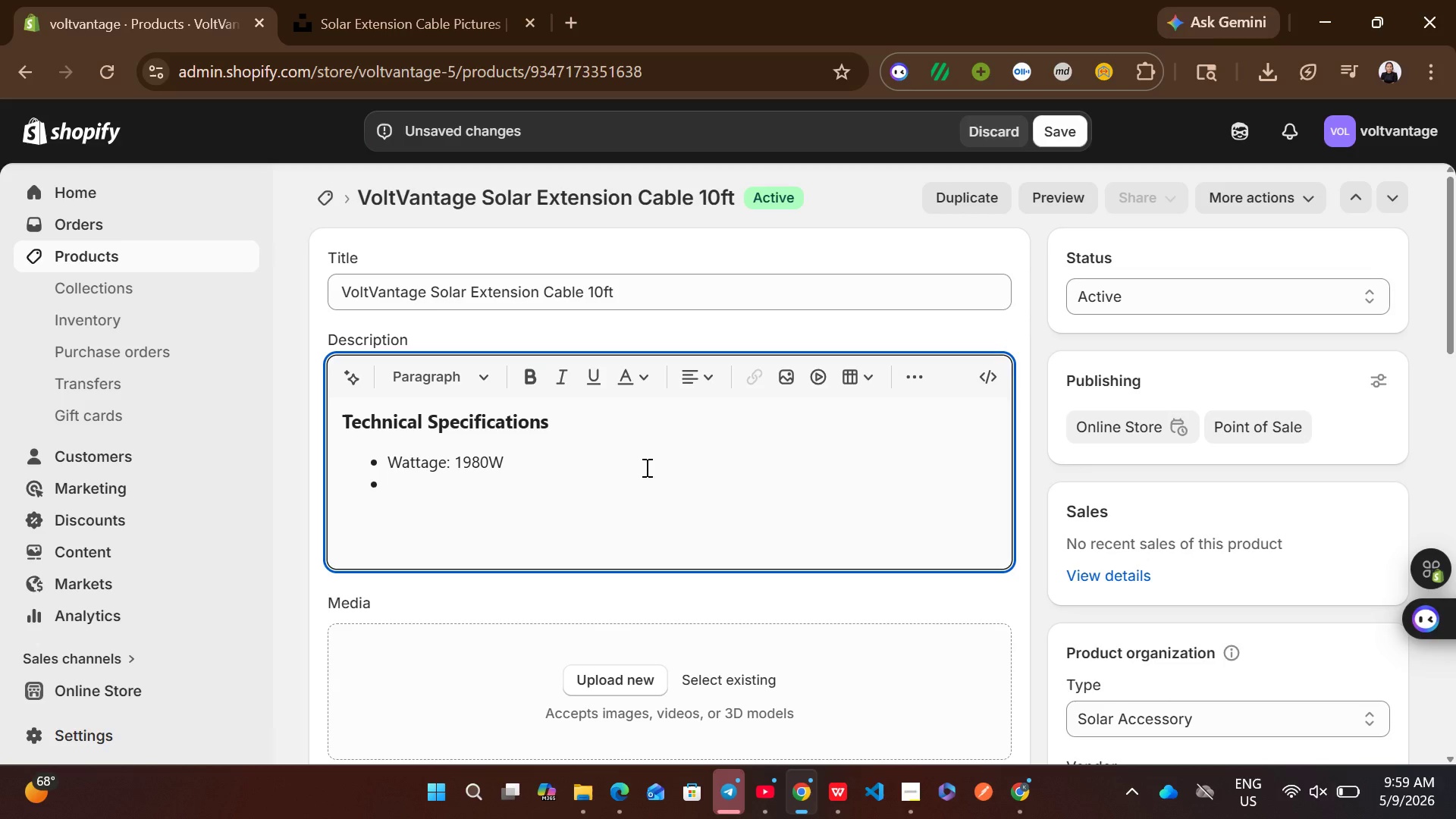 
type(Voltage )
key(Backspace)
type(: )
 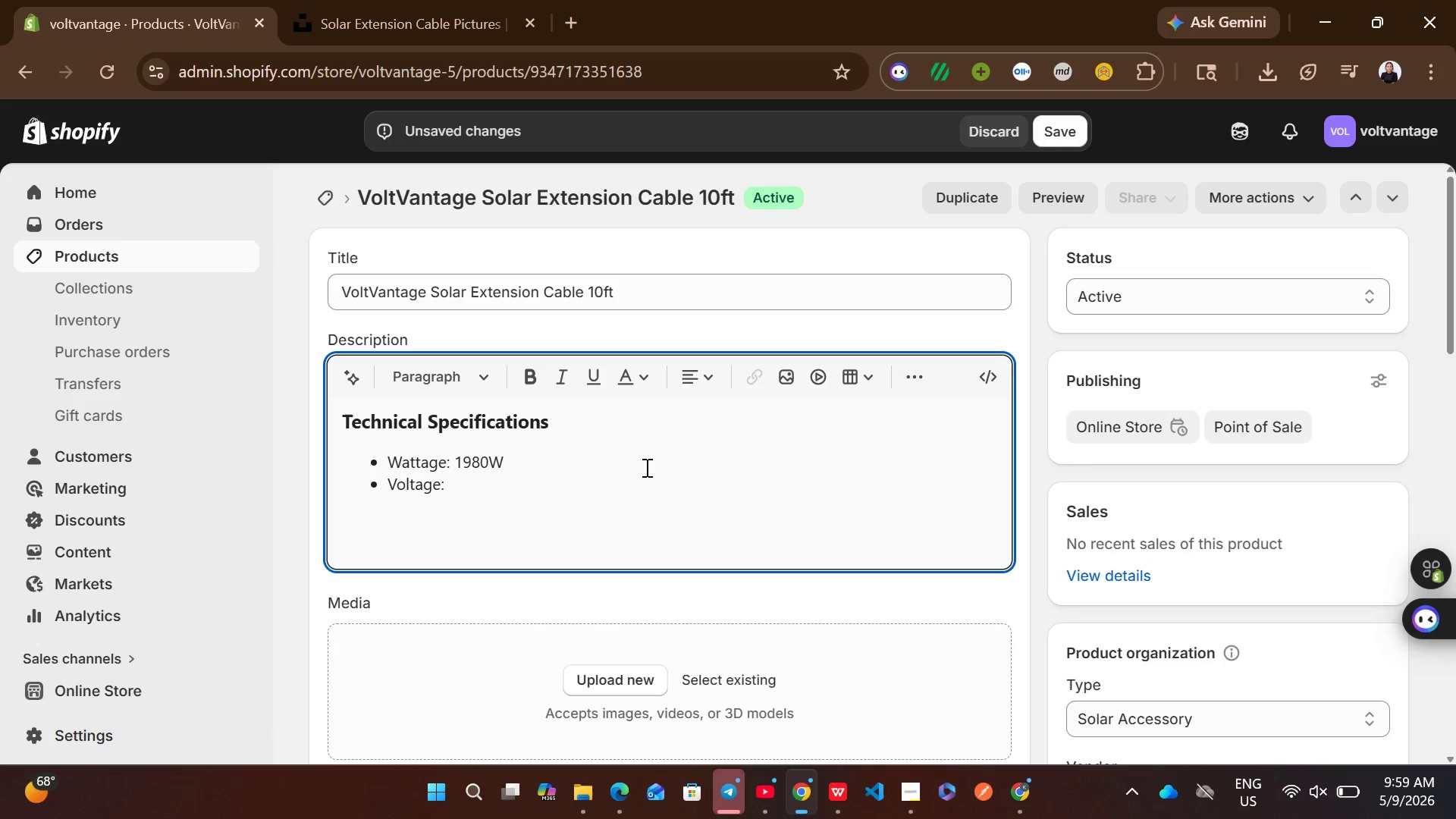 
type(48V)
 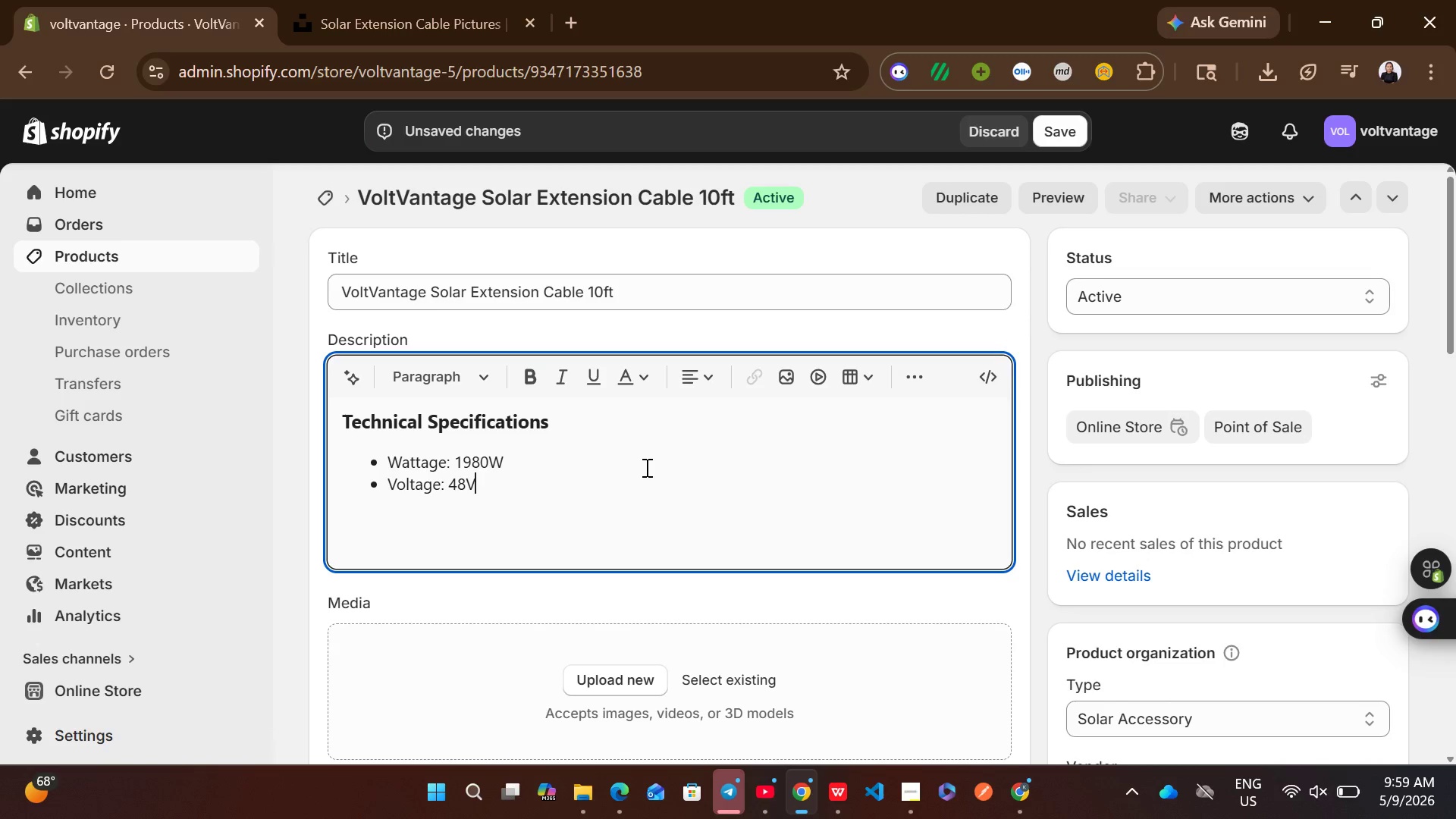 
key(Enter)
 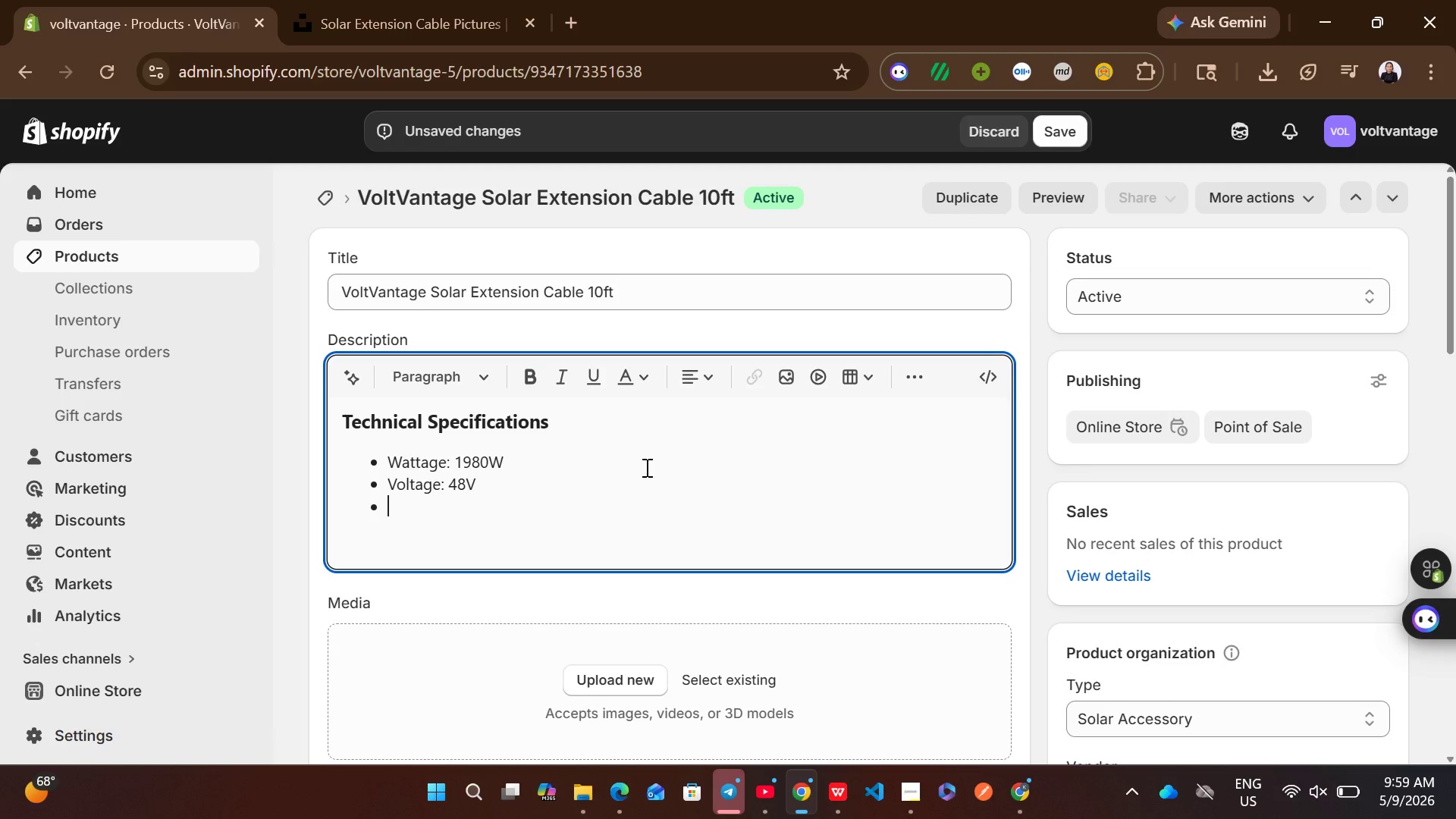 
wait(7.61)
 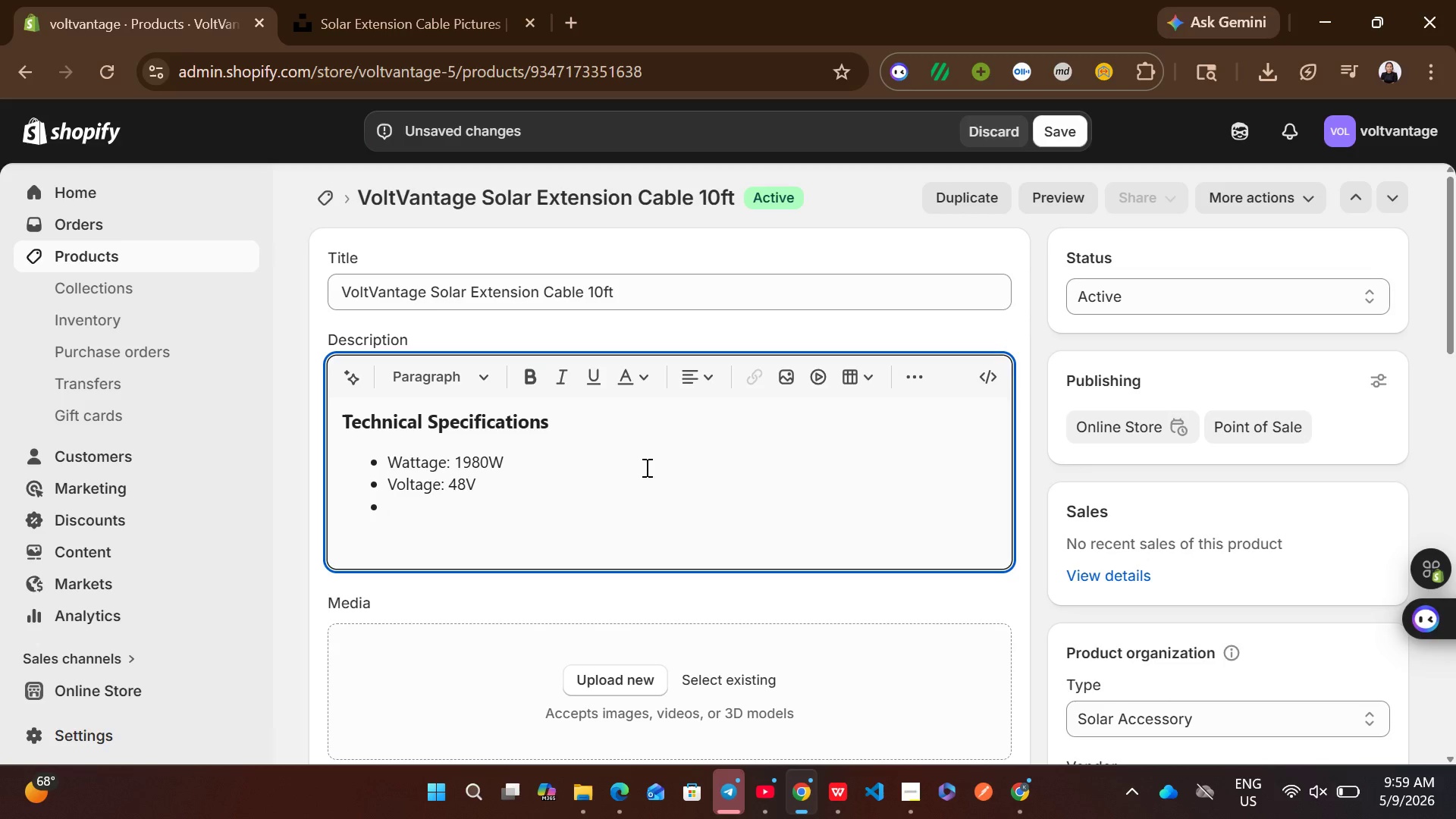 
type(Specs: 1980W/ 48V)
 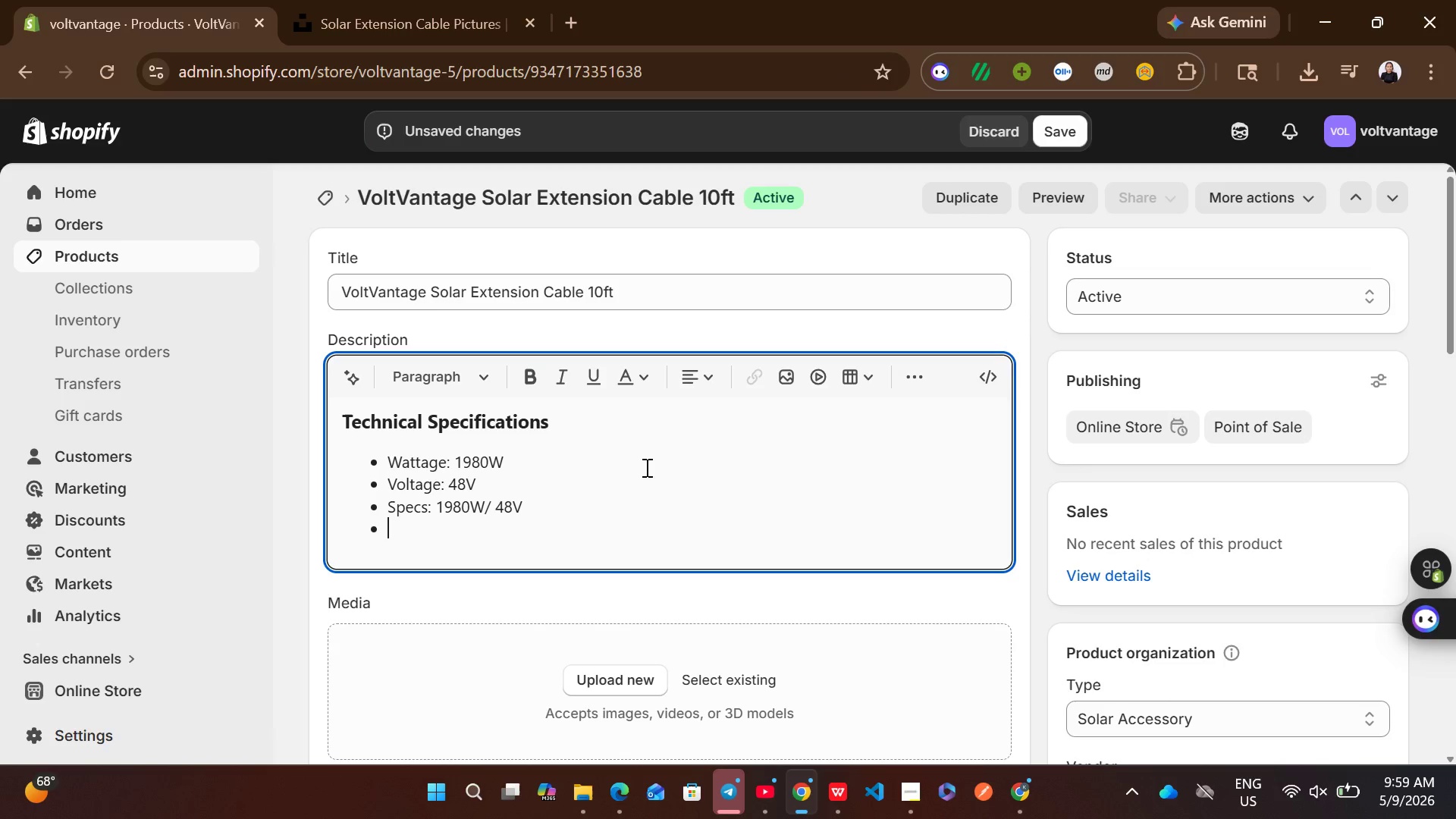 
 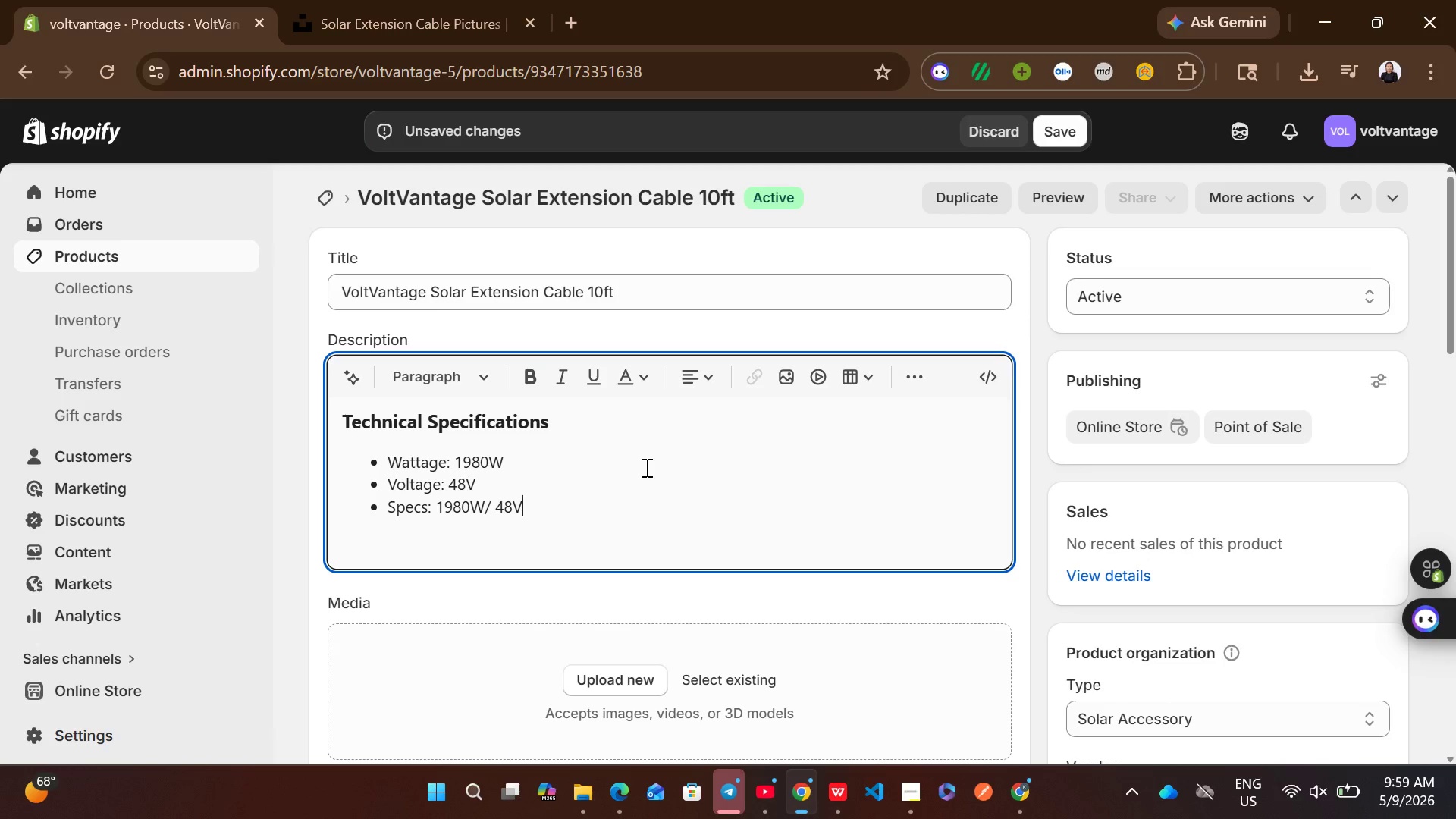 
key(Enter)
 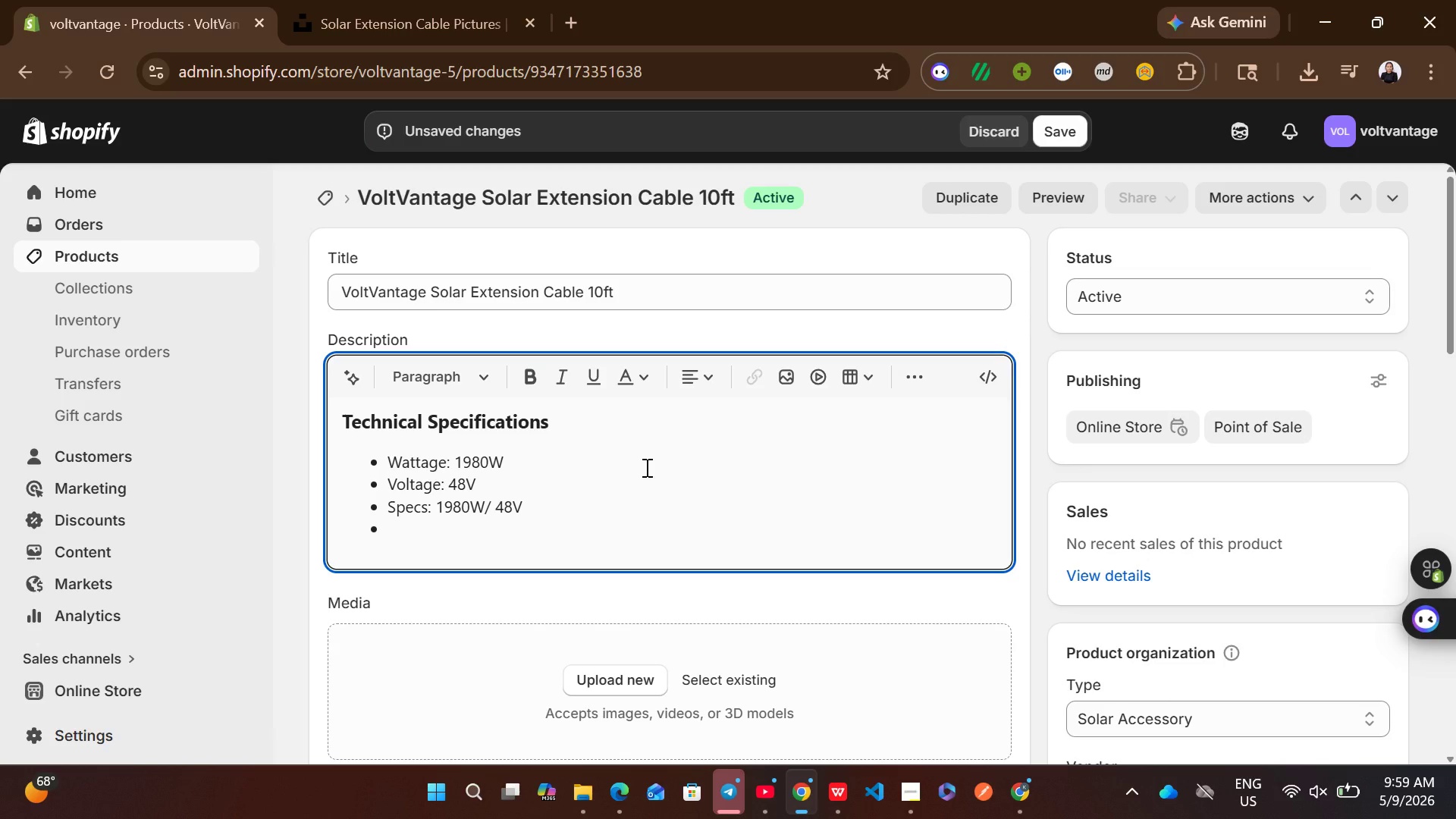 
type(Weather Rating: )
 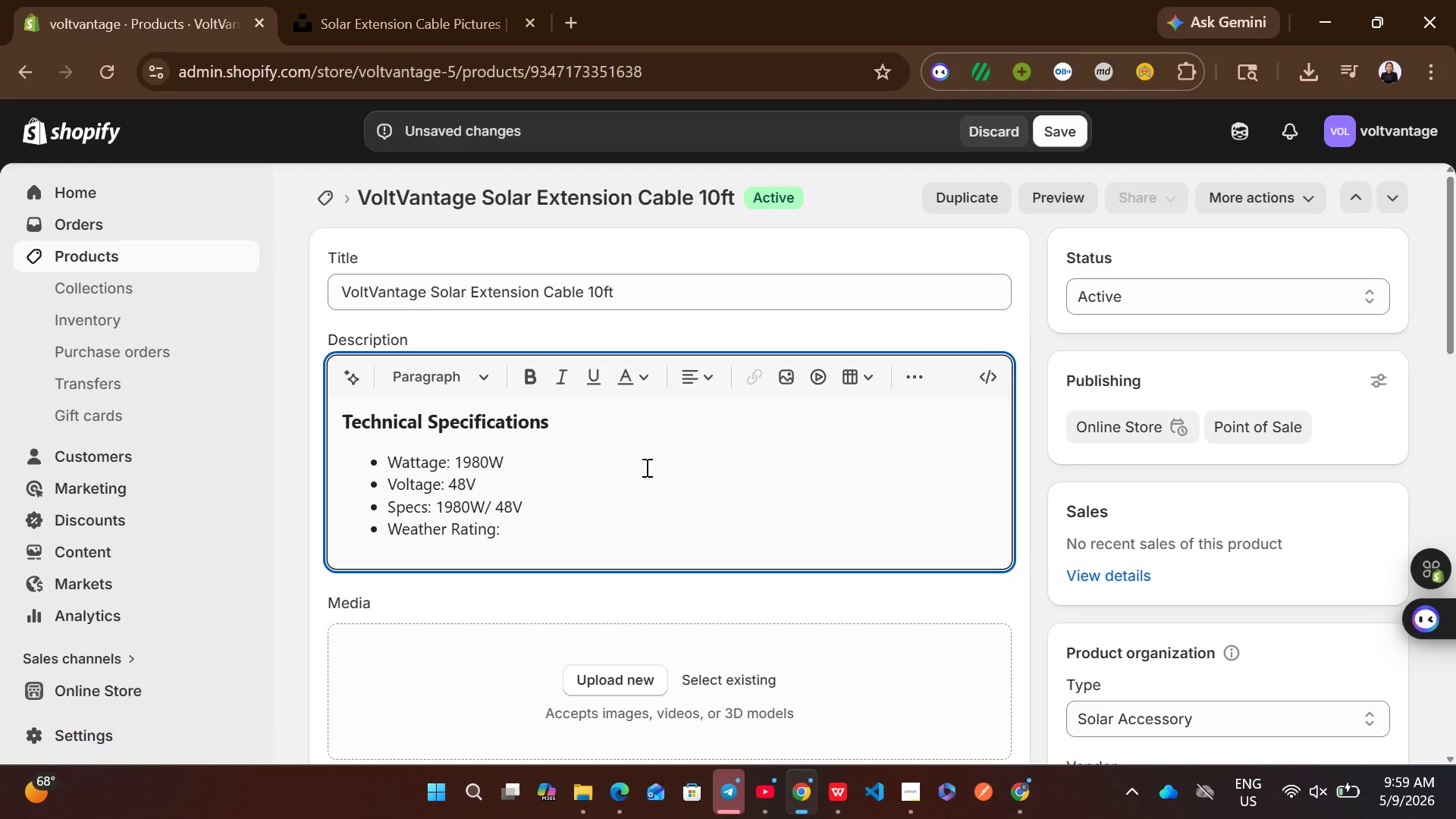 
wait(5.42)
 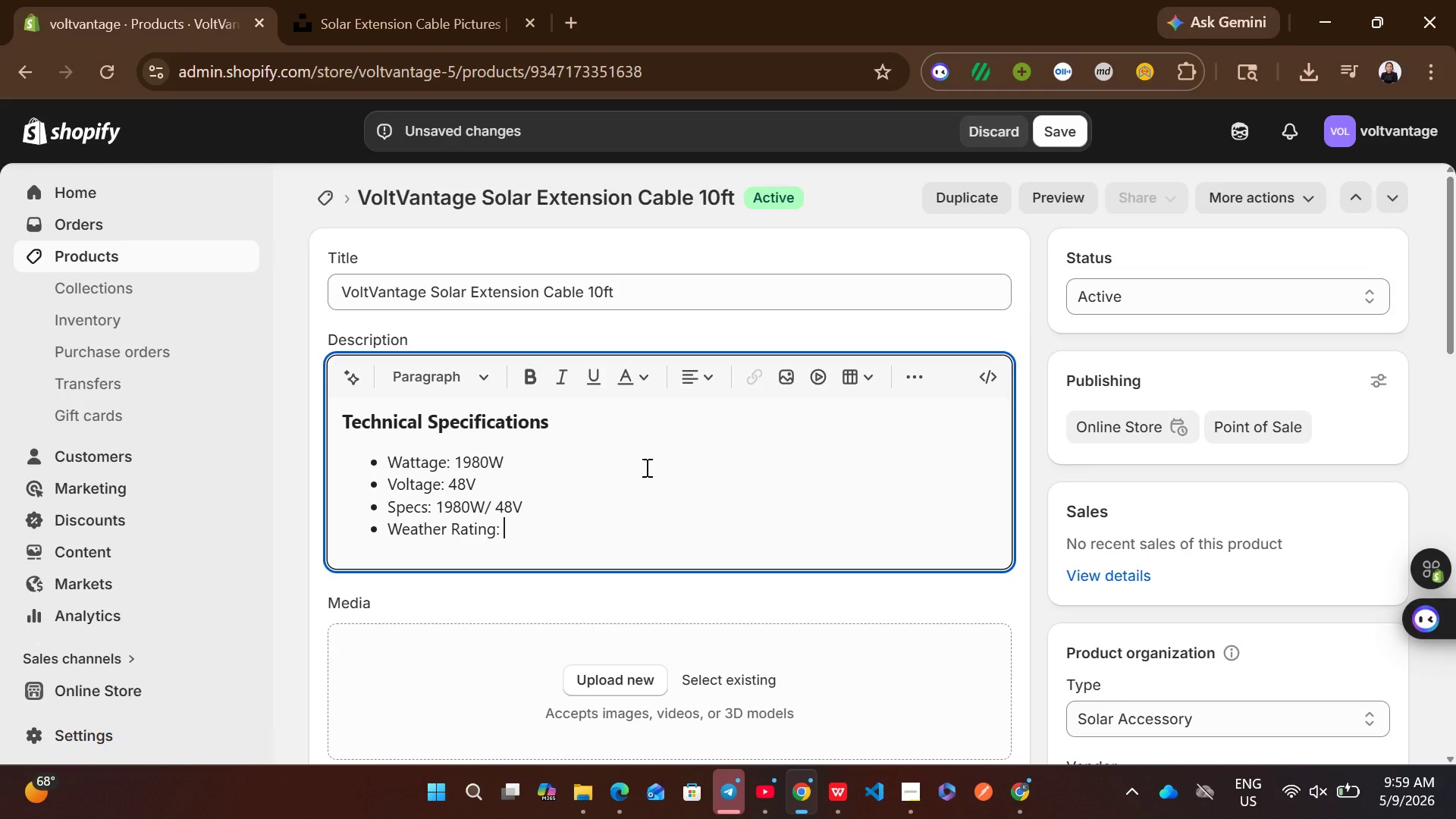 
type(IP65)
 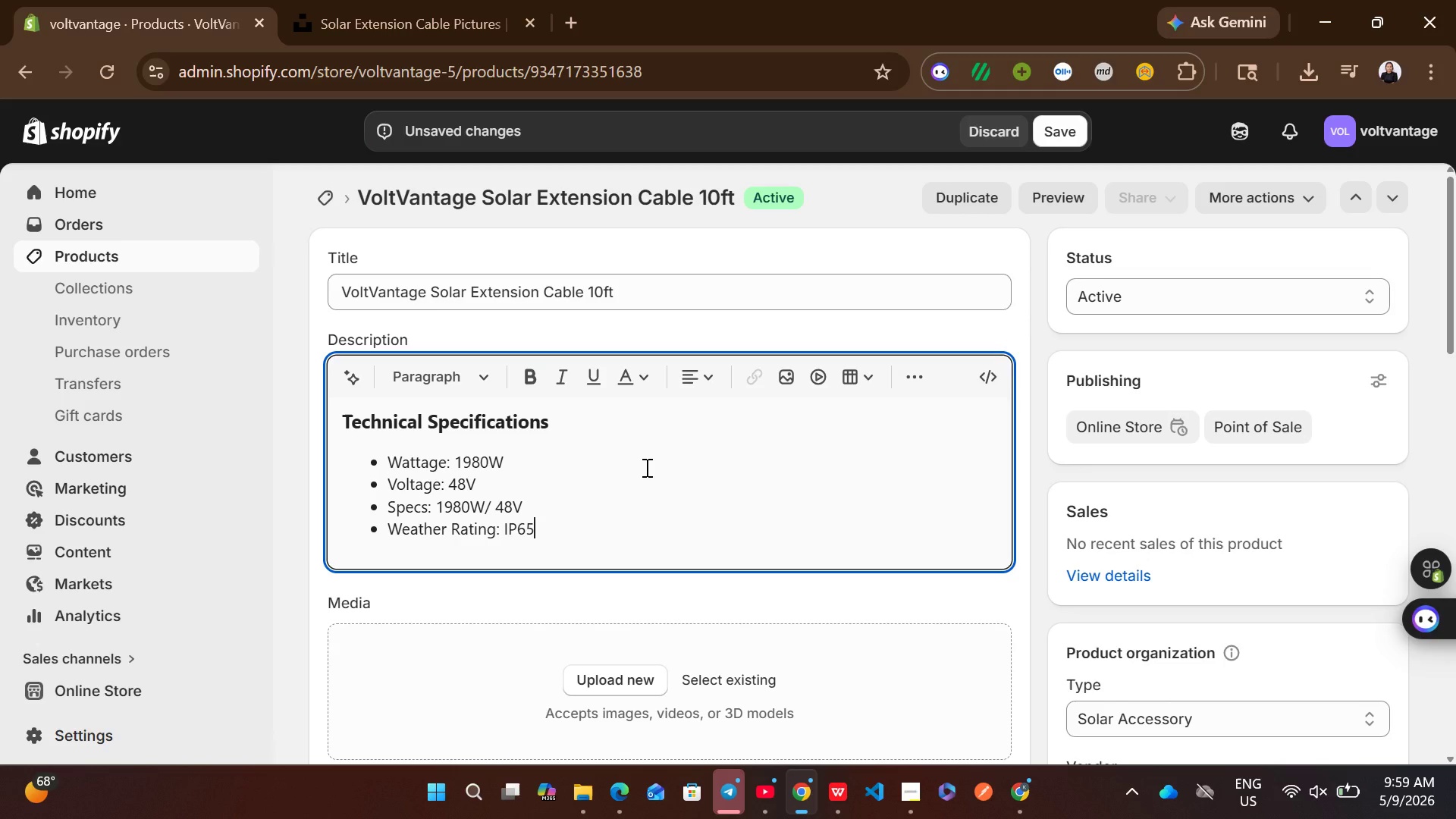 
key(Enter)
 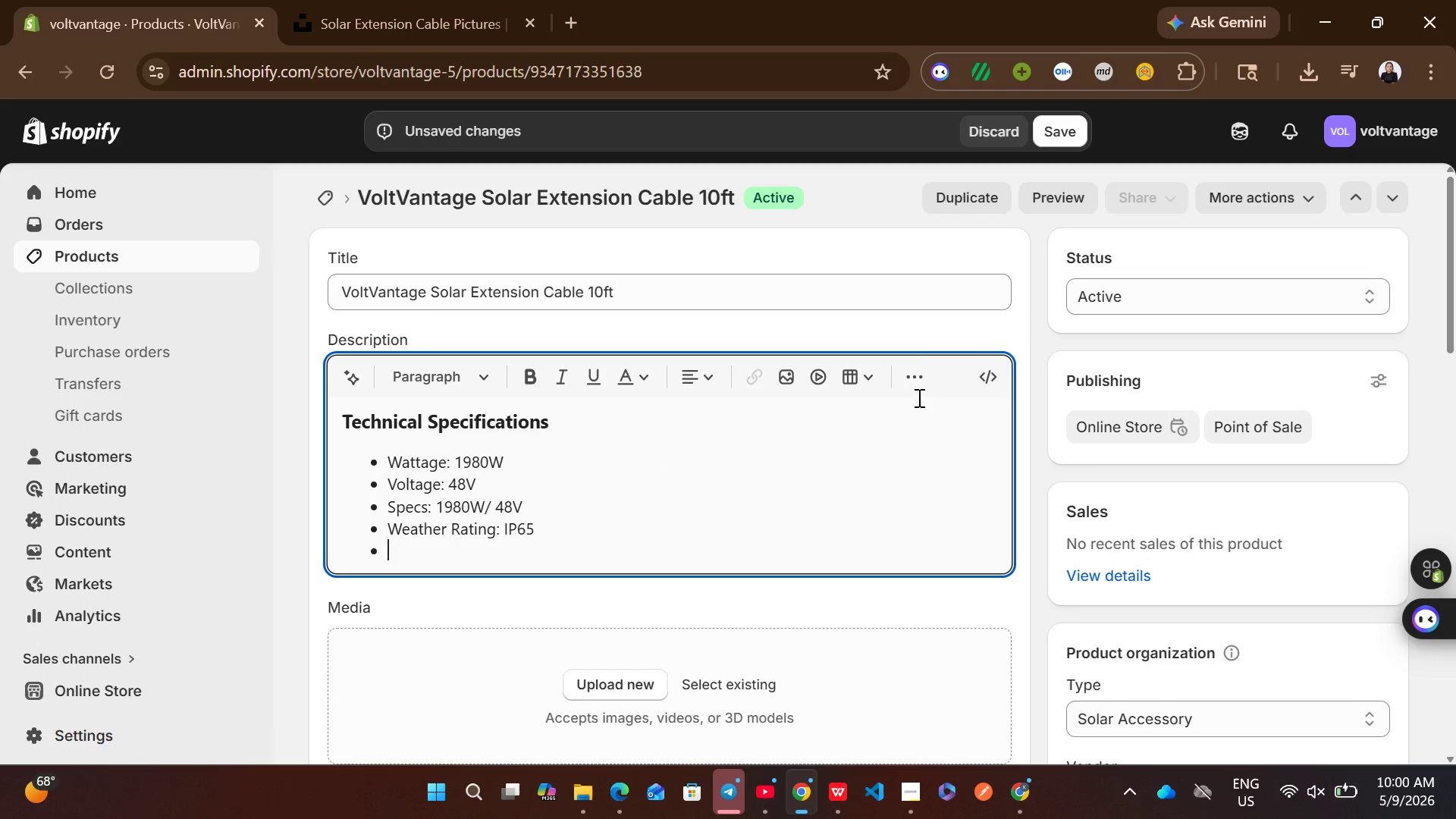 
left_click([915, 385])
 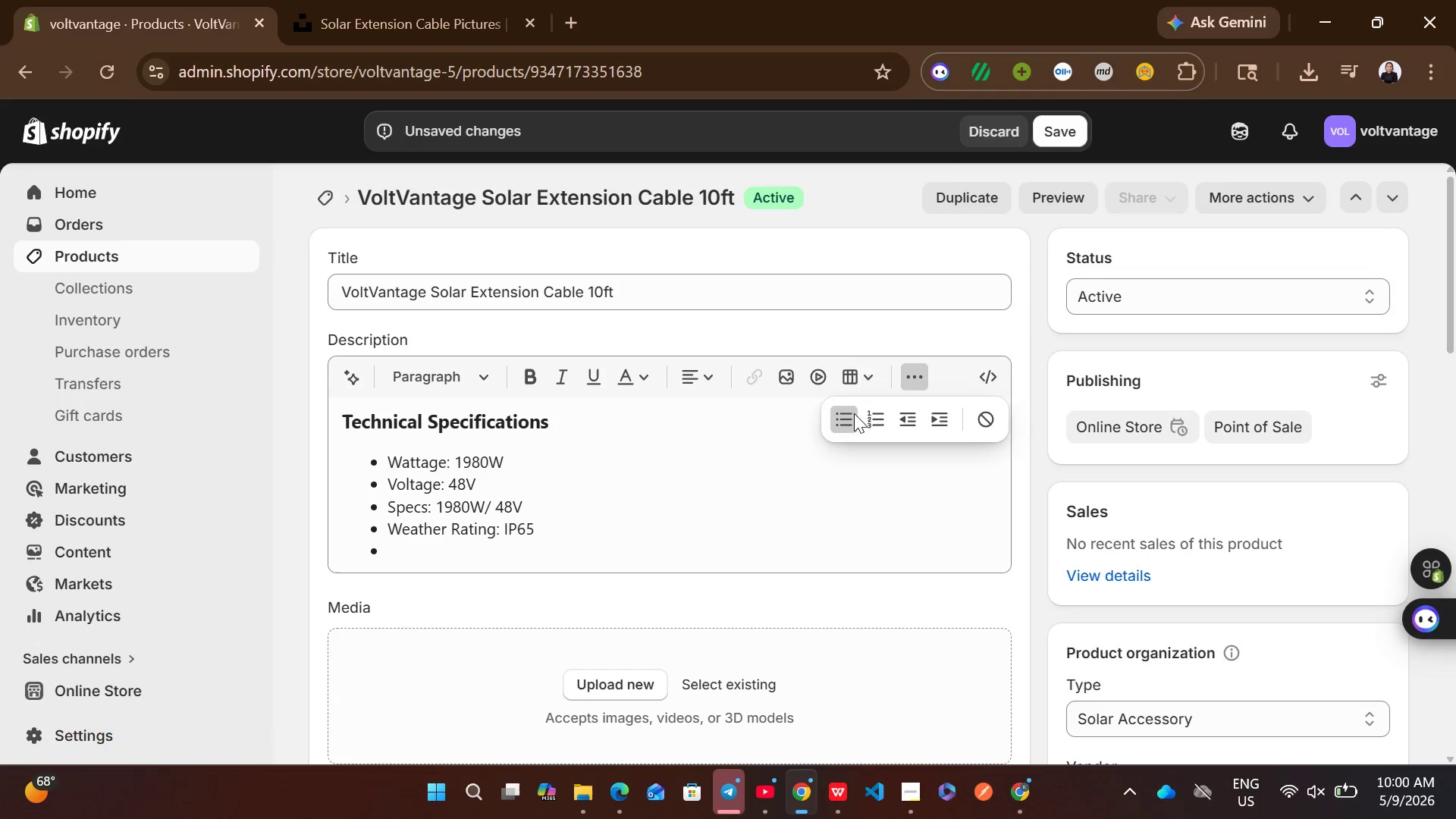 
left_click([844, 420])
 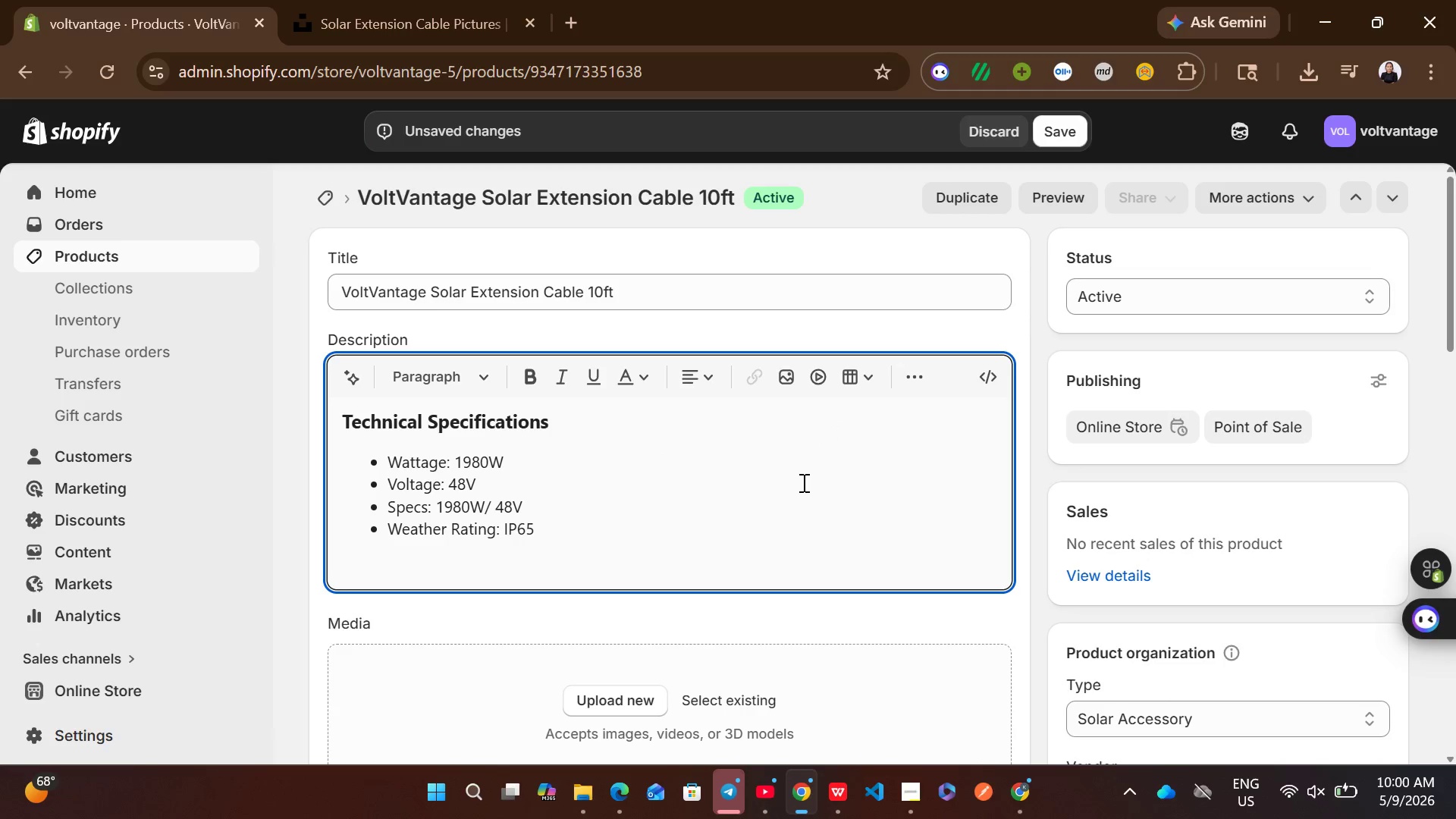 
type(ideal of )
key(Backspace)
key(Backspace)
key(Backspace)
type(for off-grid enthusiasts and emergency backup power.)
 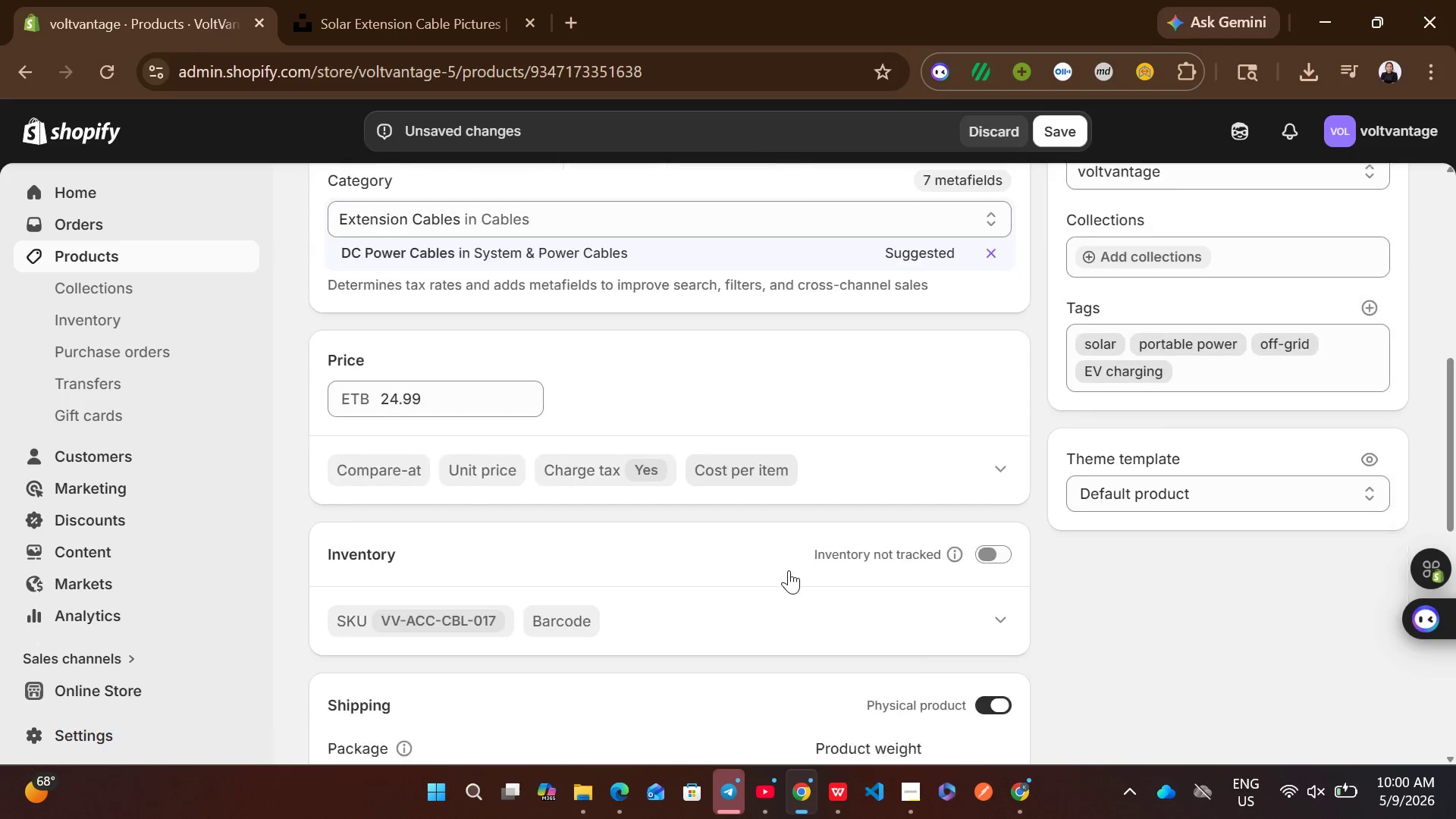 
left_click([997, 517])
 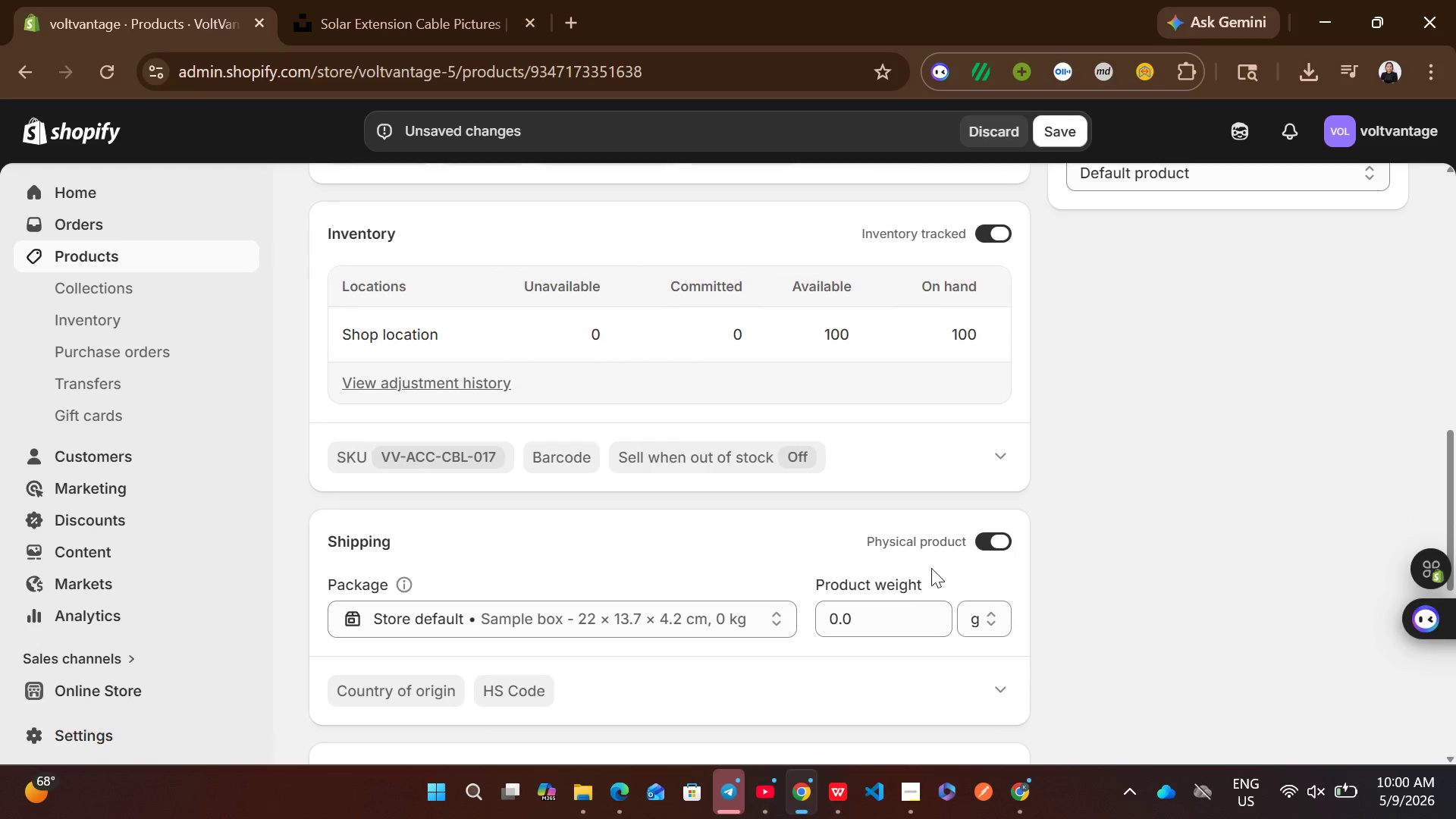 
left_click([871, 622])
 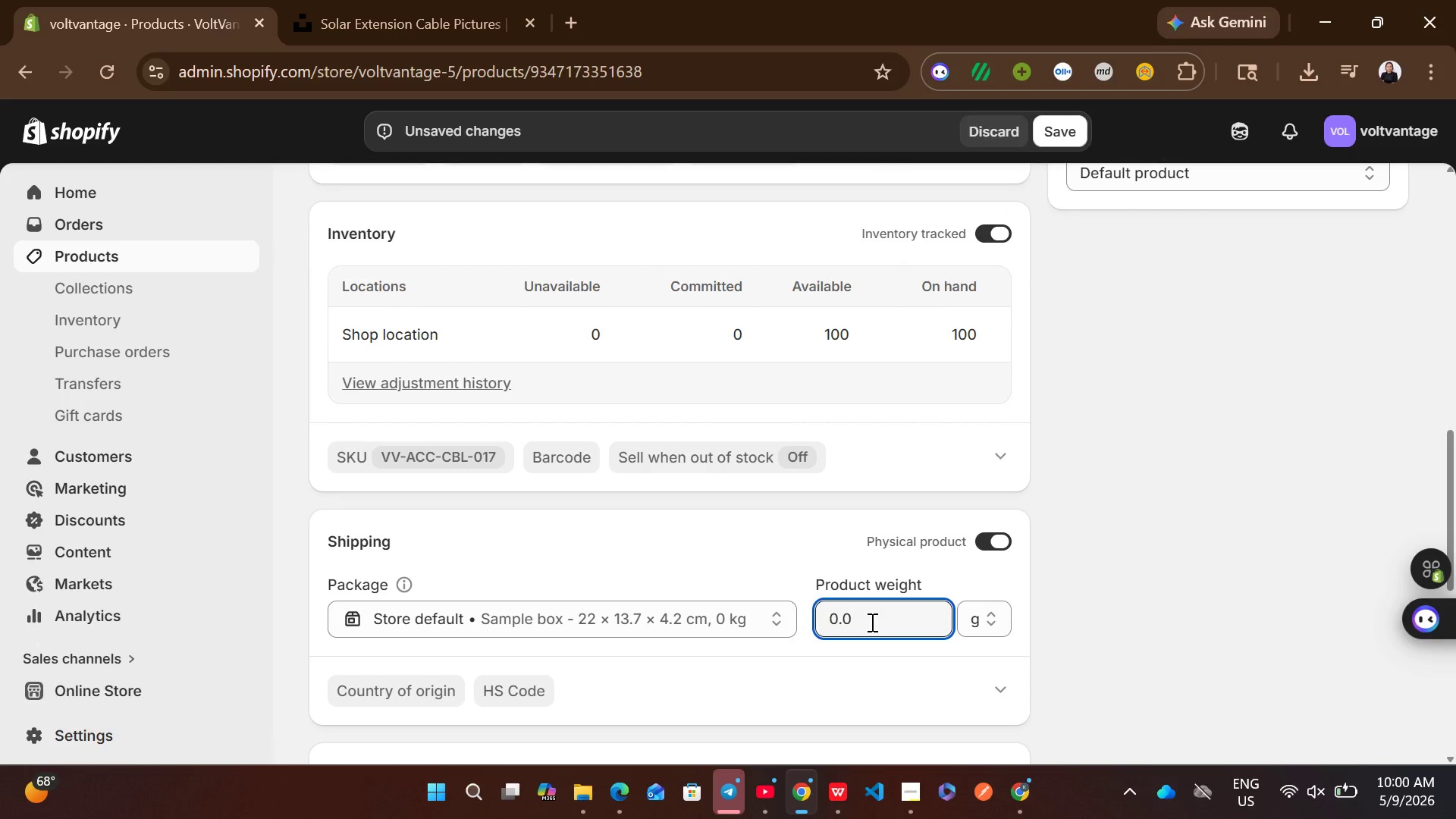 
key(Control+A)
 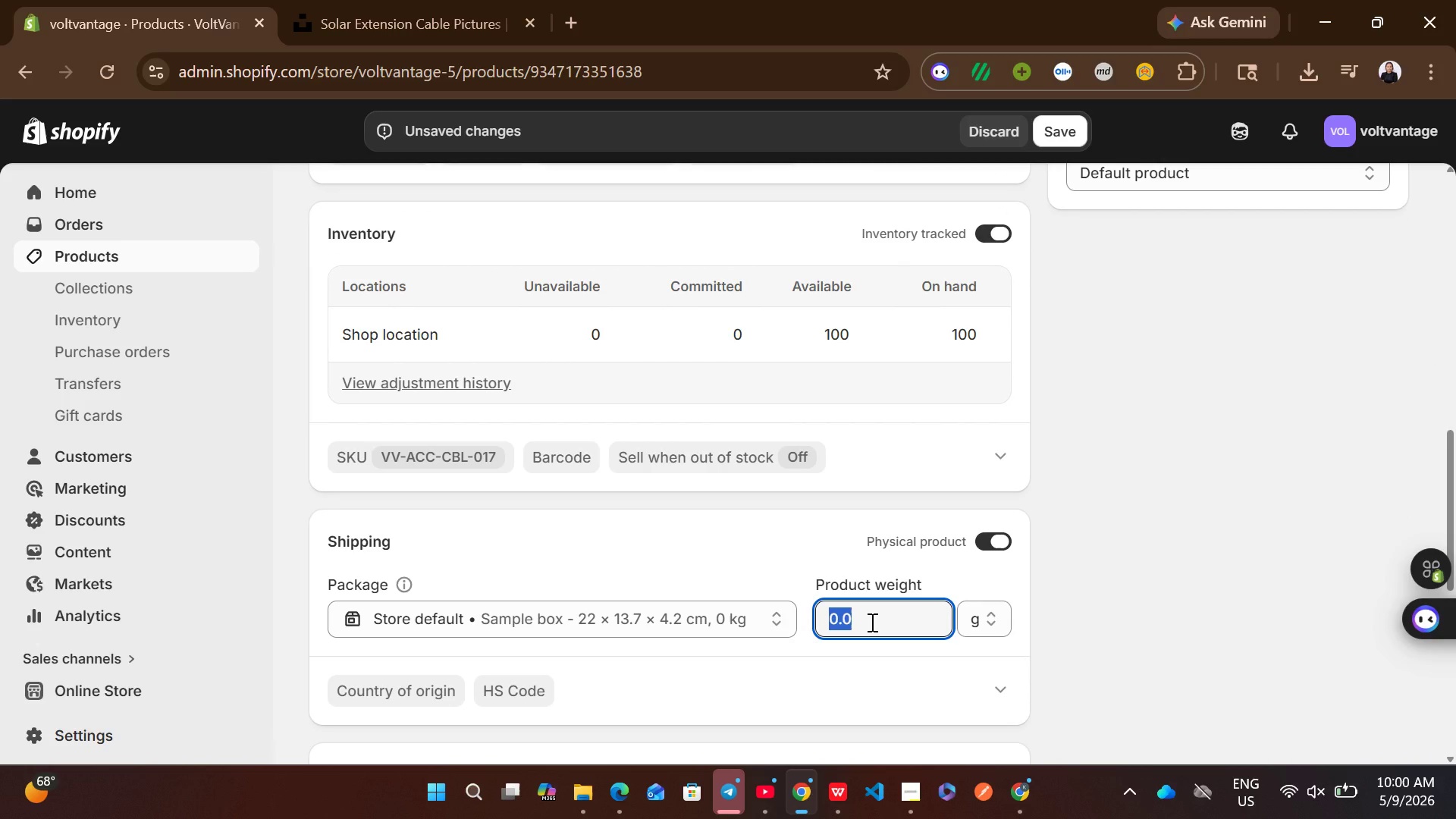 
type(20700)
 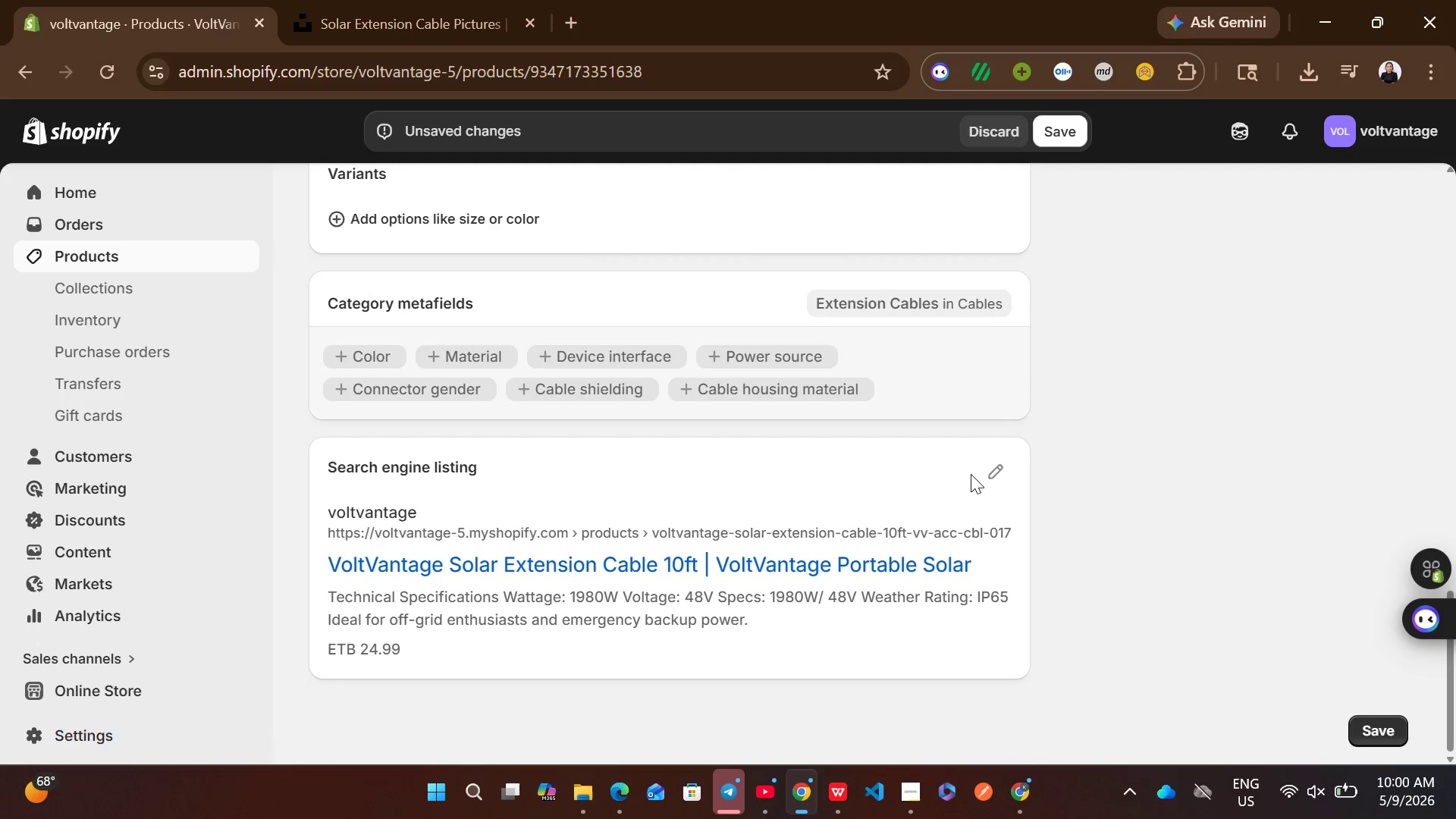 
left_click([993, 476])
 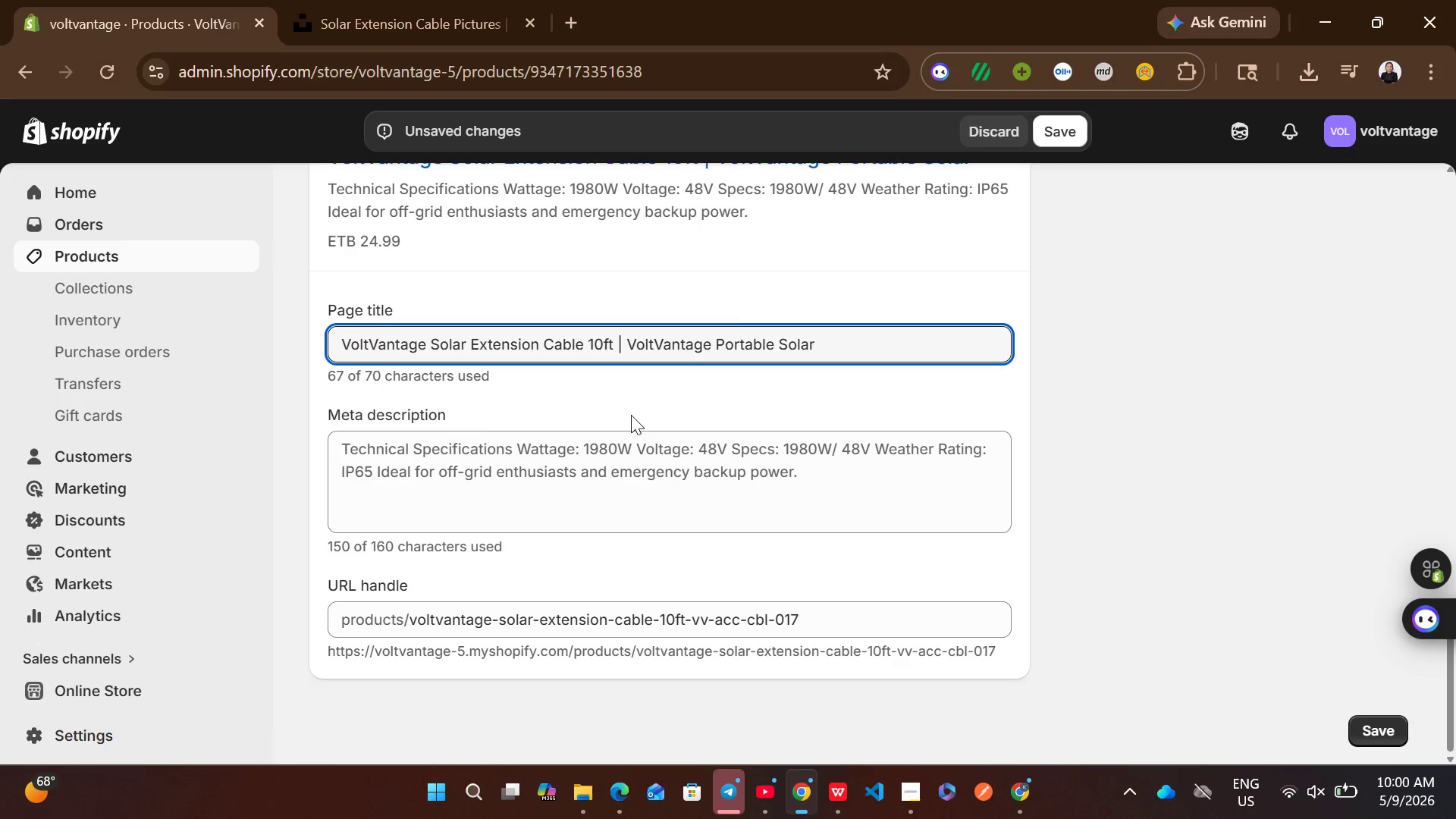 
left_click([648, 465])
 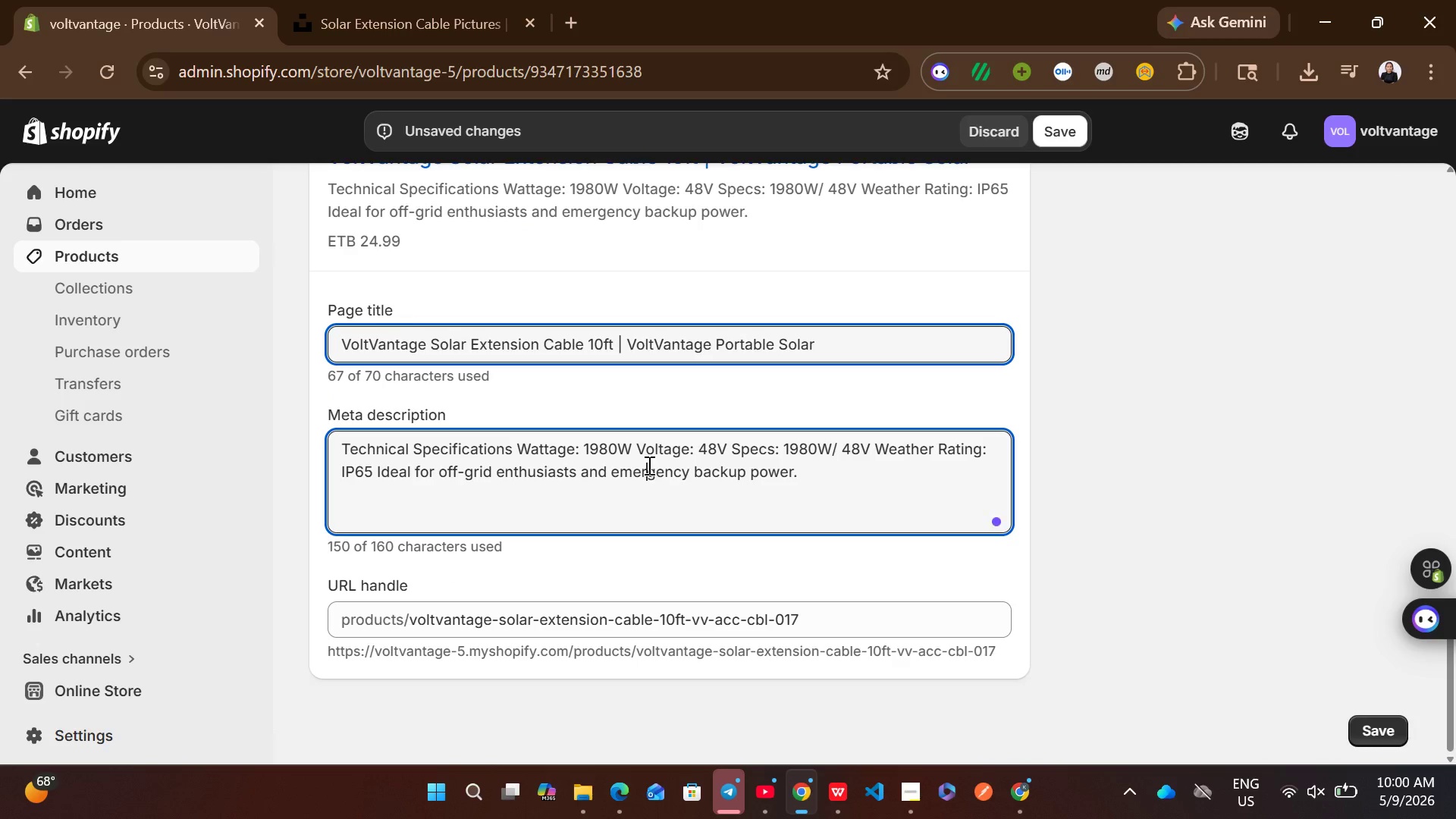 
key(Control+A)
 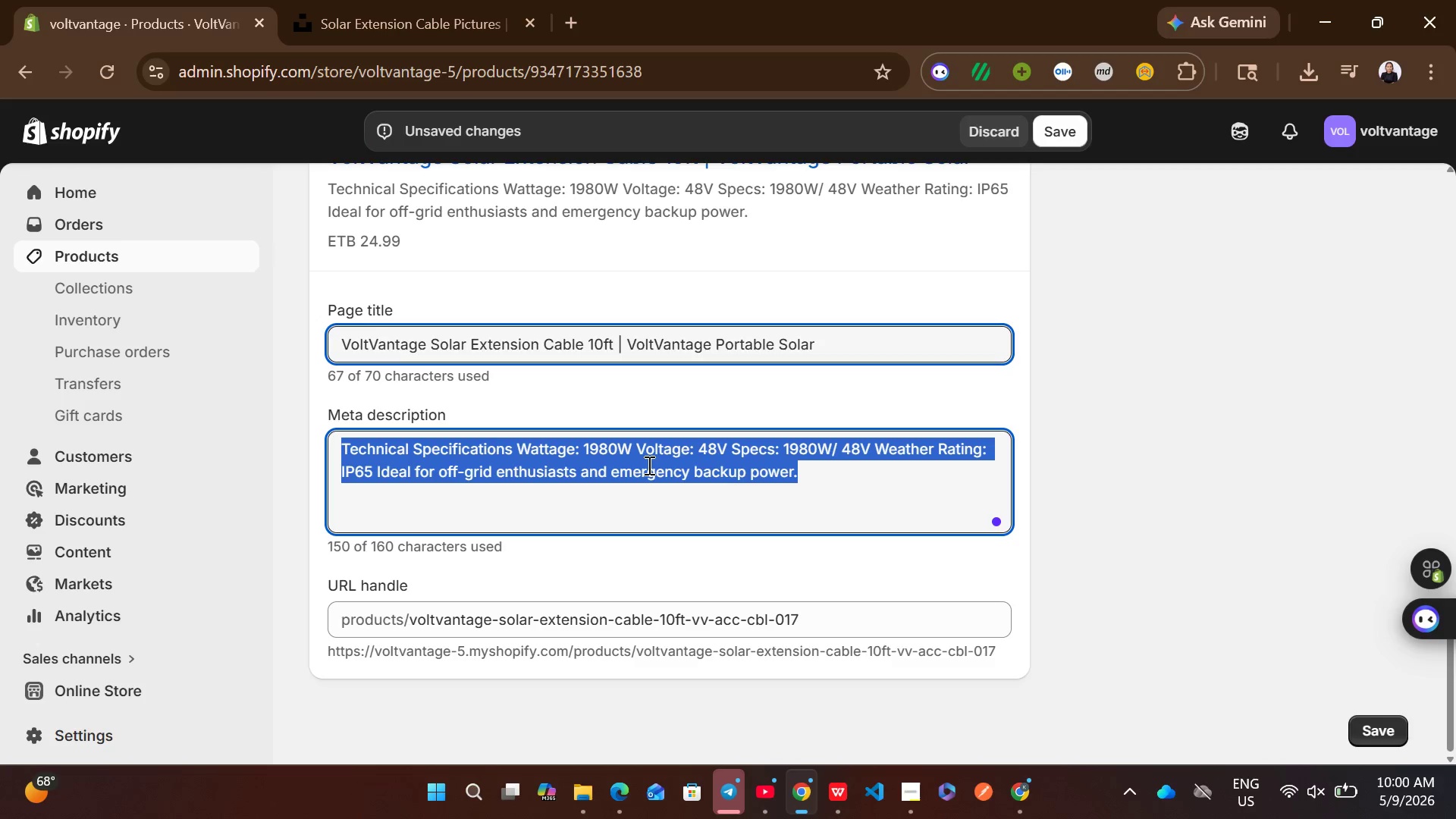 
wait(6.48)
 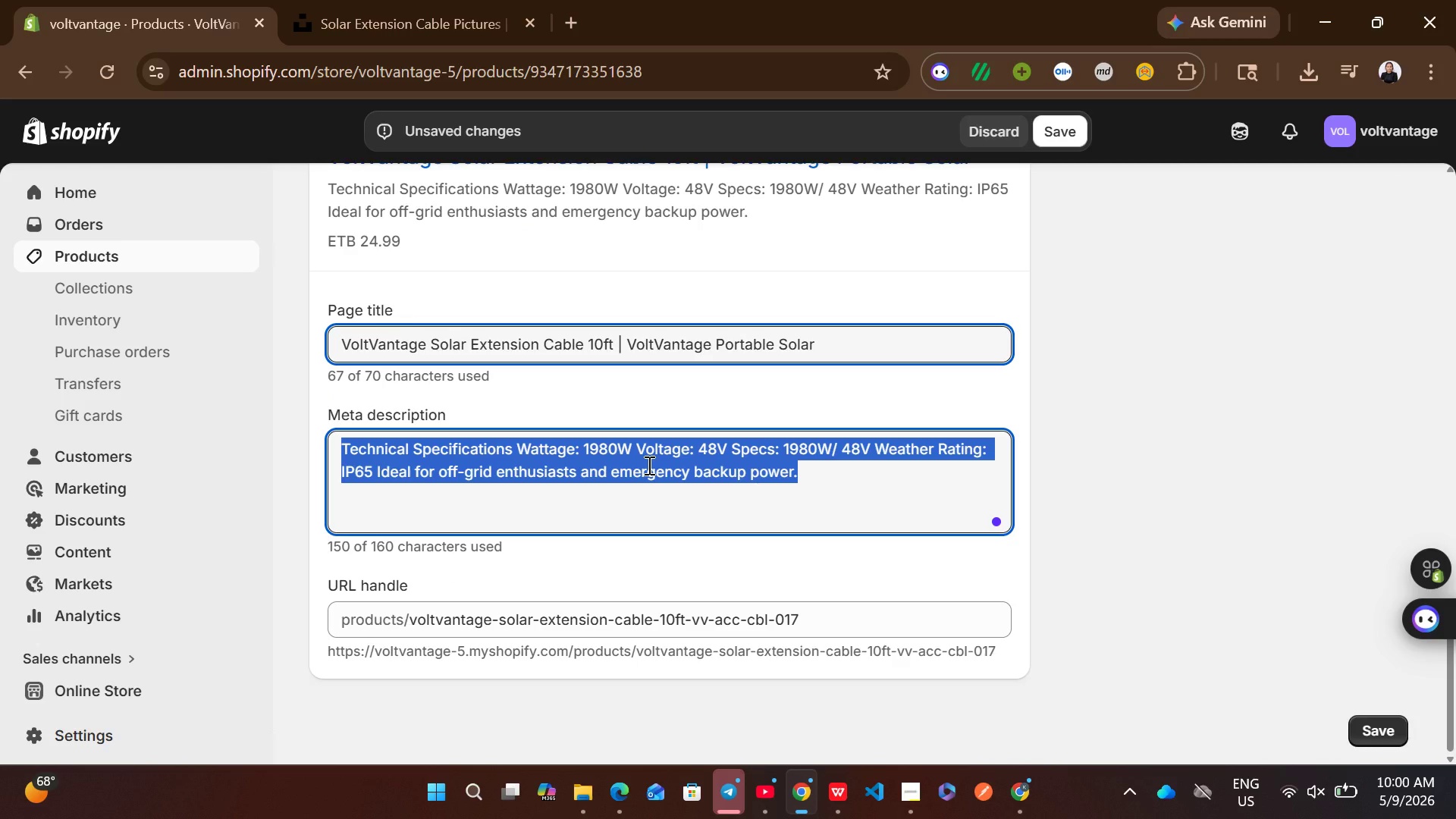 
type(Buy the )
 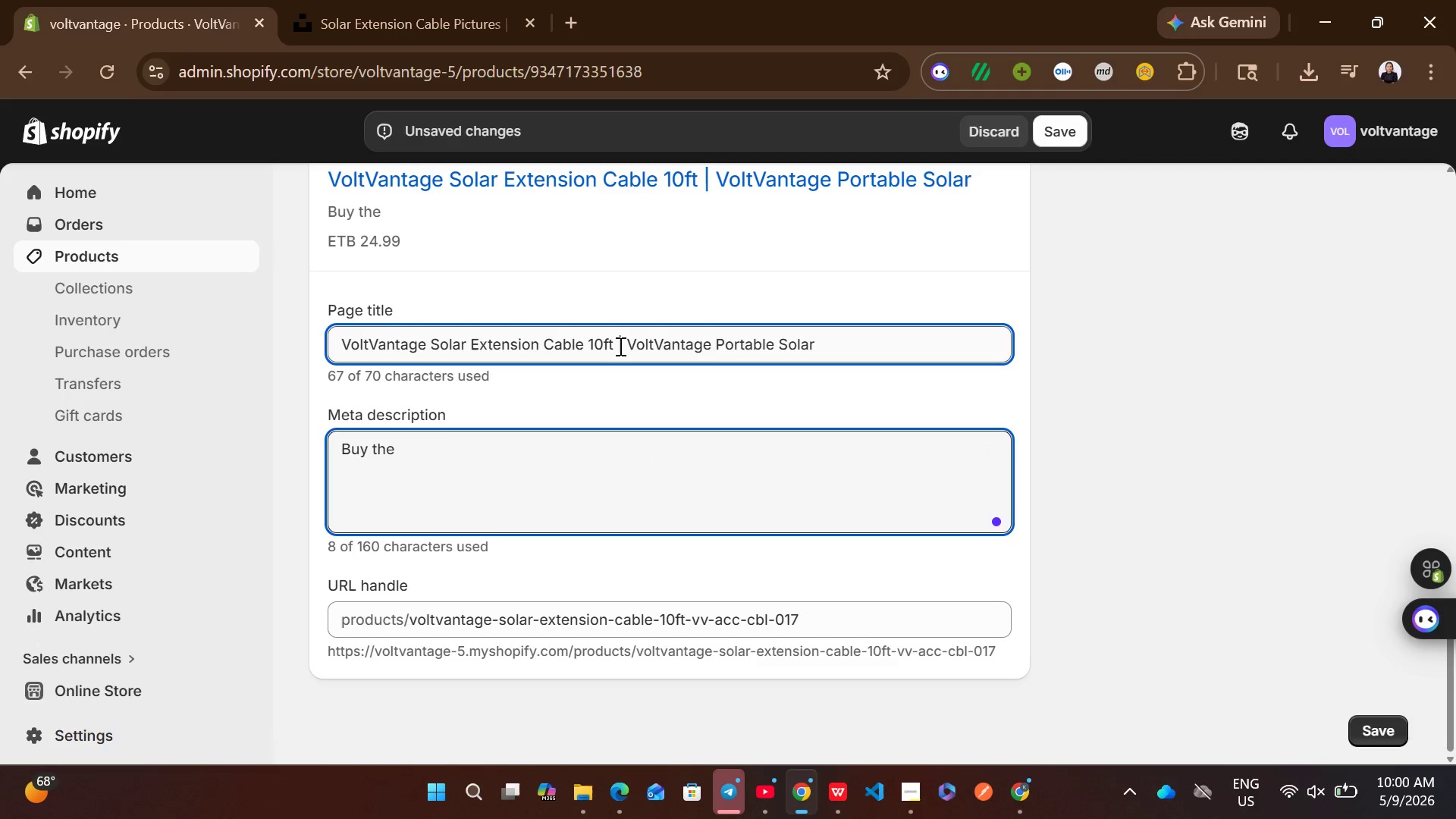 
left_click([608, 338])
 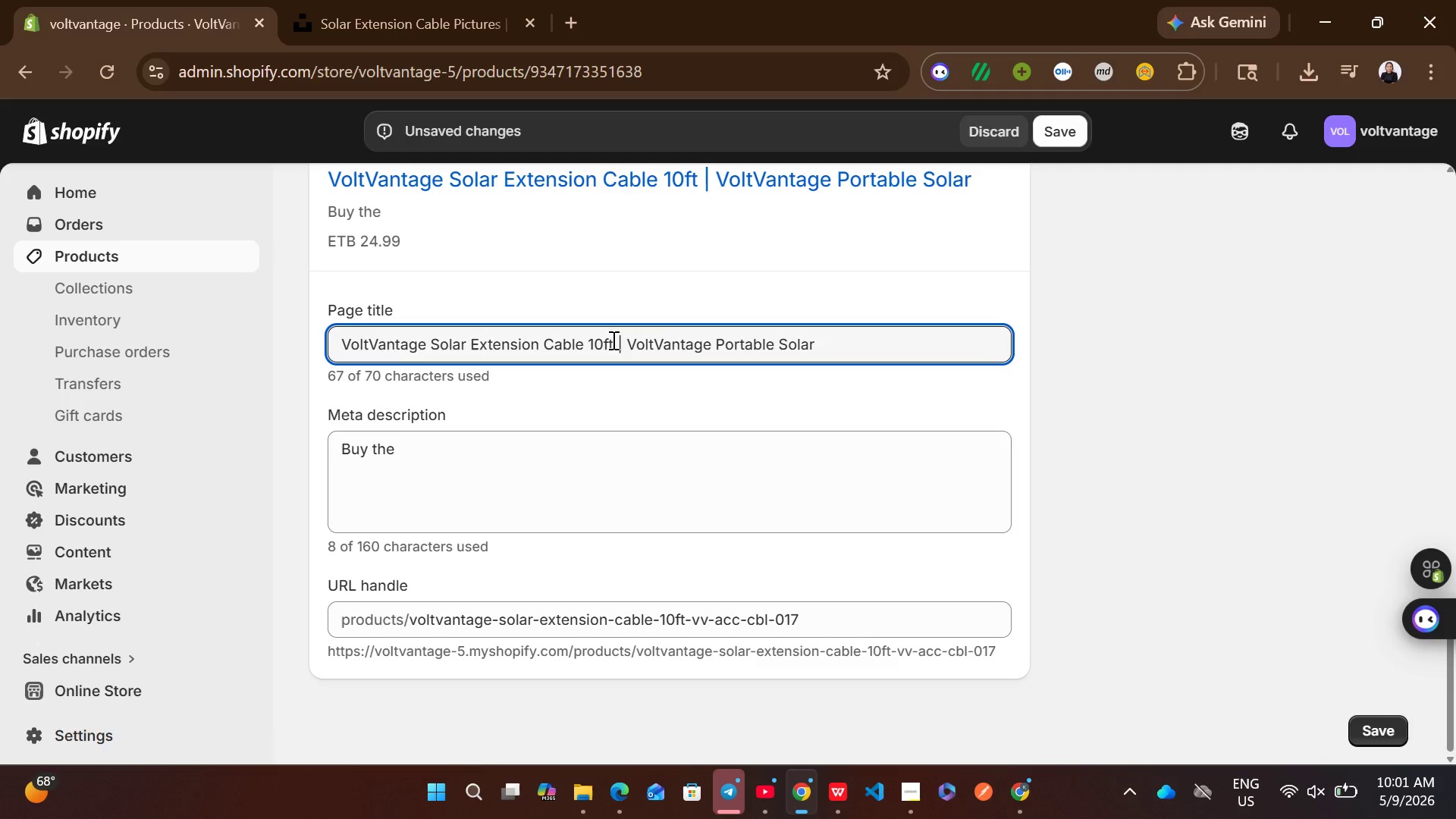 
left_click_drag(start_coordinate=[612, 340], to_coordinate=[327, 344])
 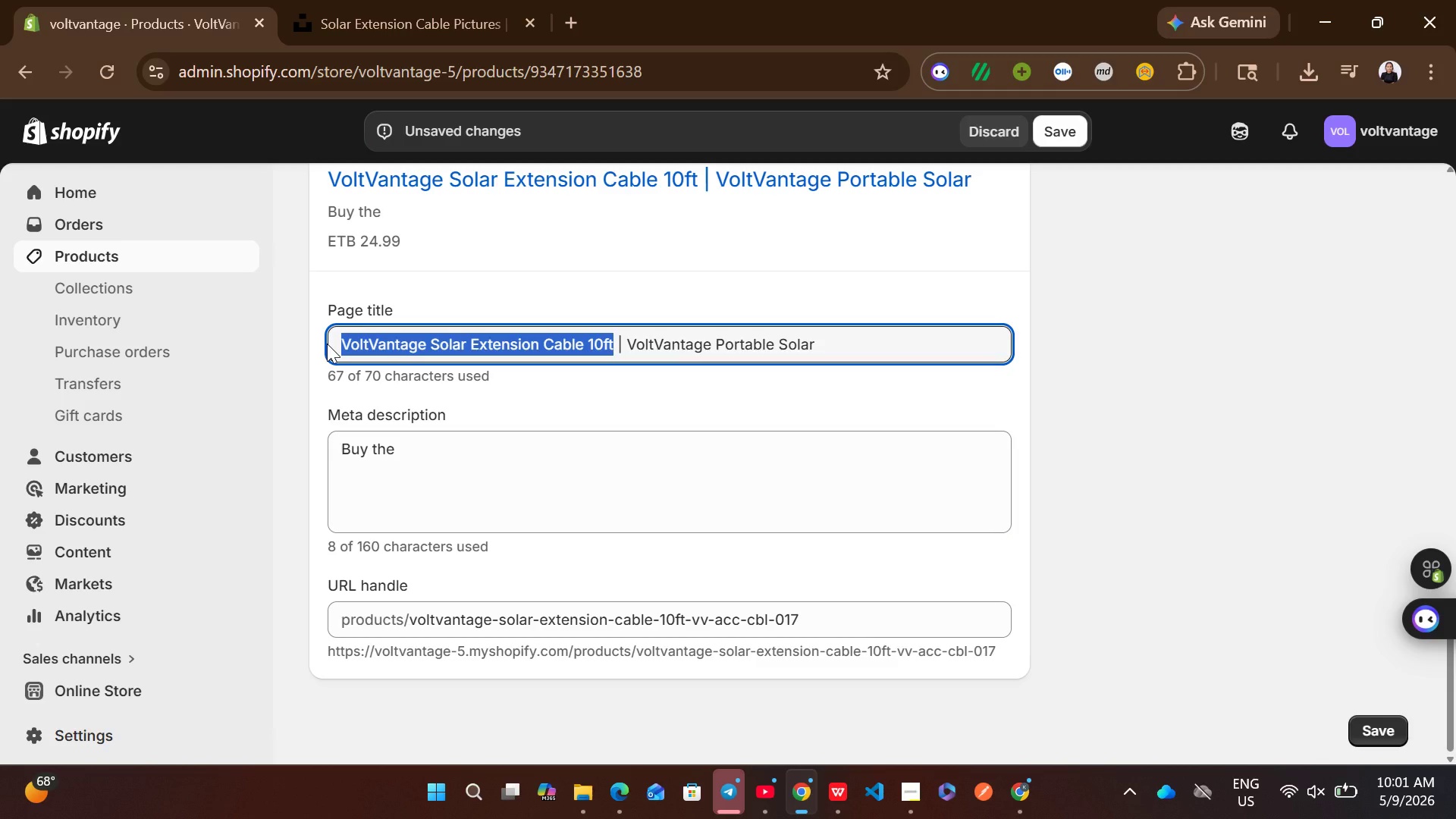 
key(Control+C)
 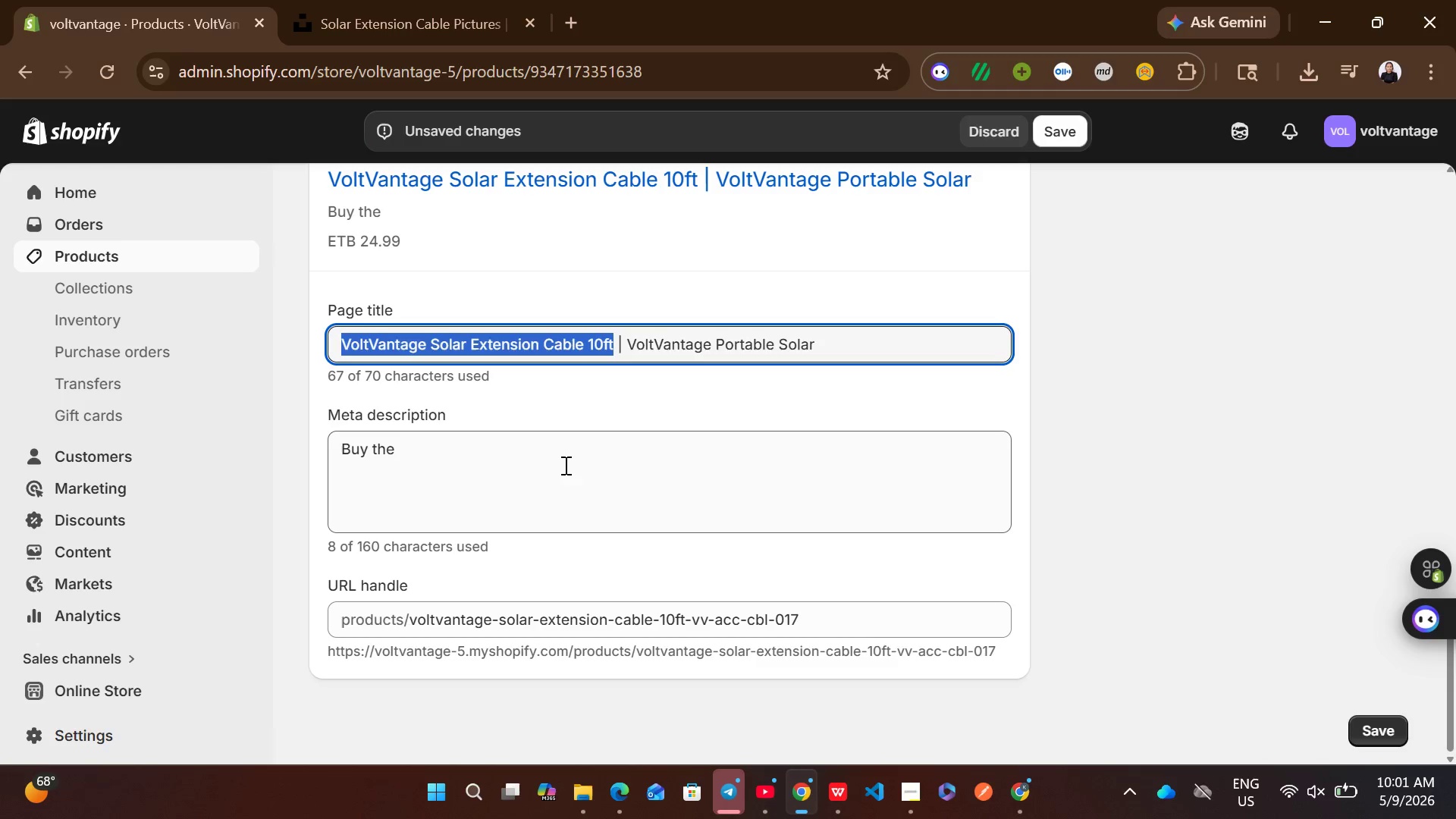 
left_click([541, 447])
 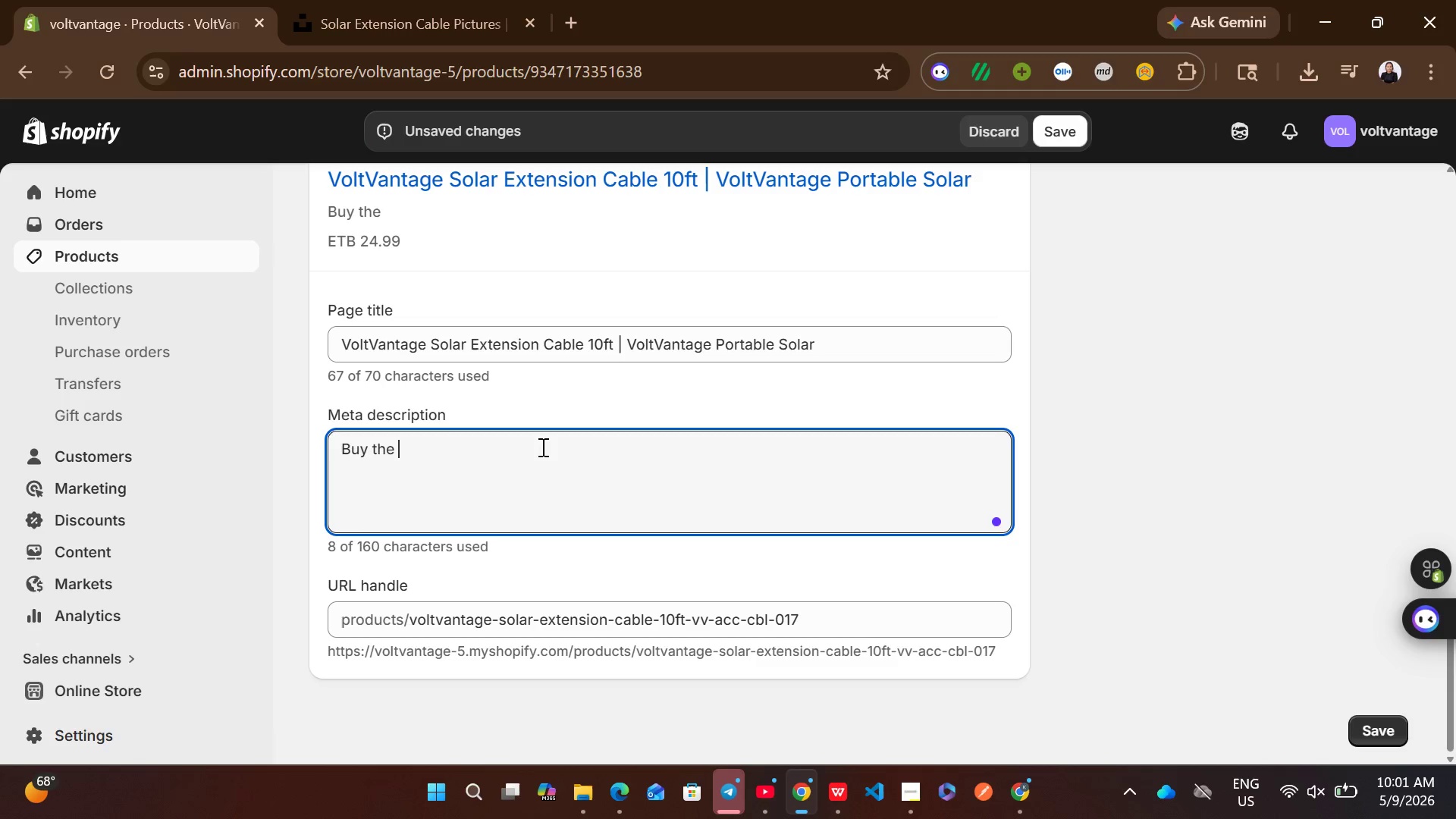 
key(Control+V)
 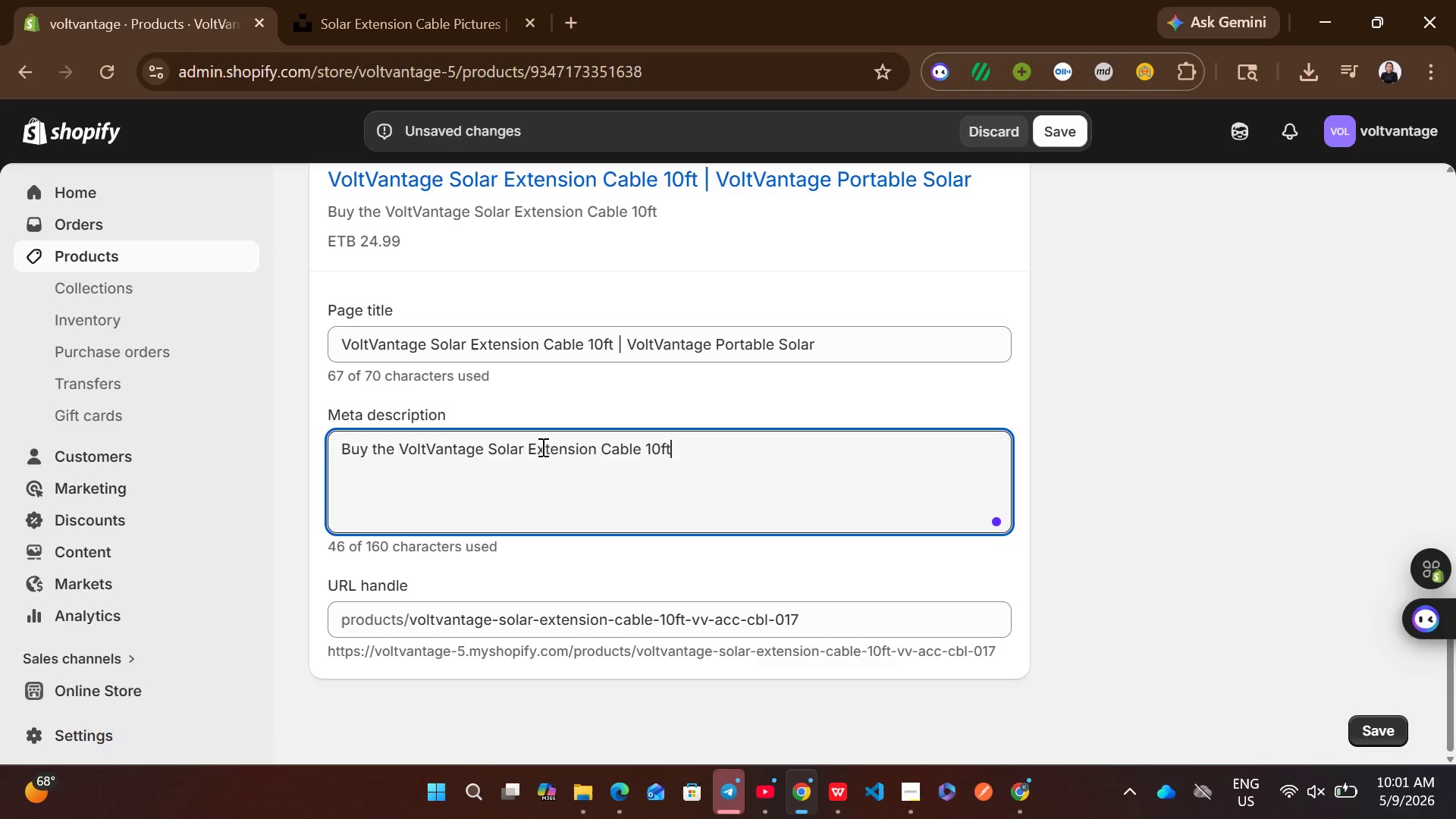 
type(. 1980 )
key(Backspace)
type(W capacity with Ip )
key(Backspace)
type(65 )
 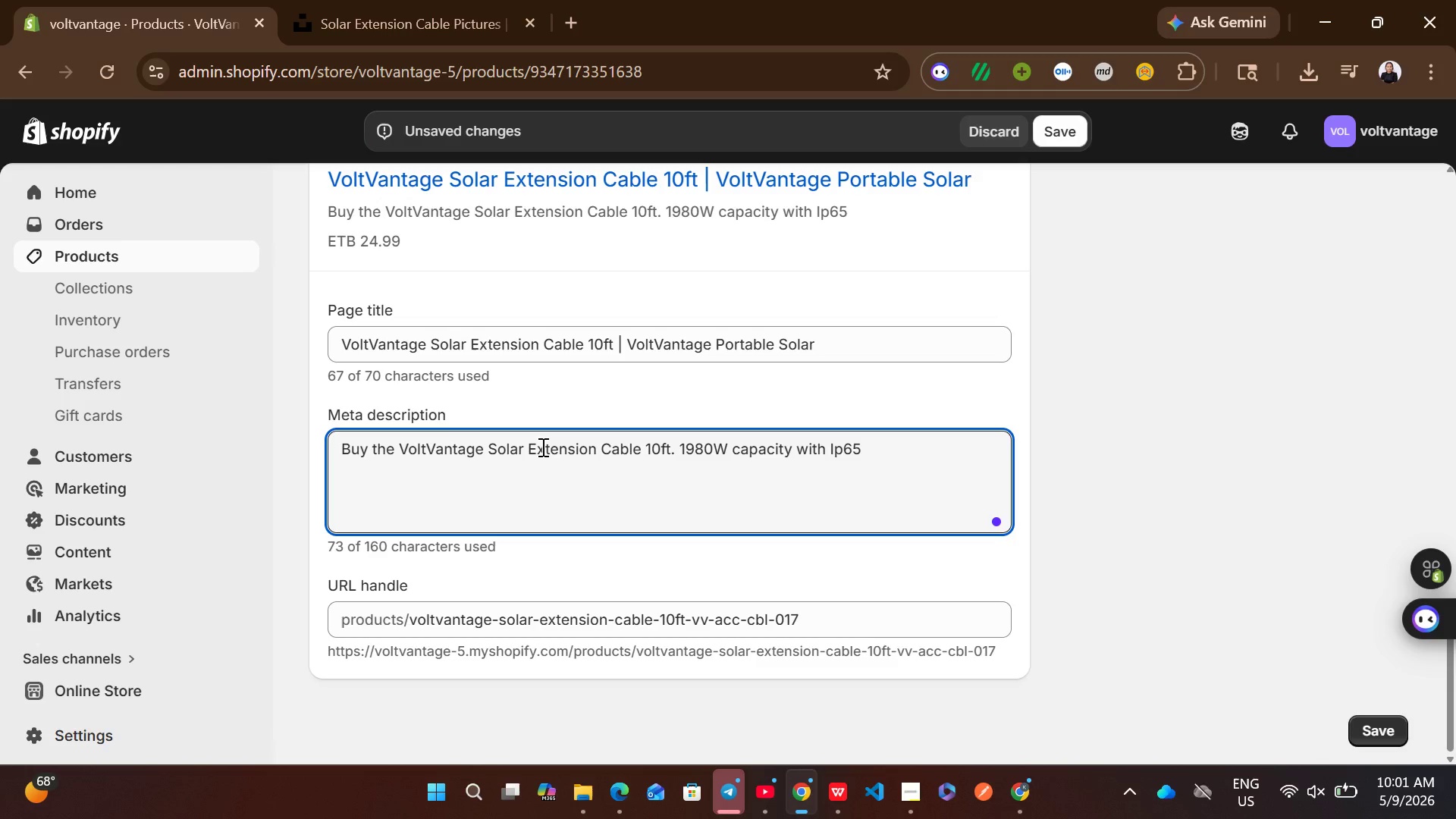 
wait(14.69)
 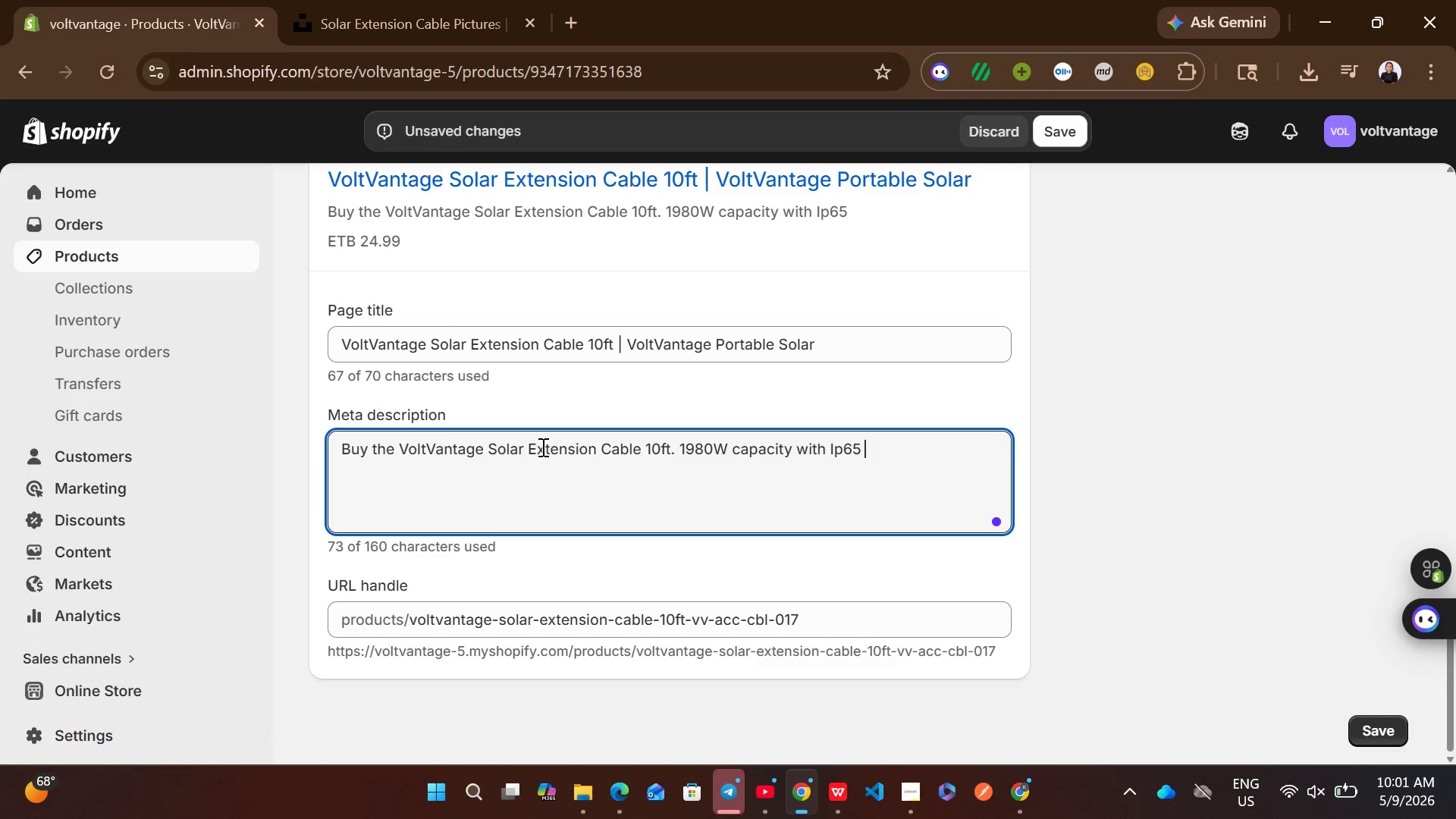 
key(Mute)
 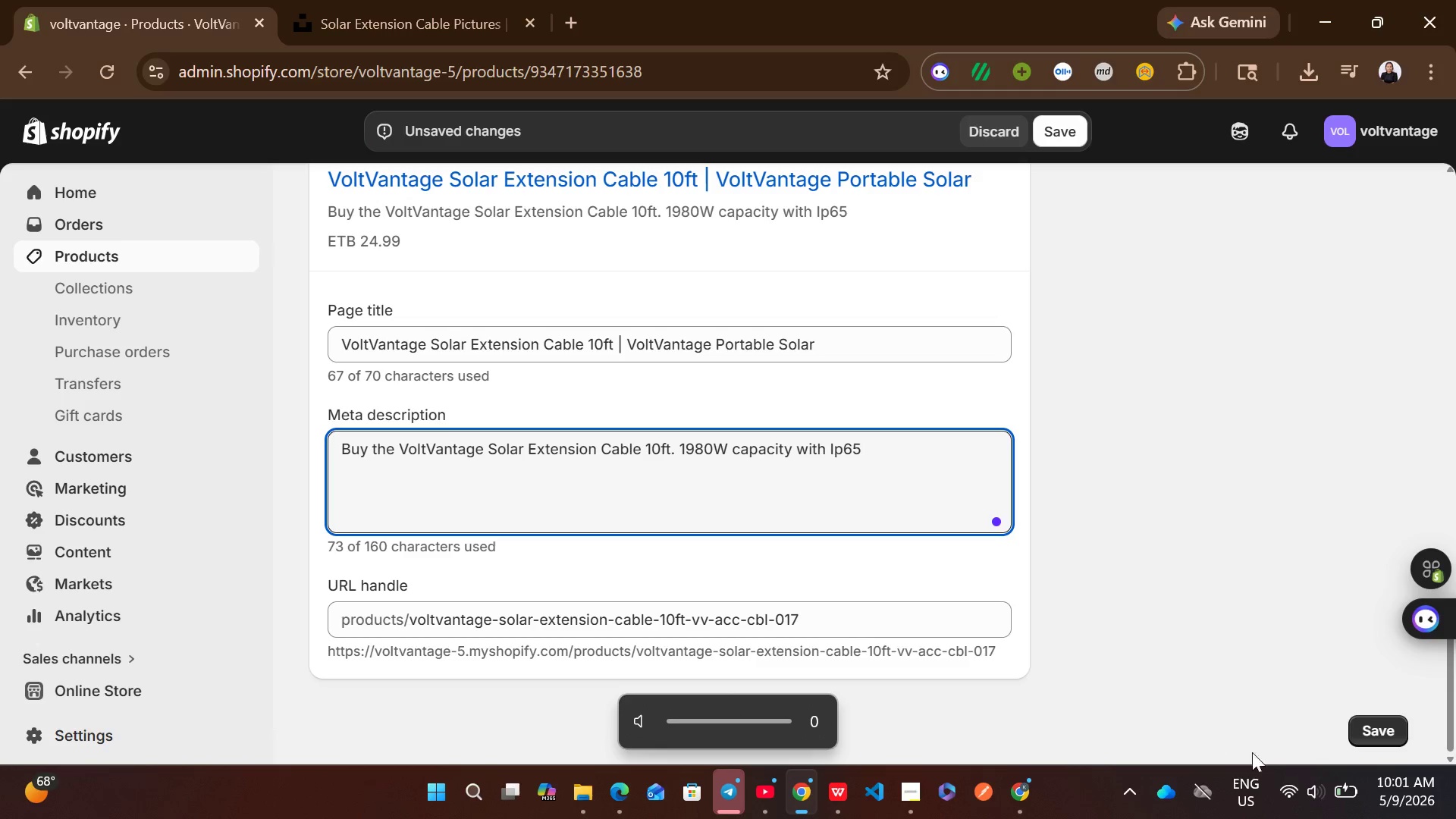 
left_click([1316, 792])
 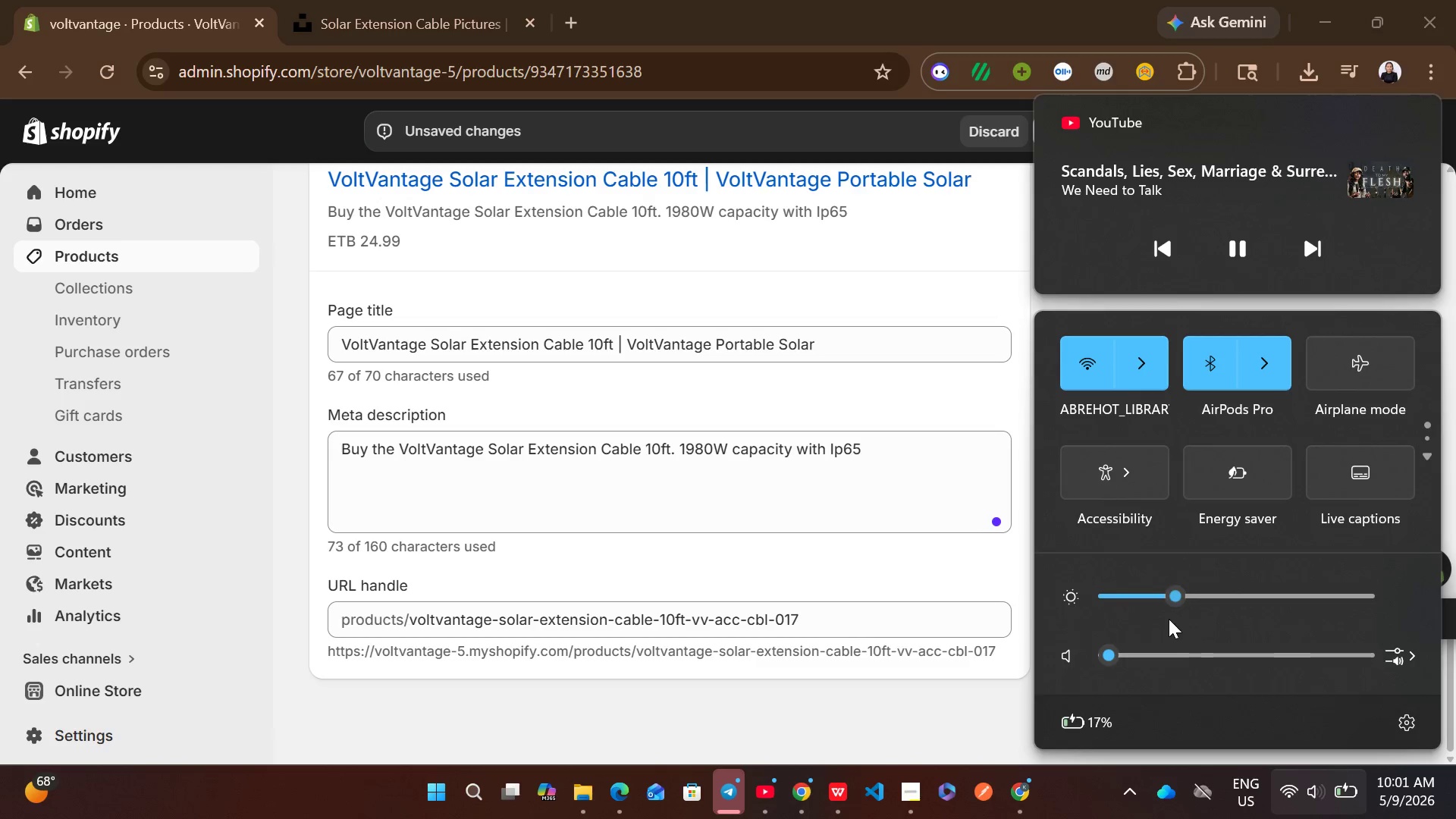 
left_click([1170, 635])
 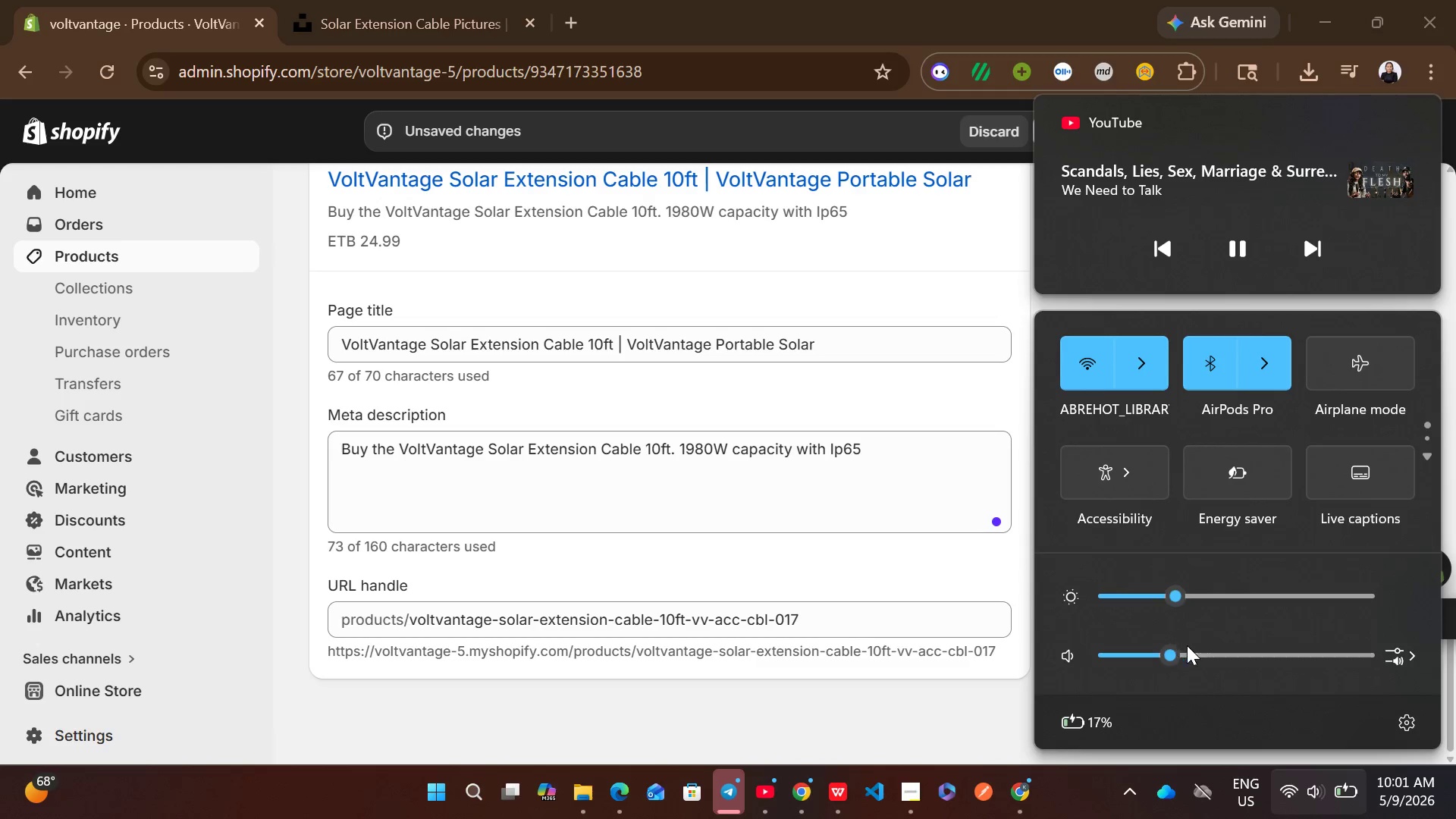 
left_click_drag(start_coordinate=[1187, 645], to_coordinate=[1249, 657])
 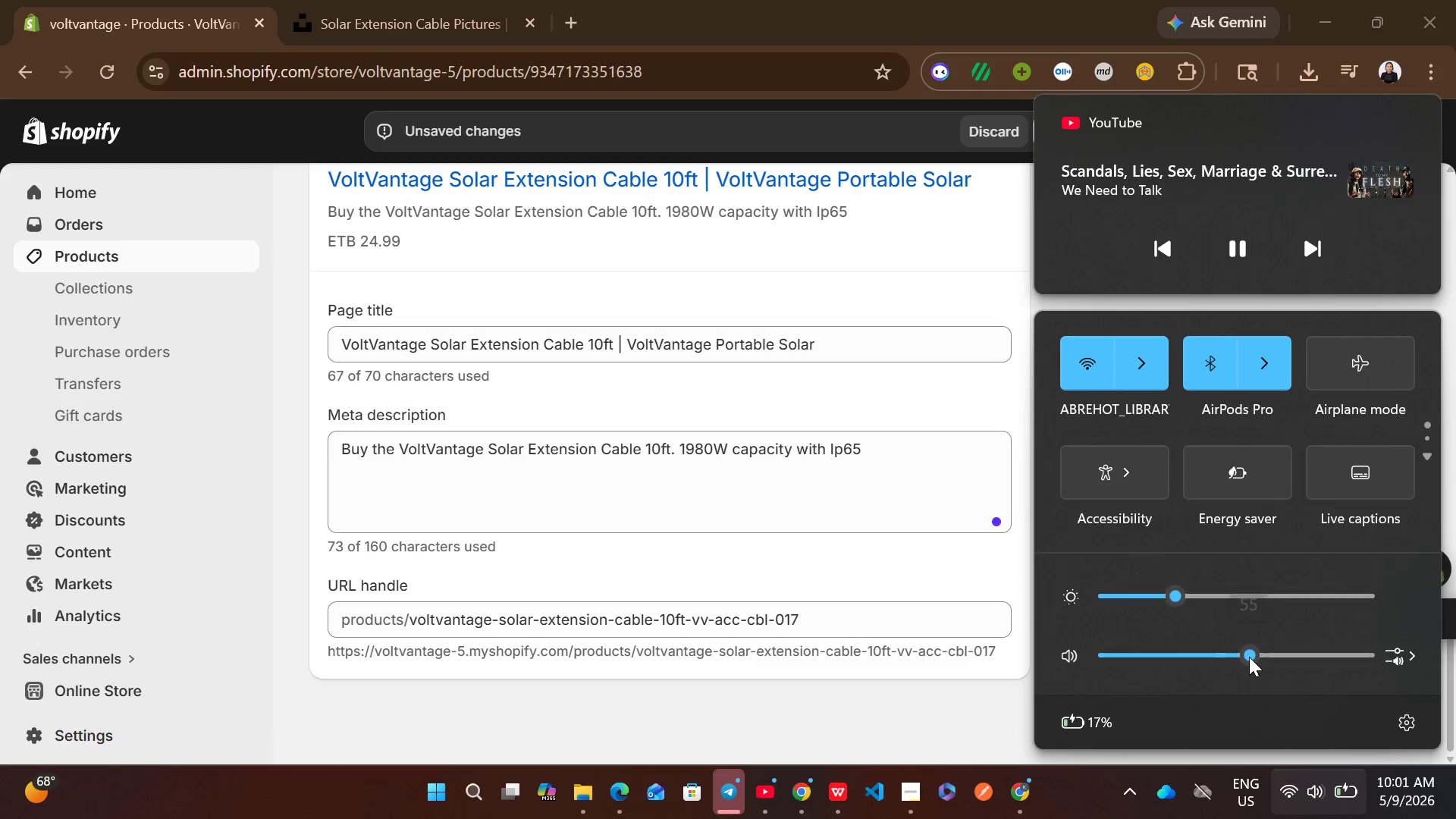 
left_click([1249, 657])
 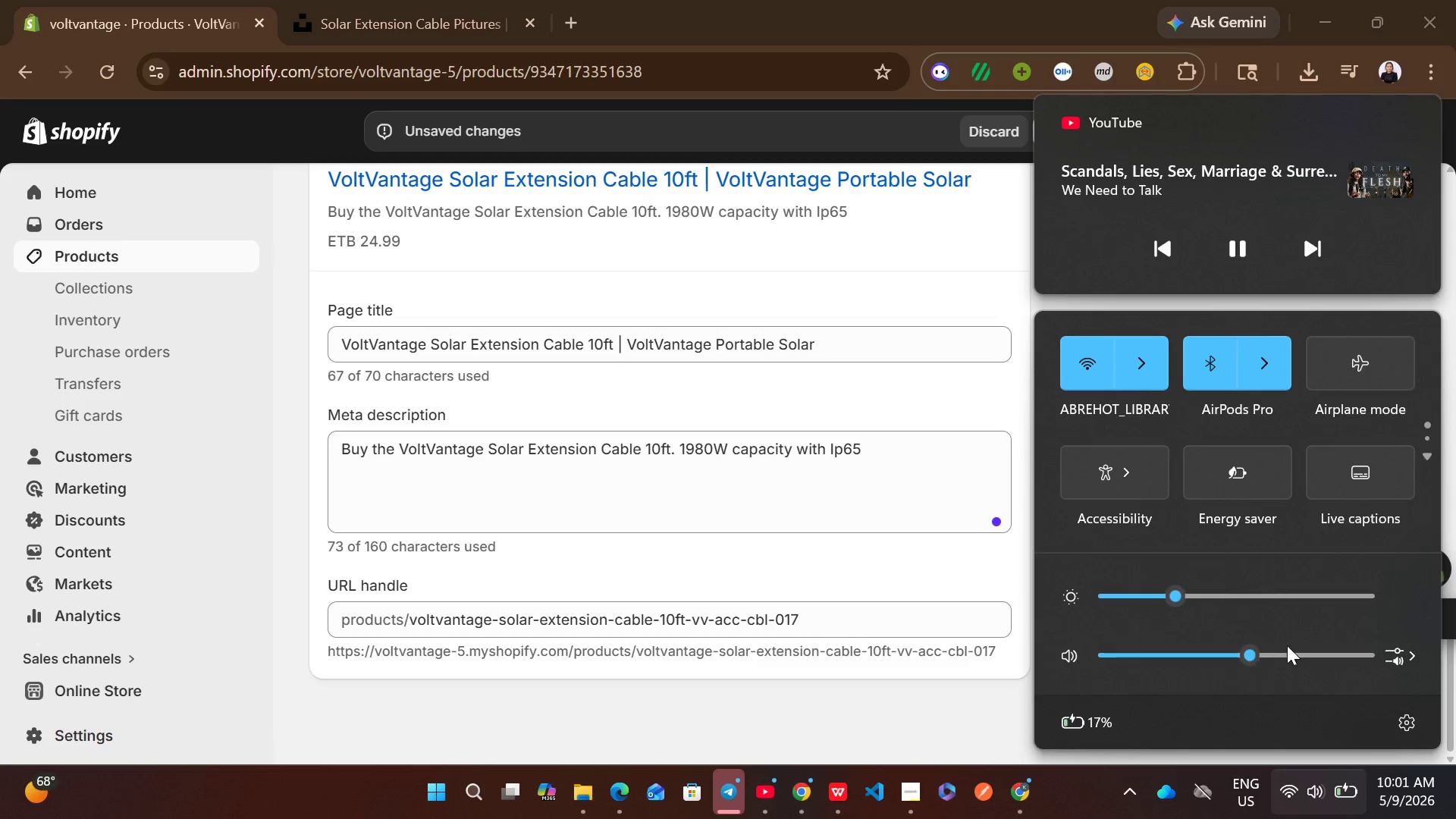 
left_click([1287, 645])
 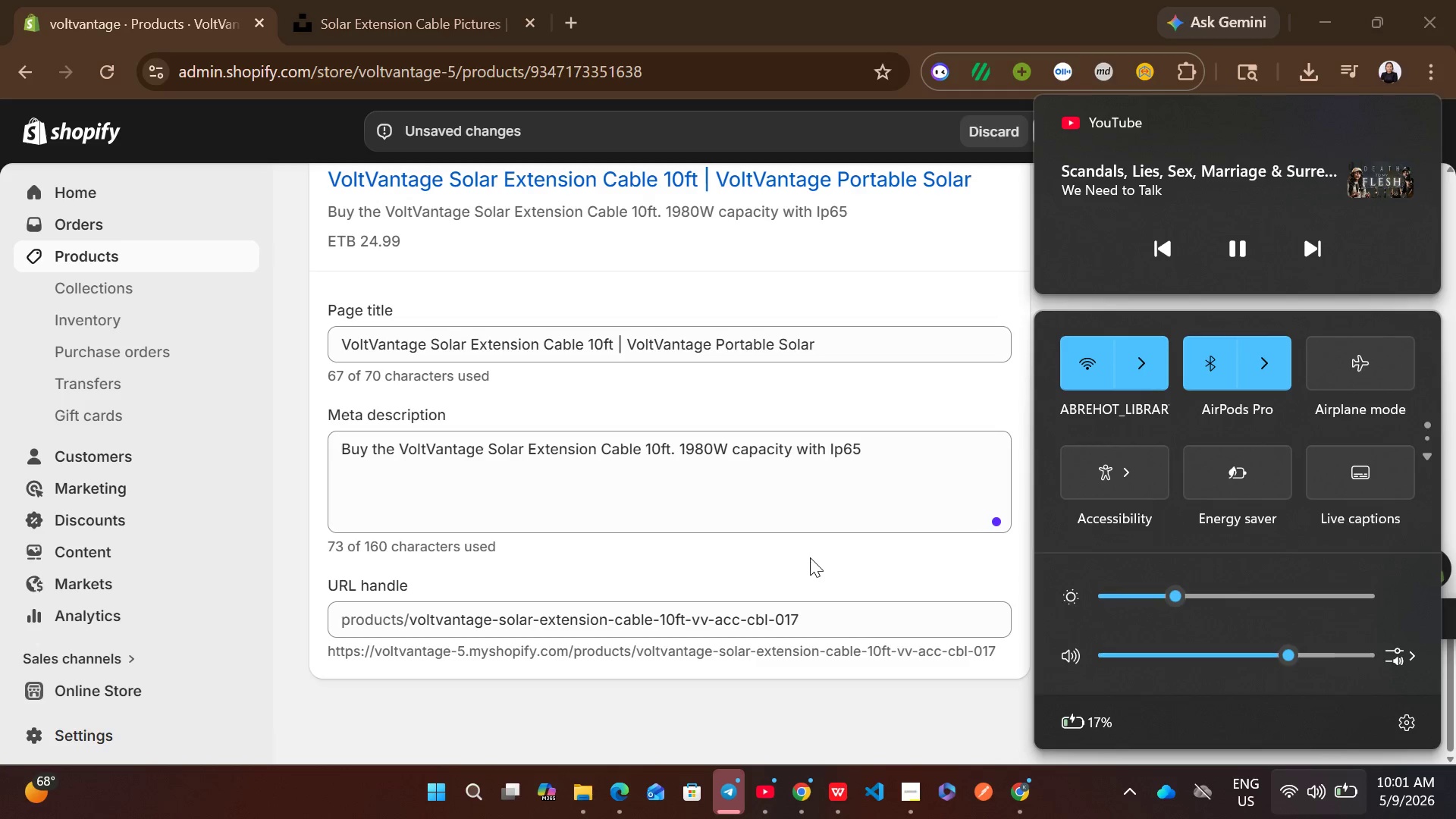 
left_click([833, 480])
 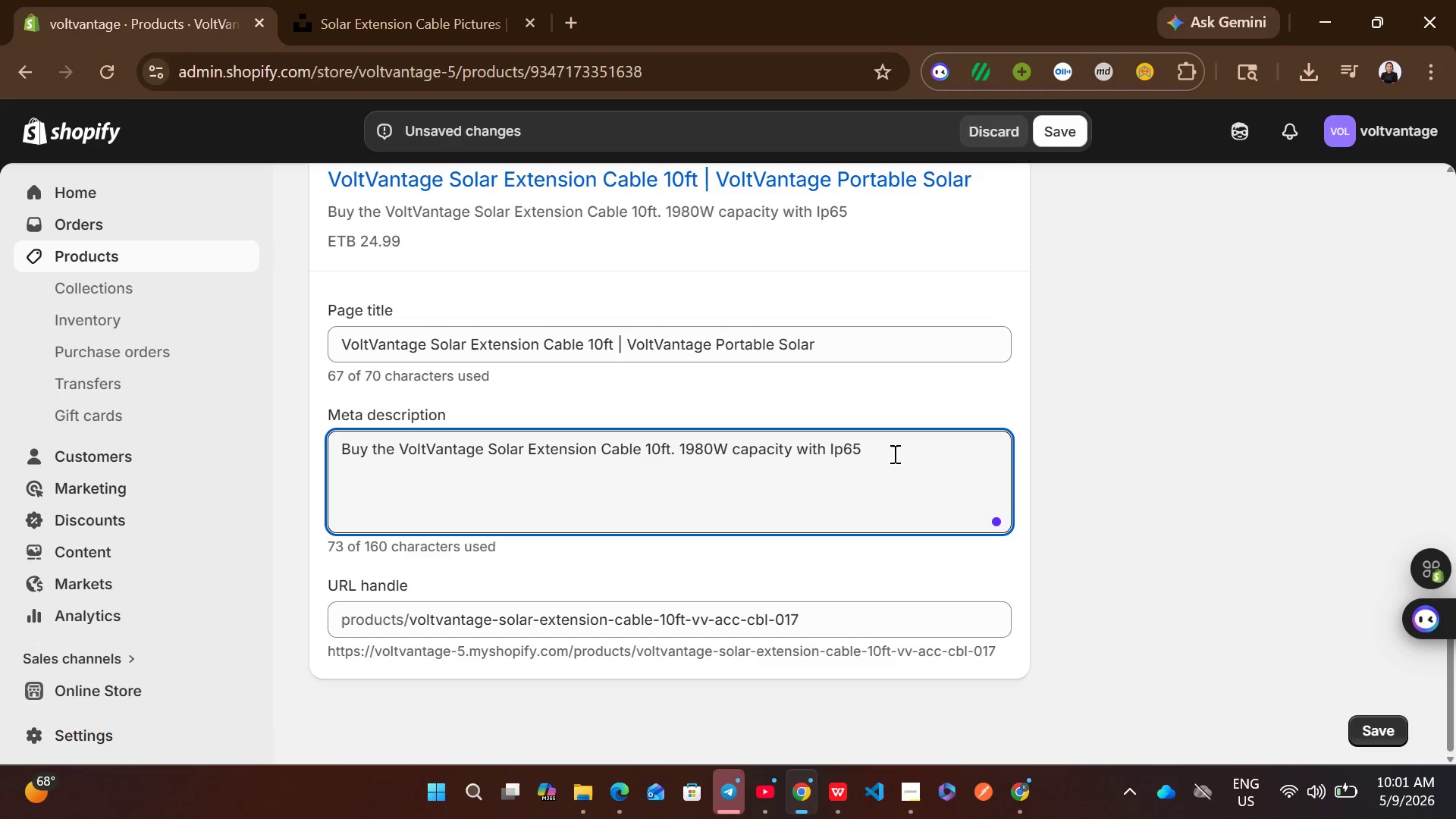 
left_click([893, 453])
 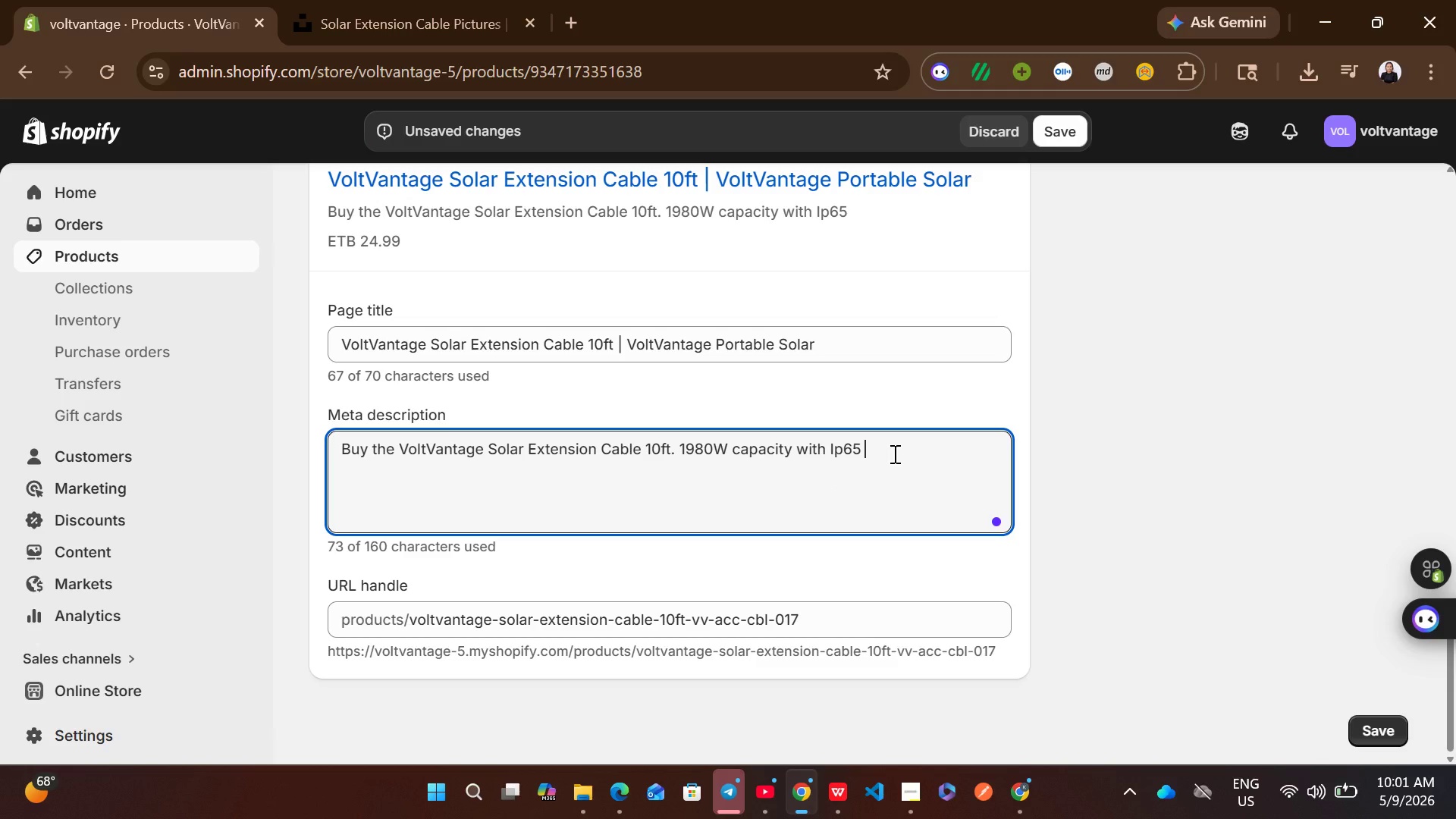 
type(rating. Perfect for Va)
key(Backspace)
key(Backspace)
type(van life, me)
key(Backspace)
key(Backspace)
type(emergency EV backup )
key(Backspace)
type(, and off-grid power.)
 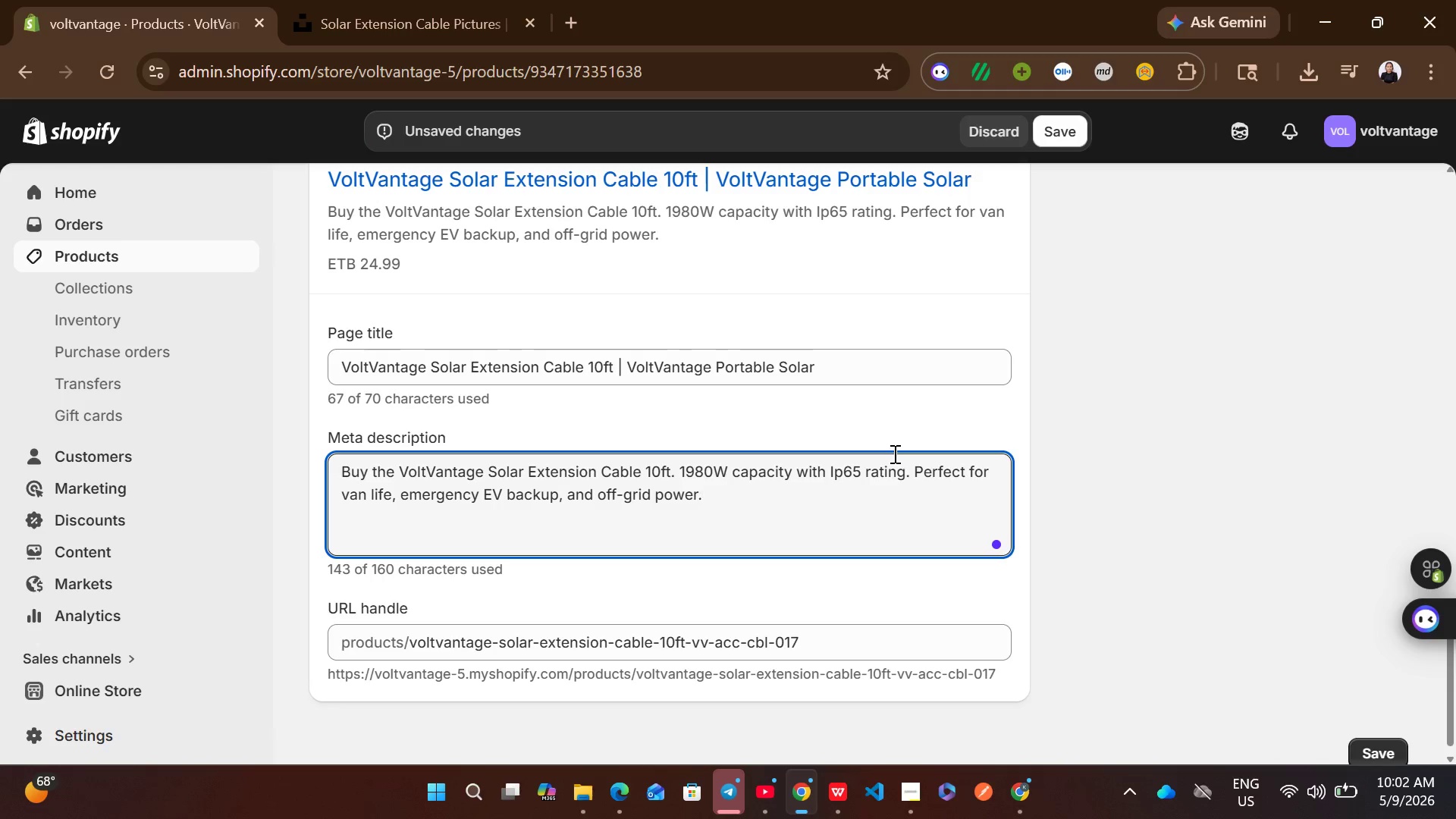 
wait(6.23)
 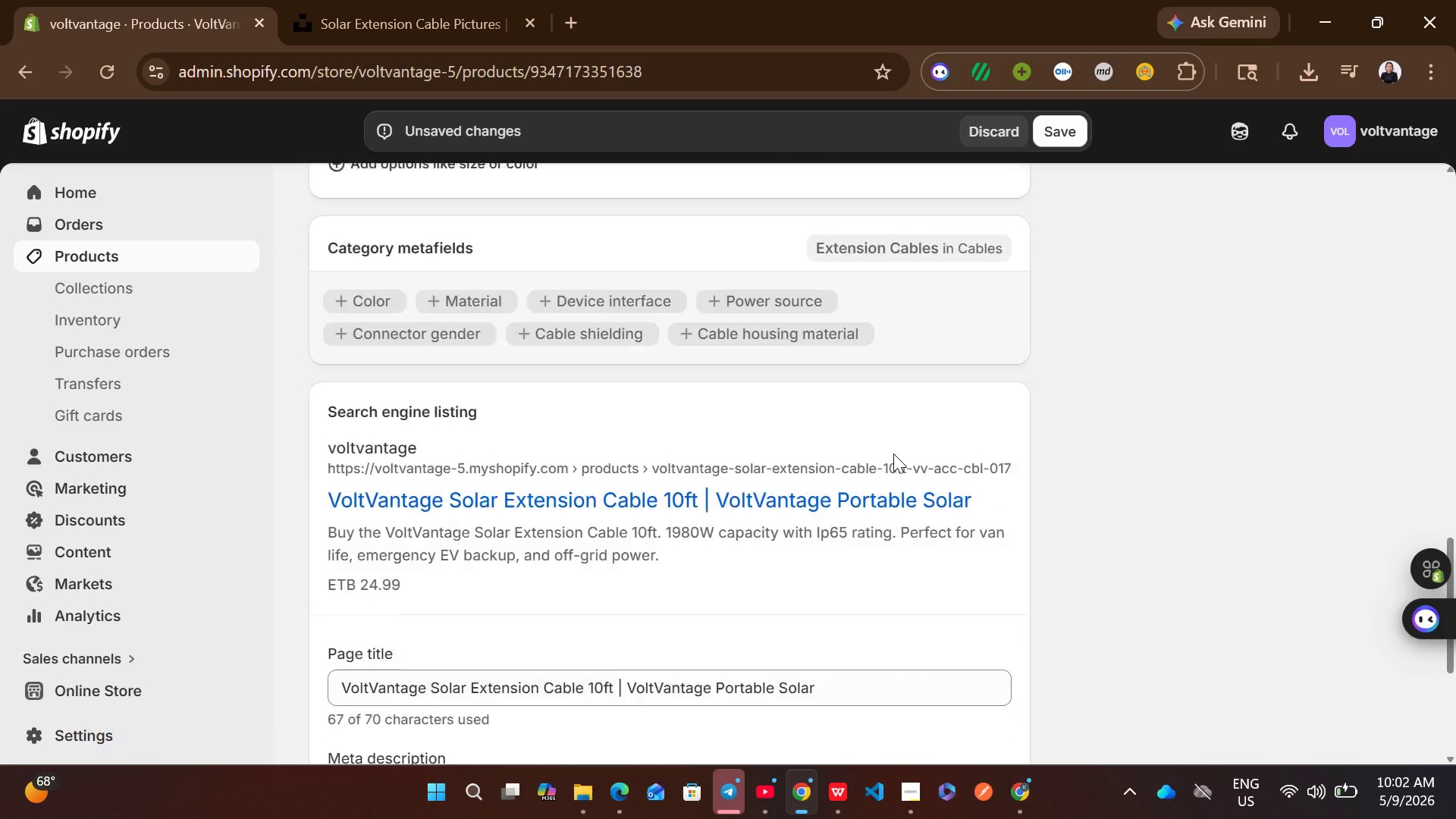 
left_click([619, 290])
 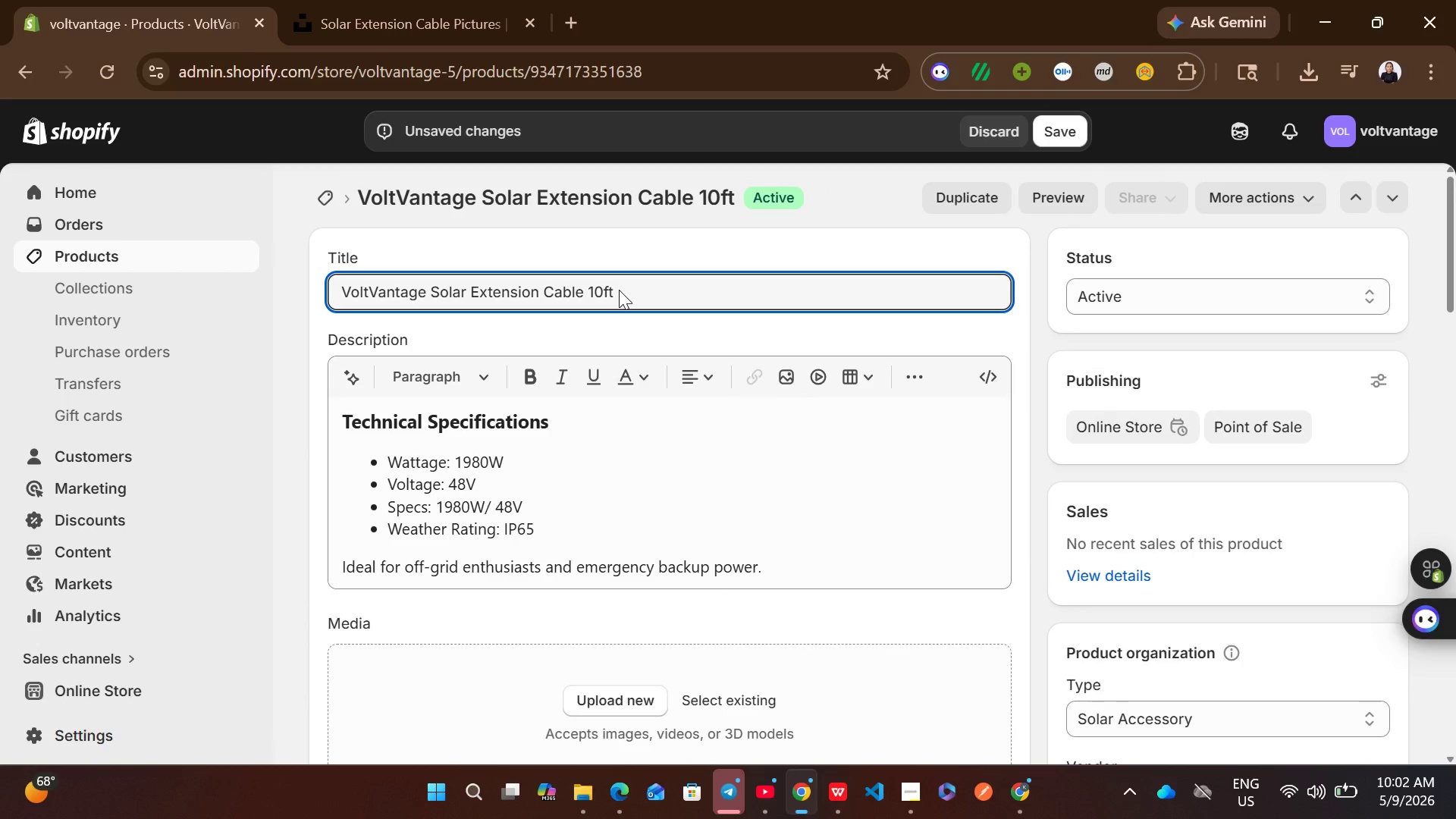 
key(Control+A)
 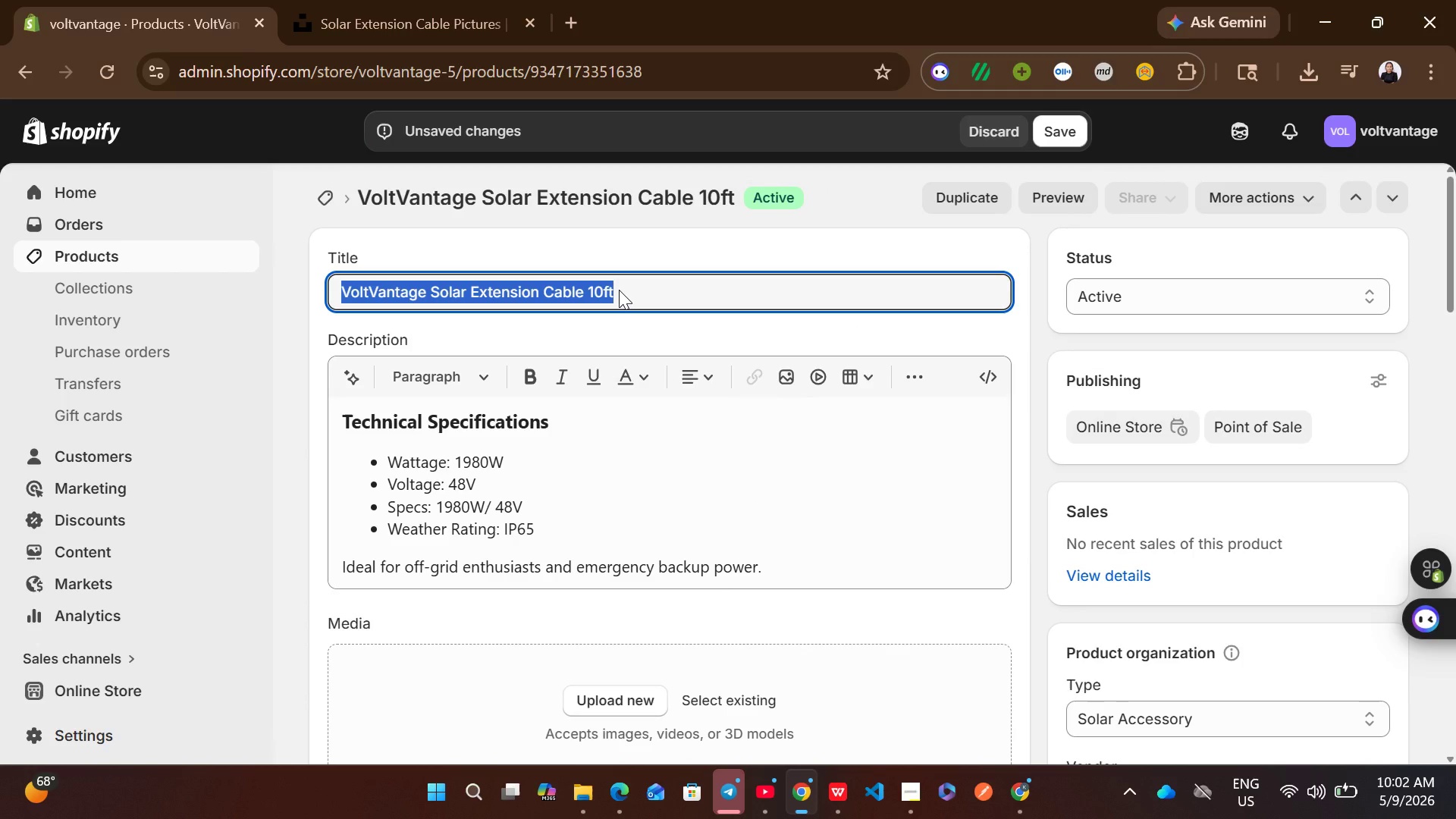 
key(Control+ControlLeft)
 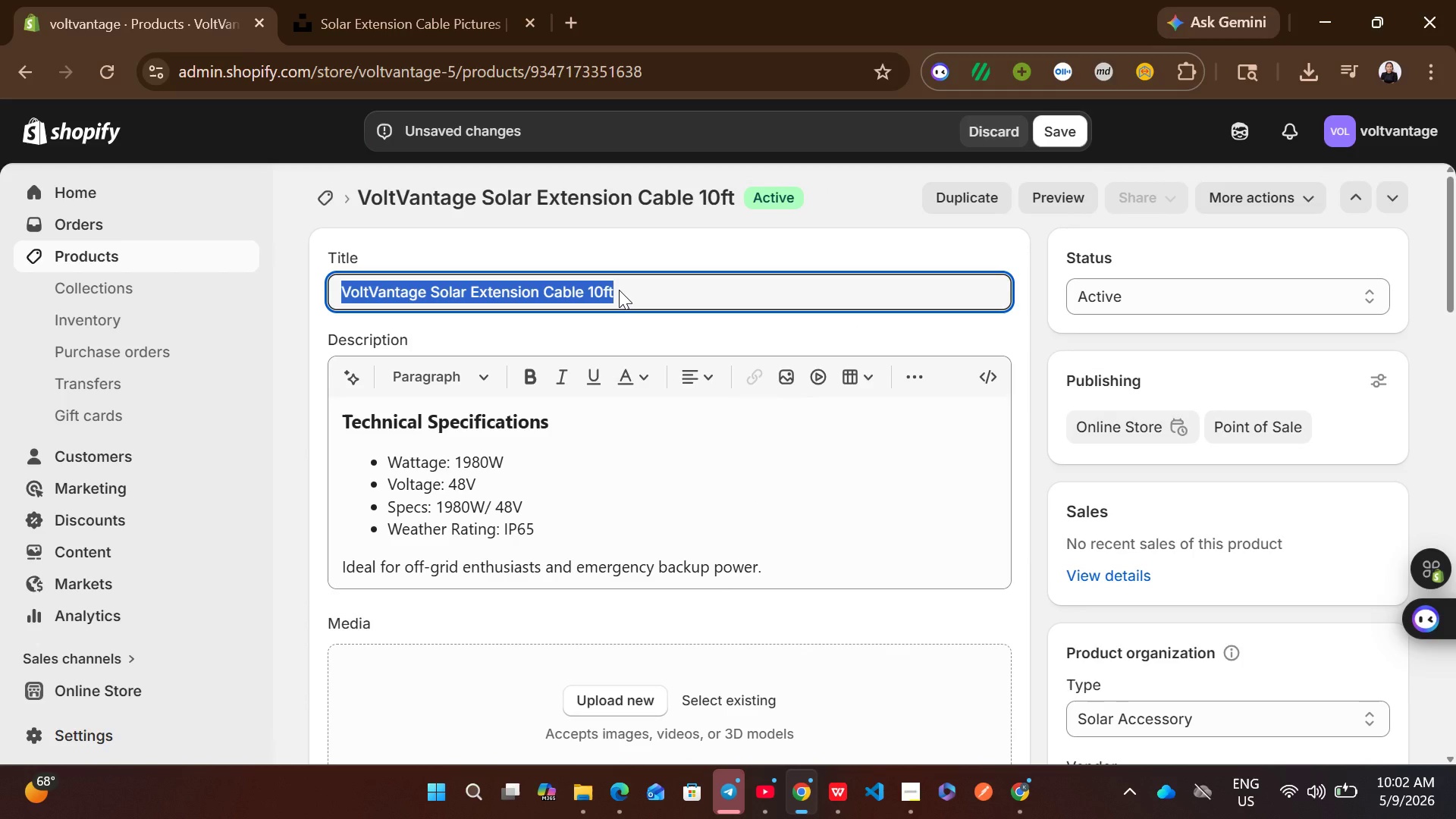 
key(Control+C)
 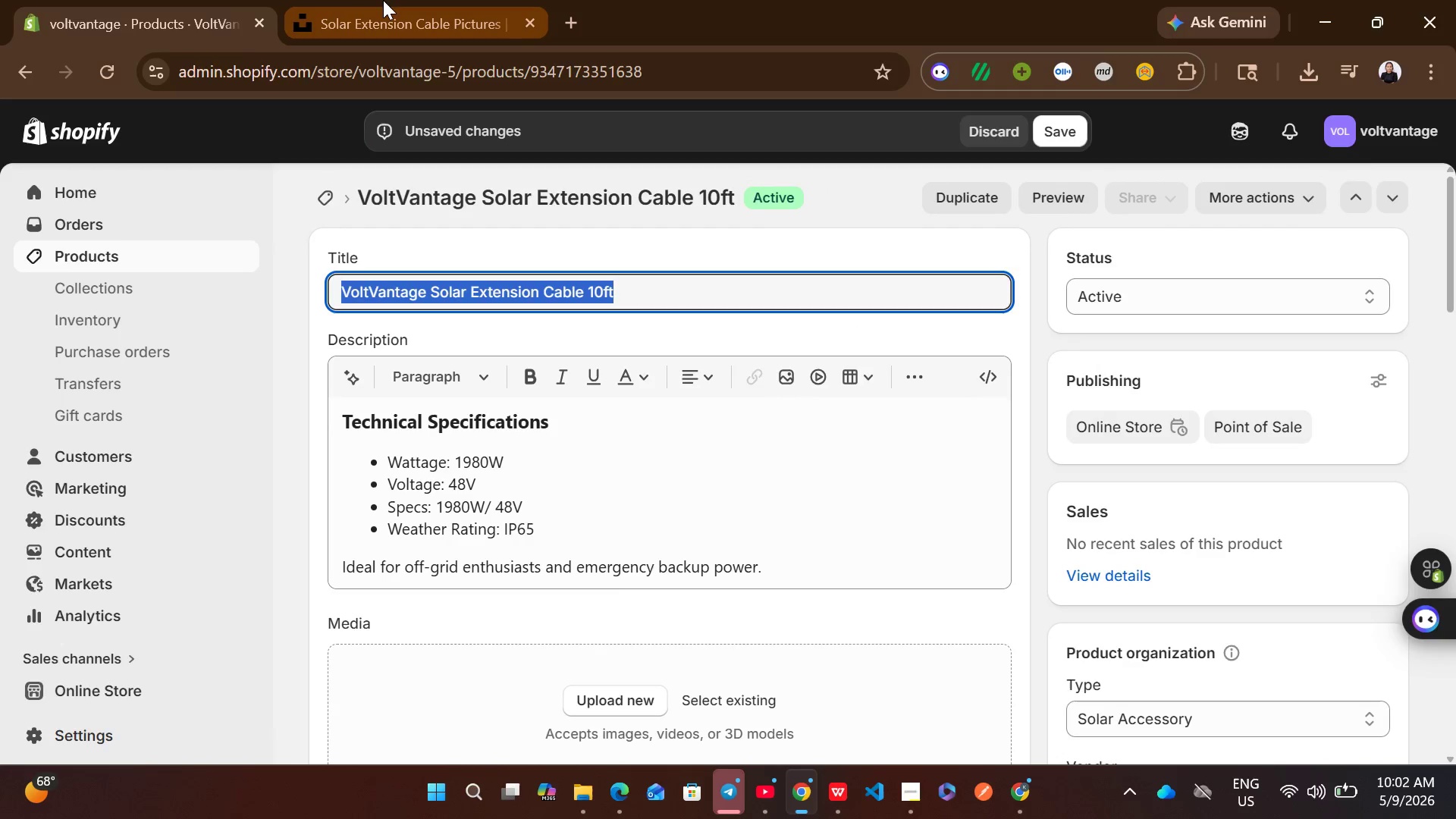 
left_click([383, 0])
 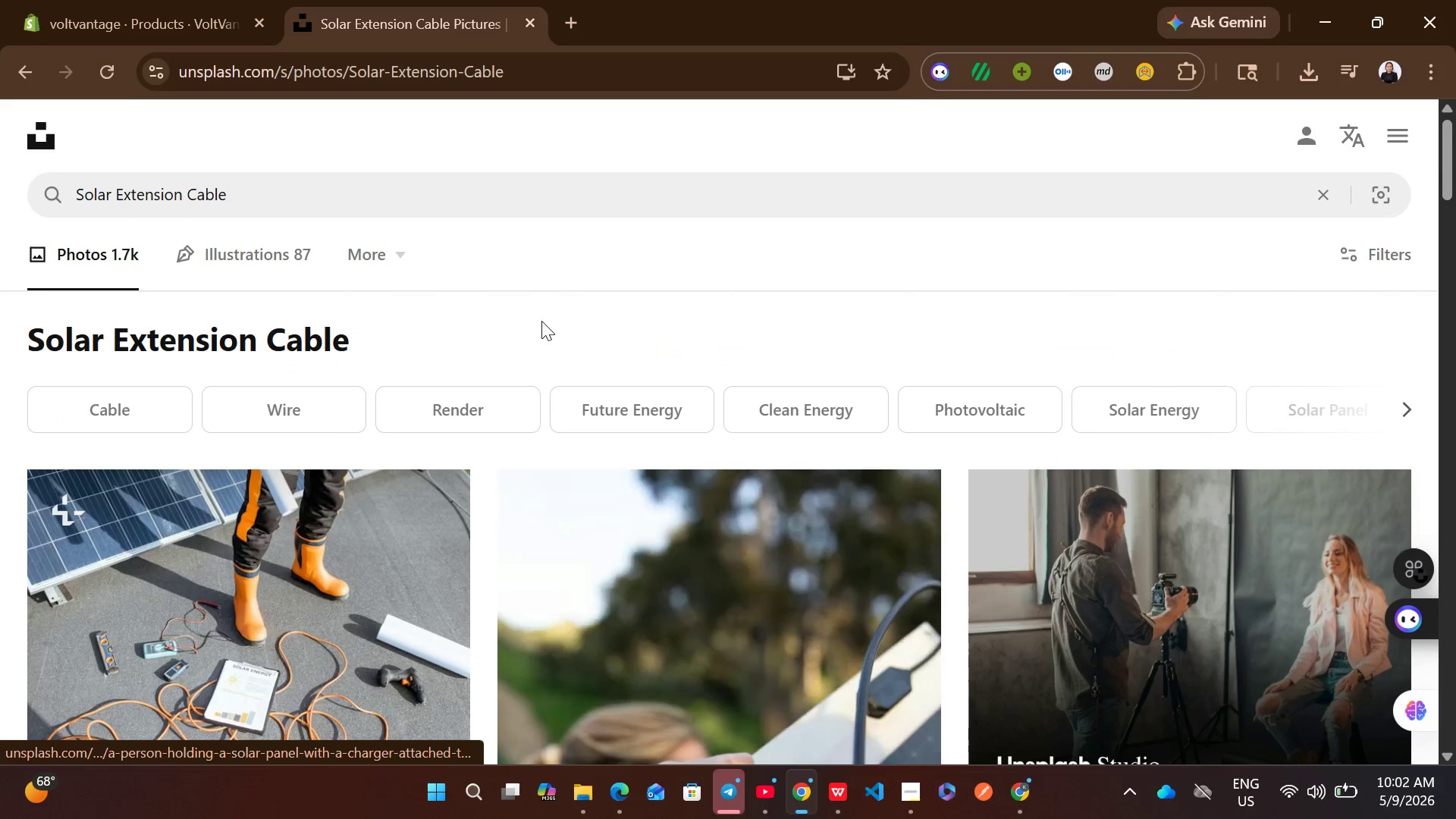 
left_click([403, 205])
 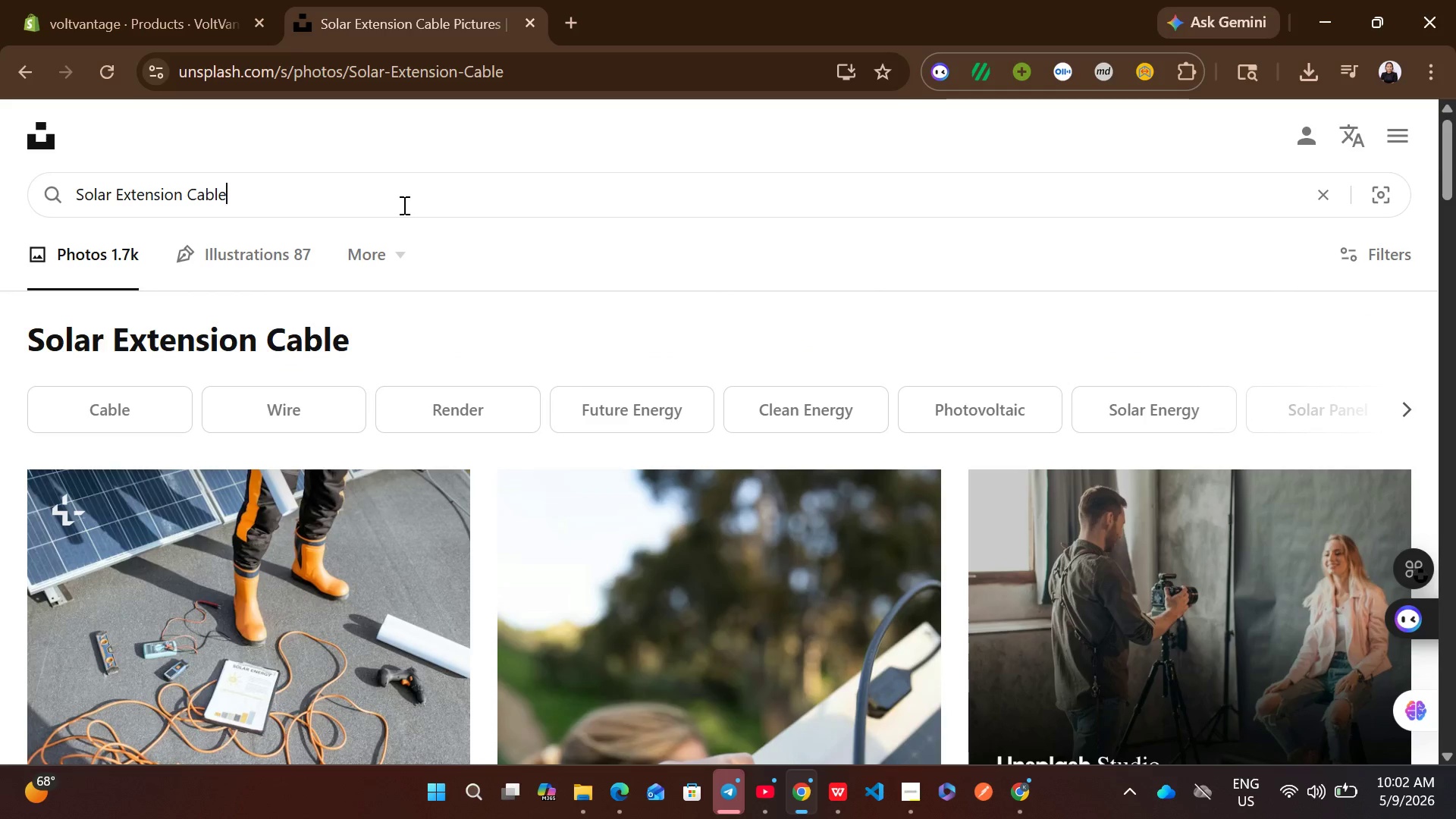 
key(Control+ControlLeft)
 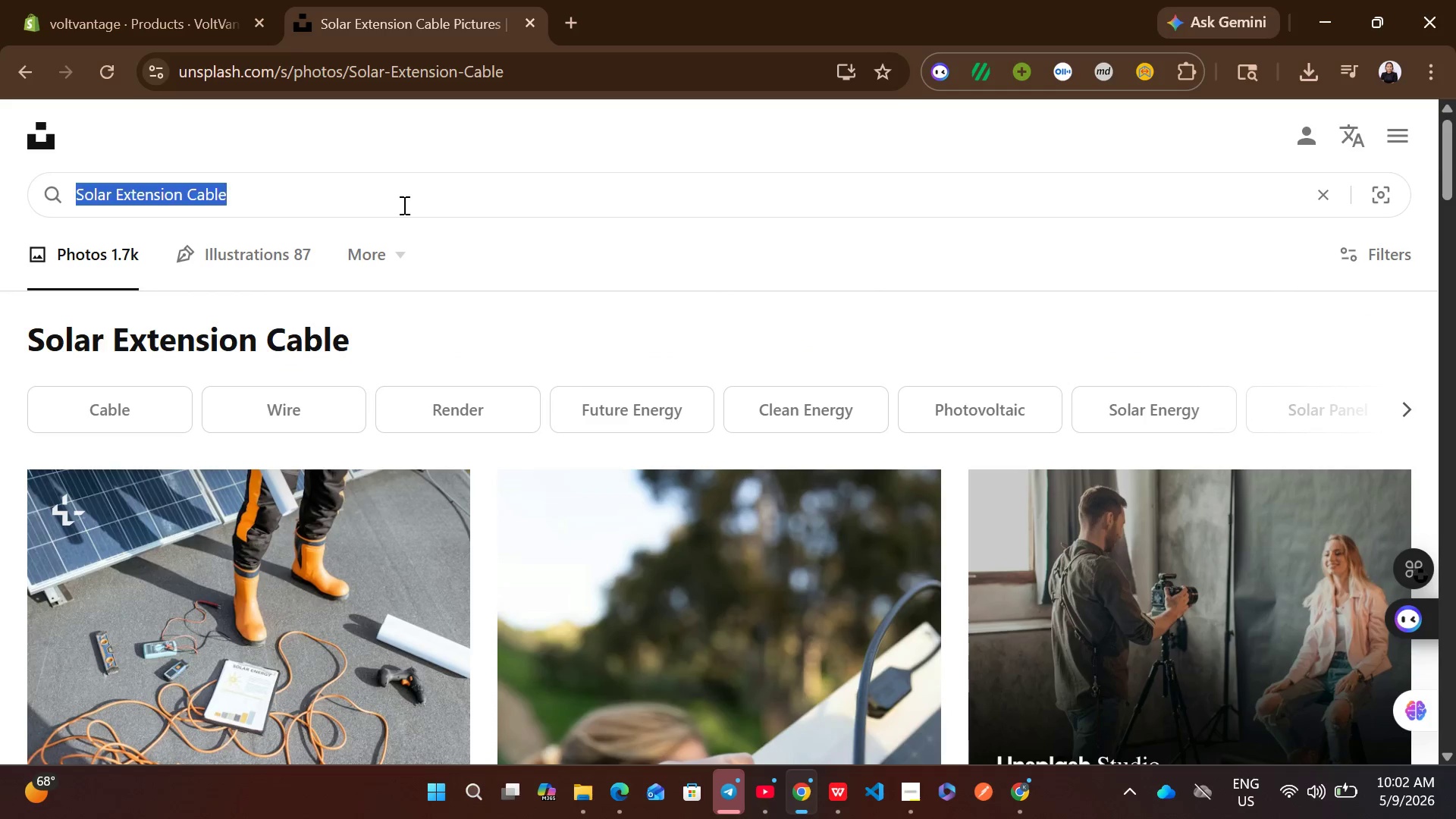 
key(Control+A)
 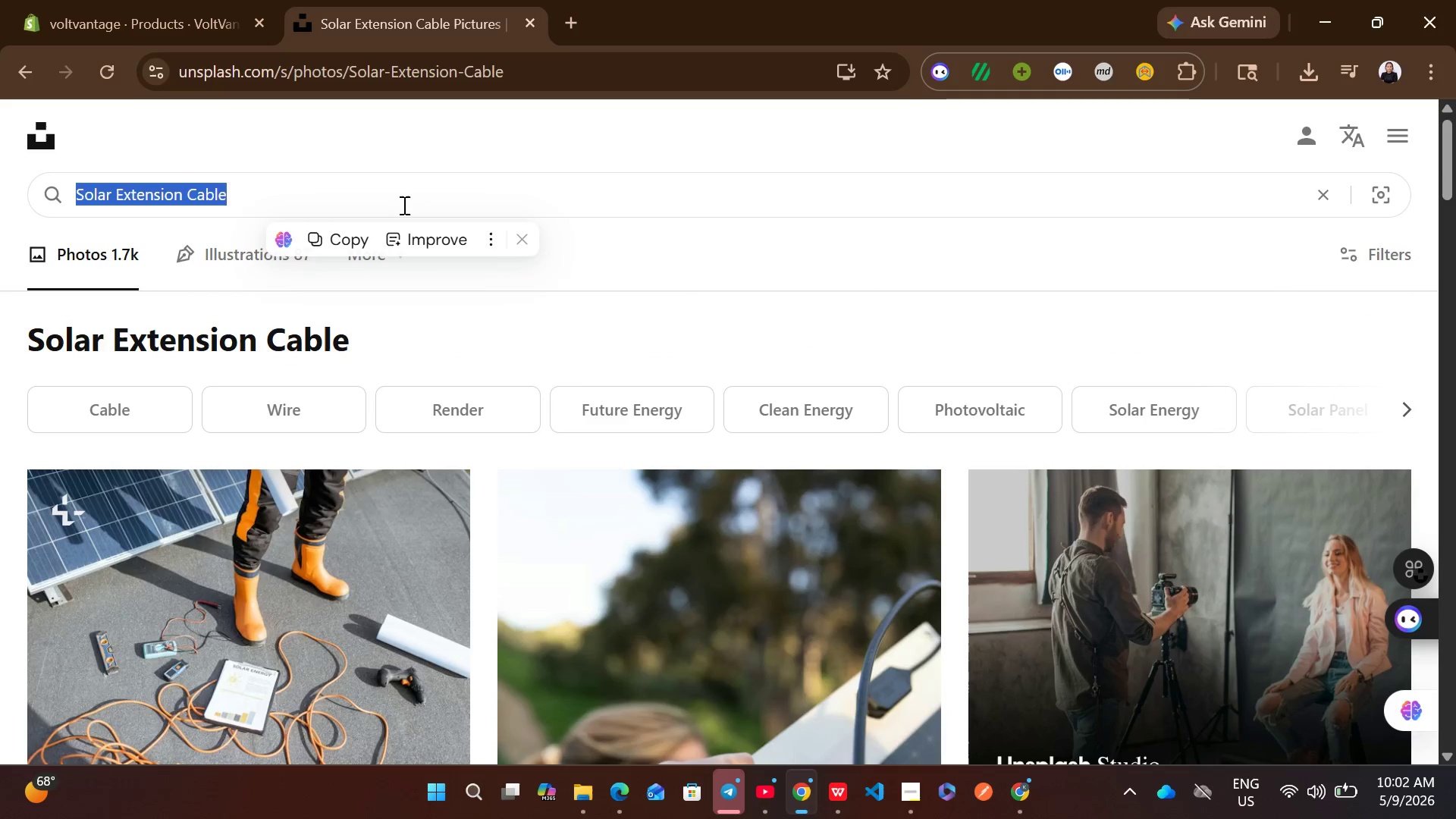 
key(Control+ControlLeft)
 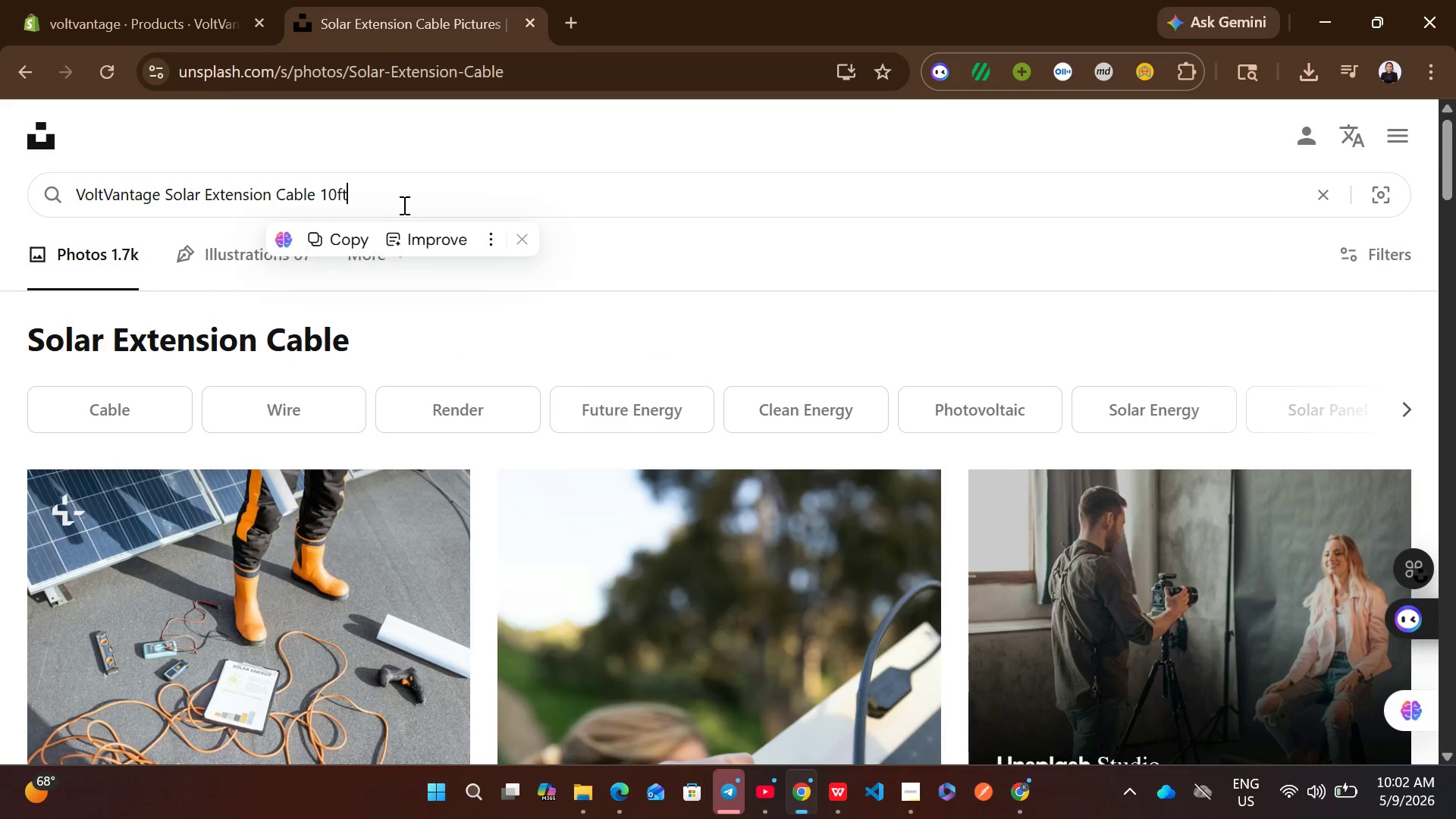 
key(Control+V)
 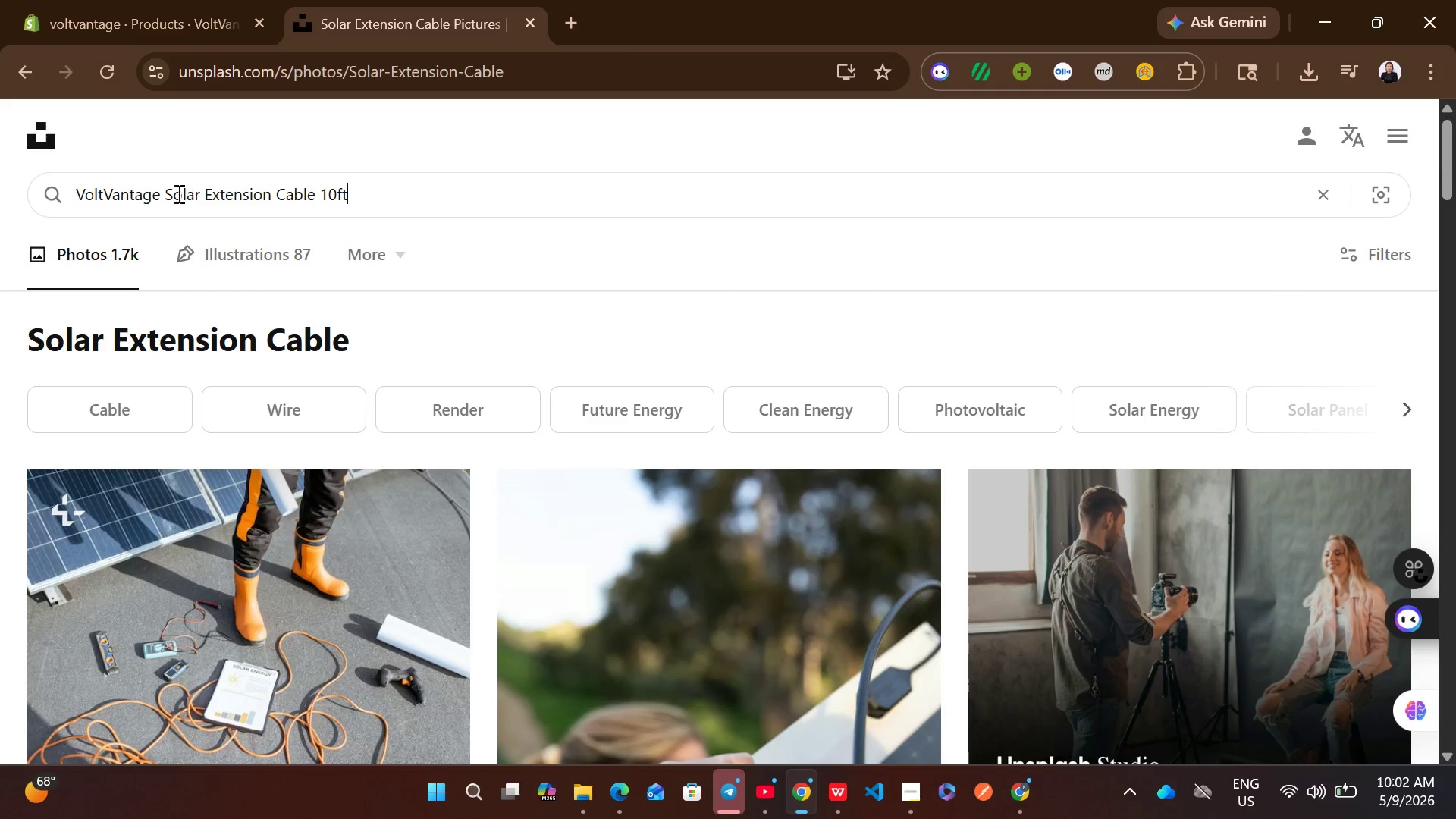 
left_click([168, 193])
 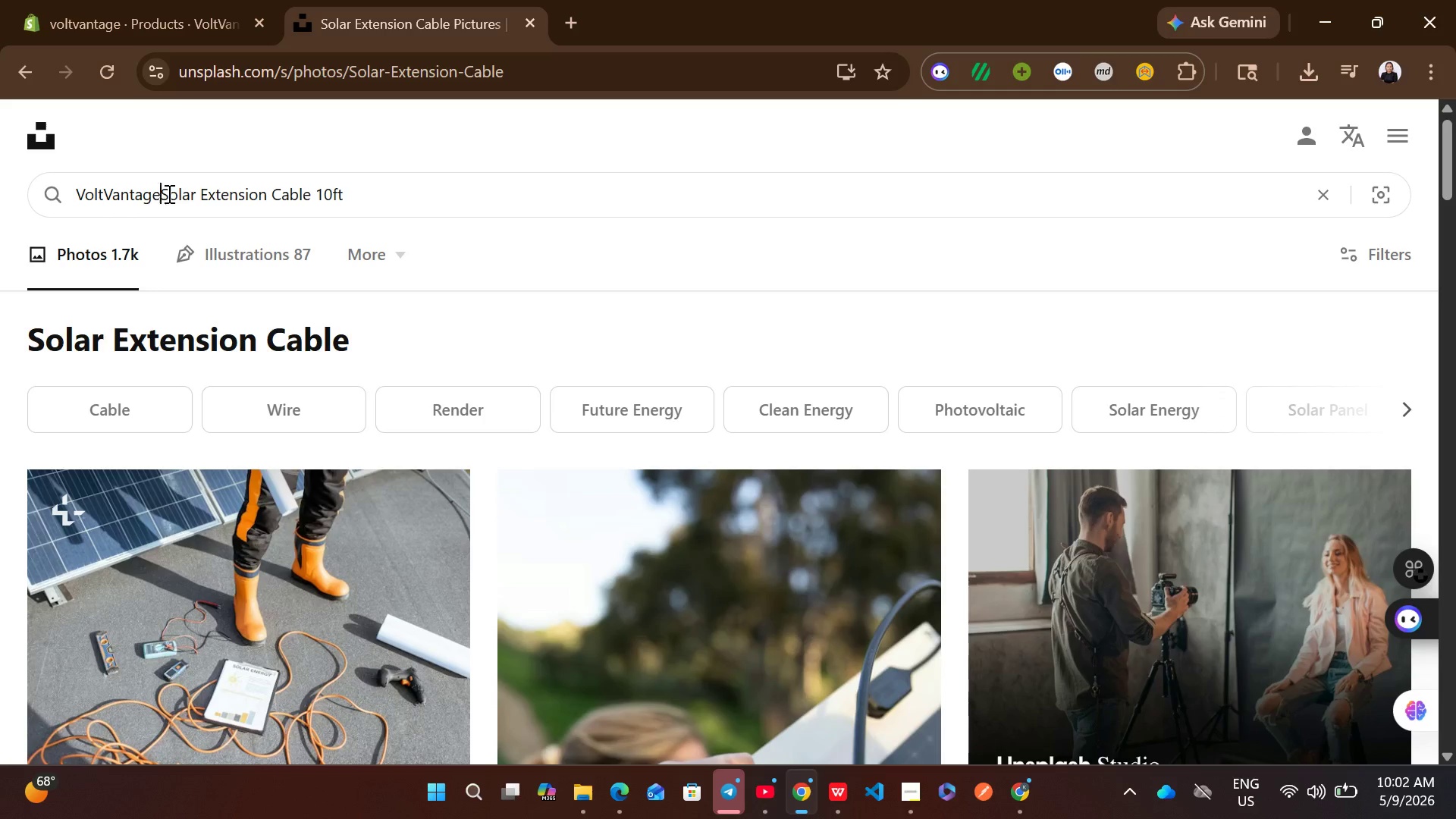 
hold_key(key=Backspace, duration=1.14)
 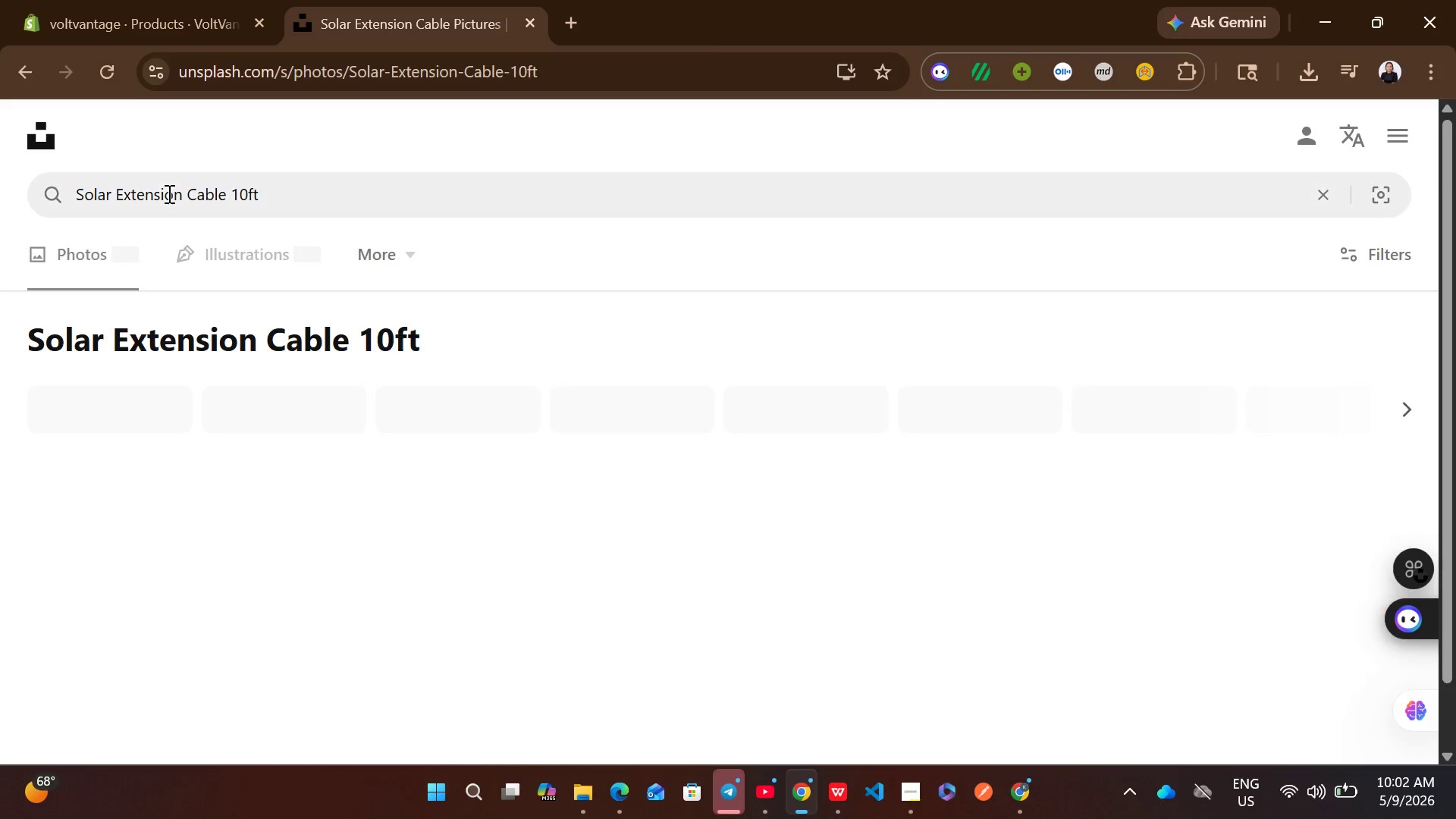 
key(Enter)
 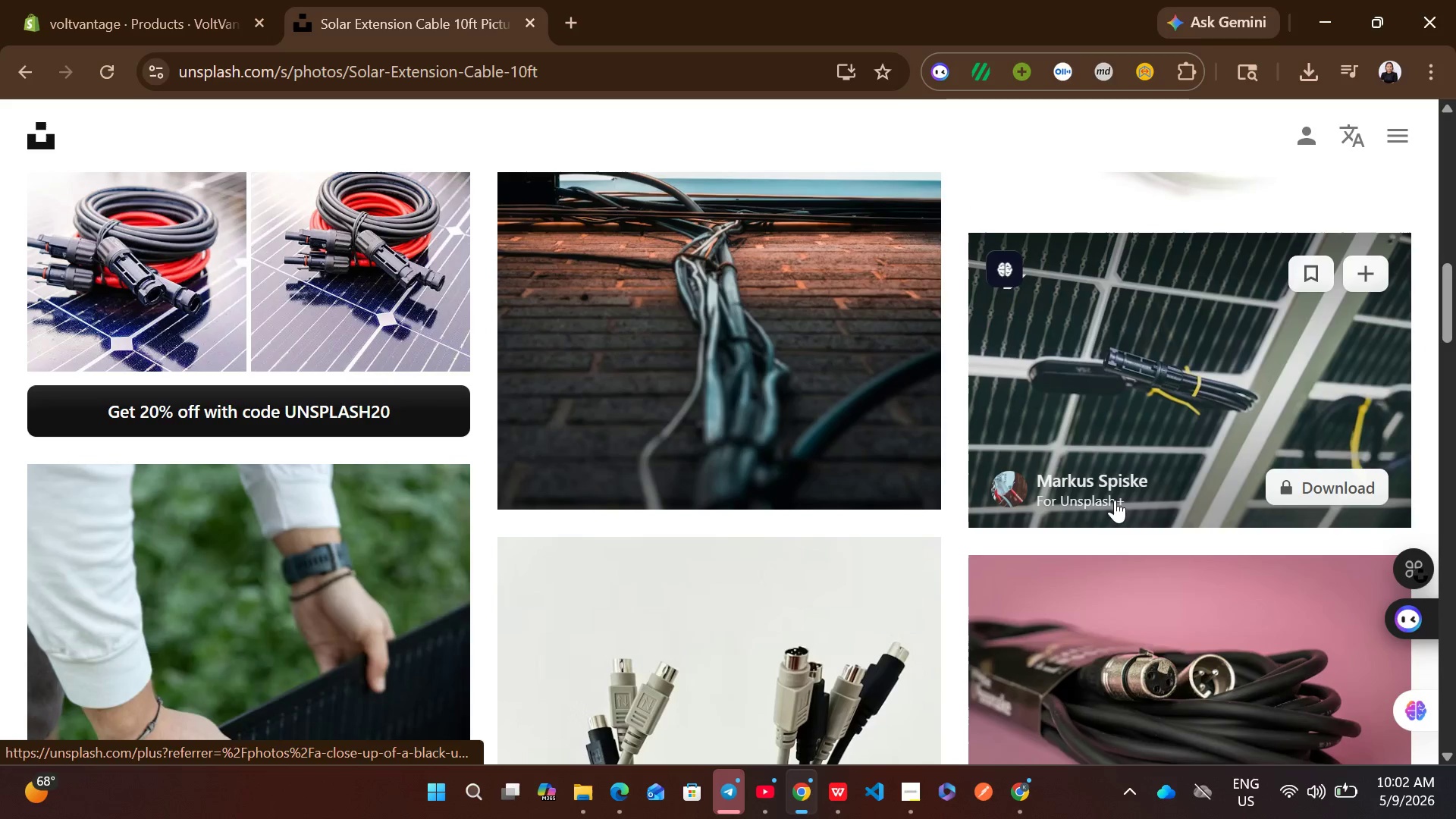 
wait(6.69)
 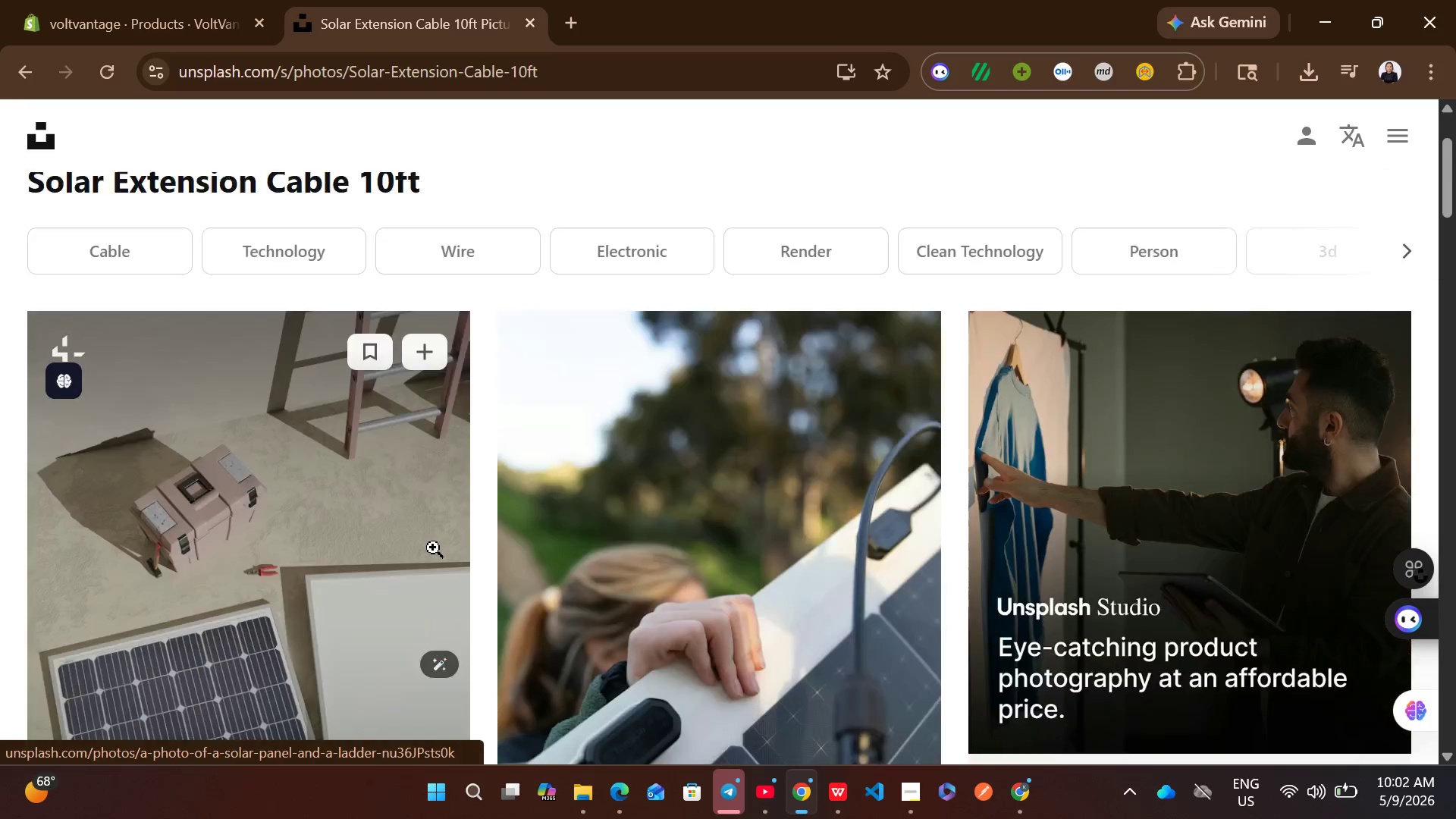 
left_click([1370, 580])
 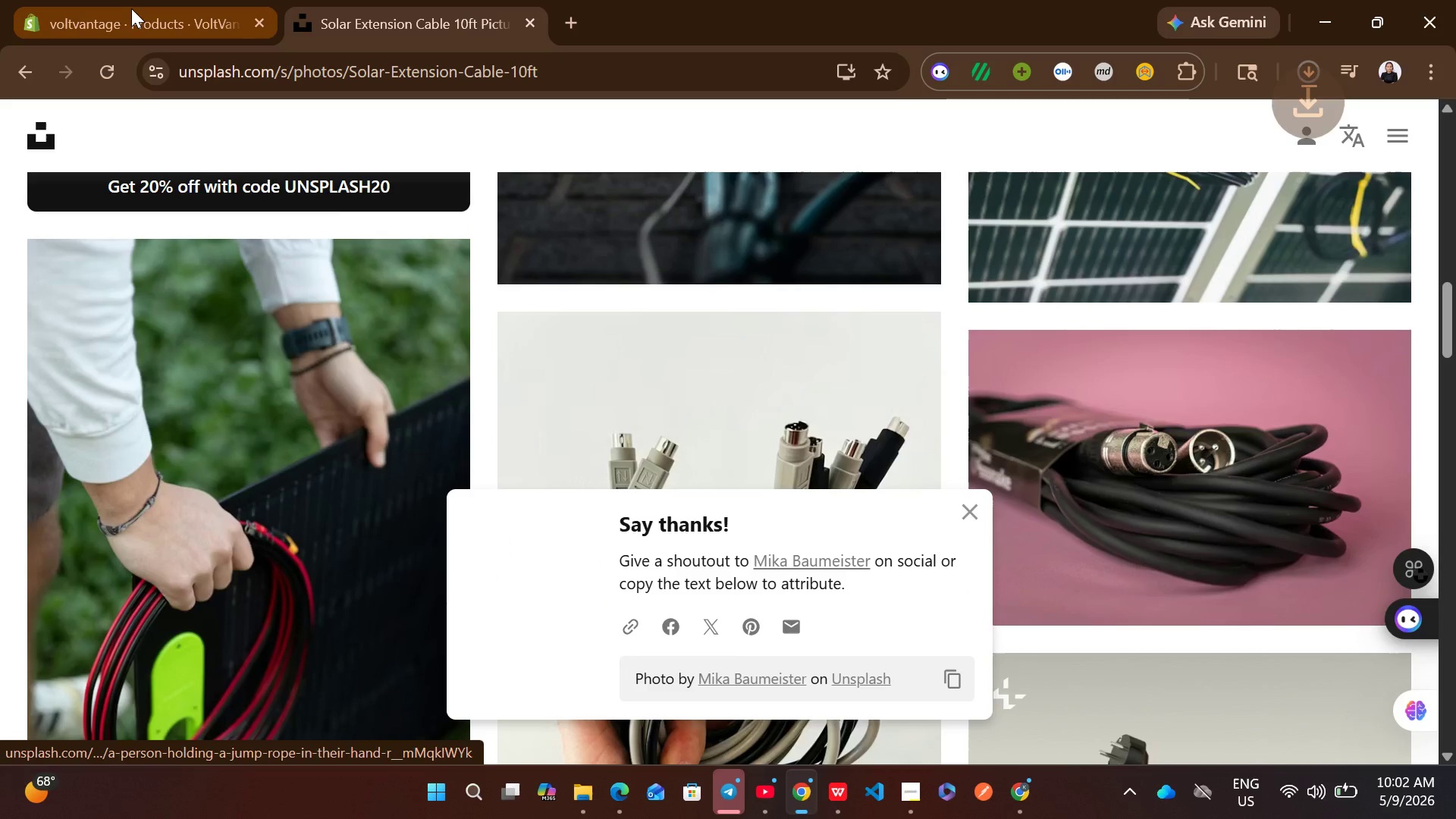 
left_click([135, 0])
 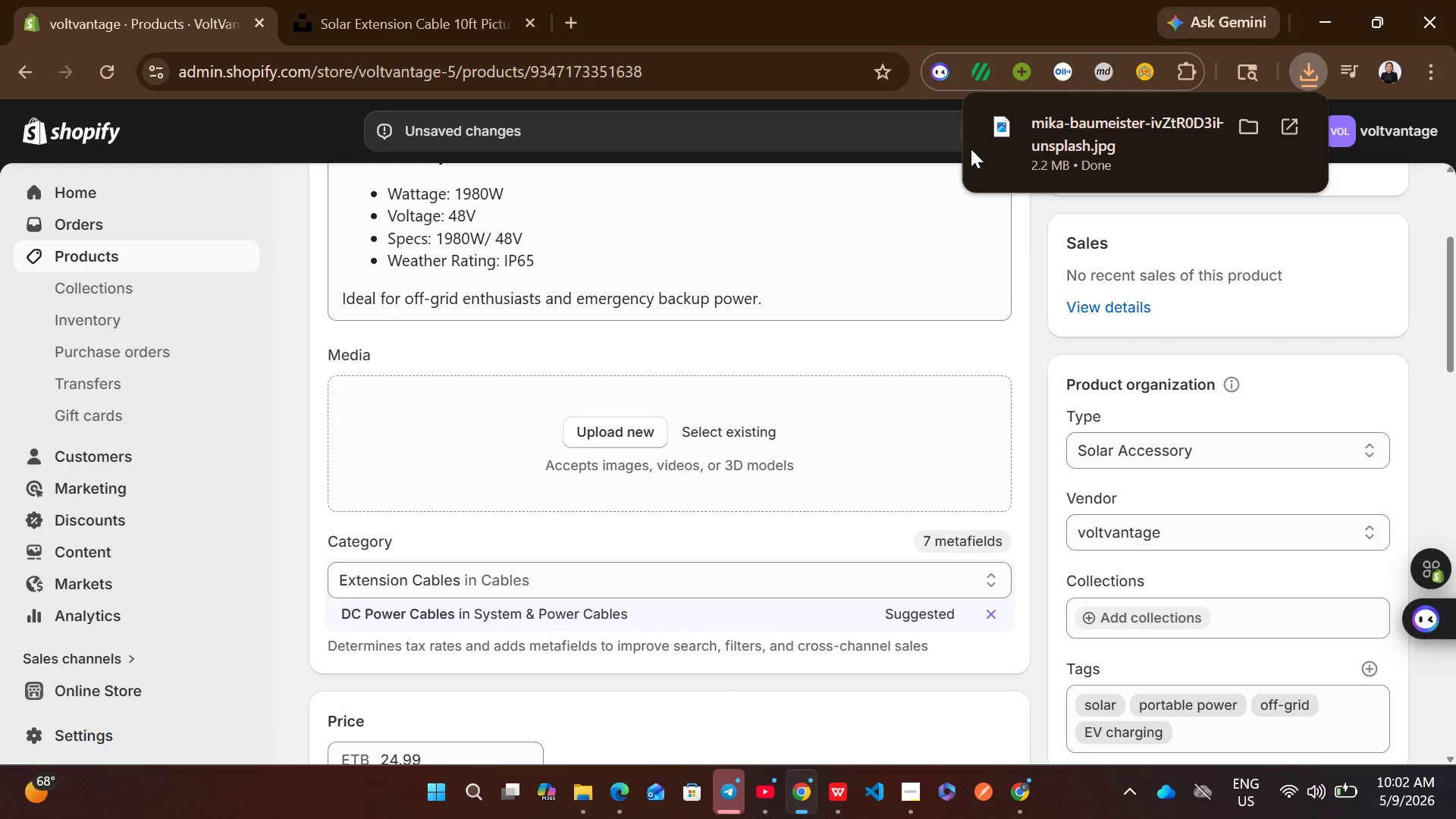 
left_click_drag(start_coordinate=[1084, 128], to_coordinate=[784, 412])
 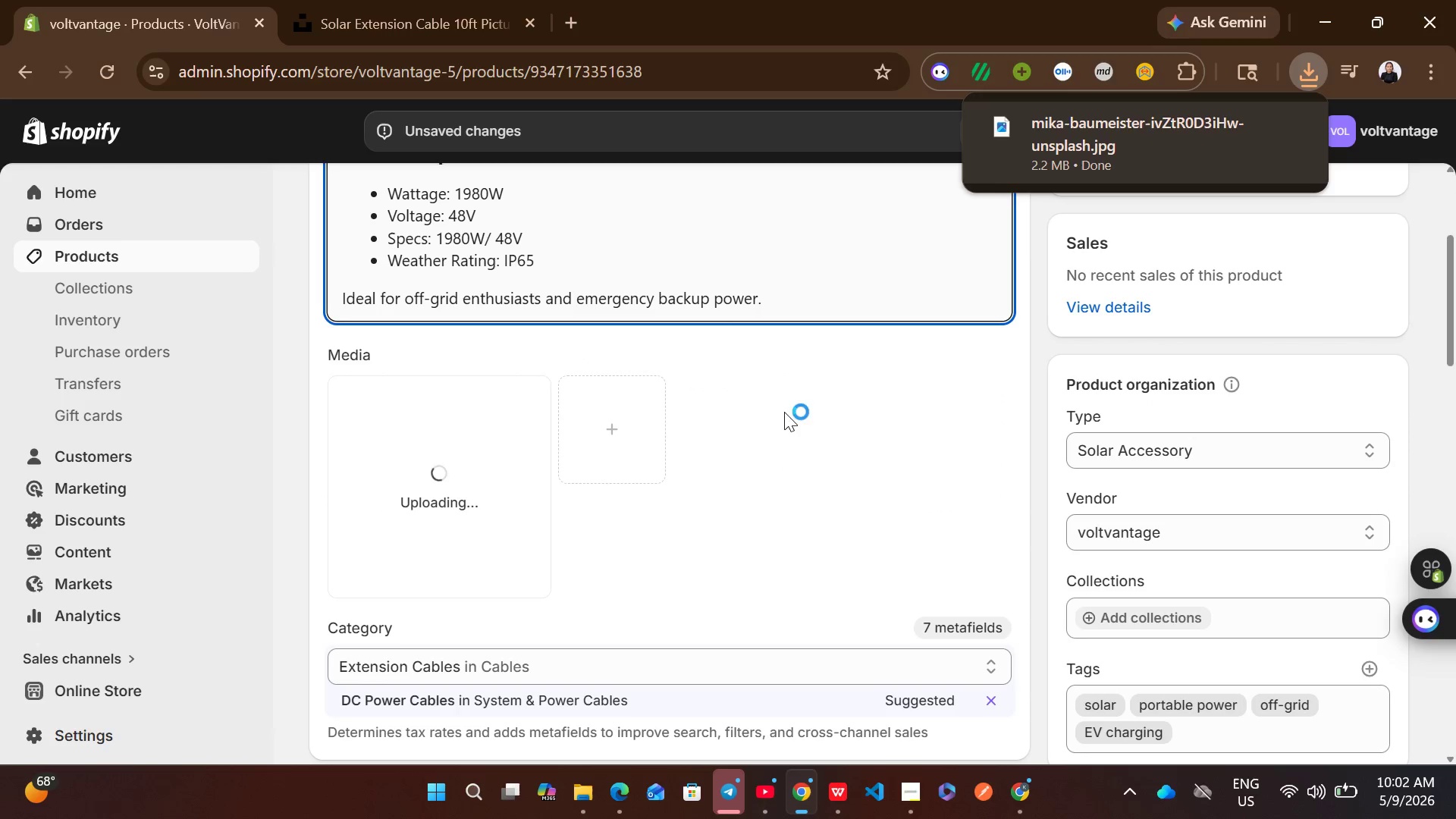 
left_click([784, 412])
 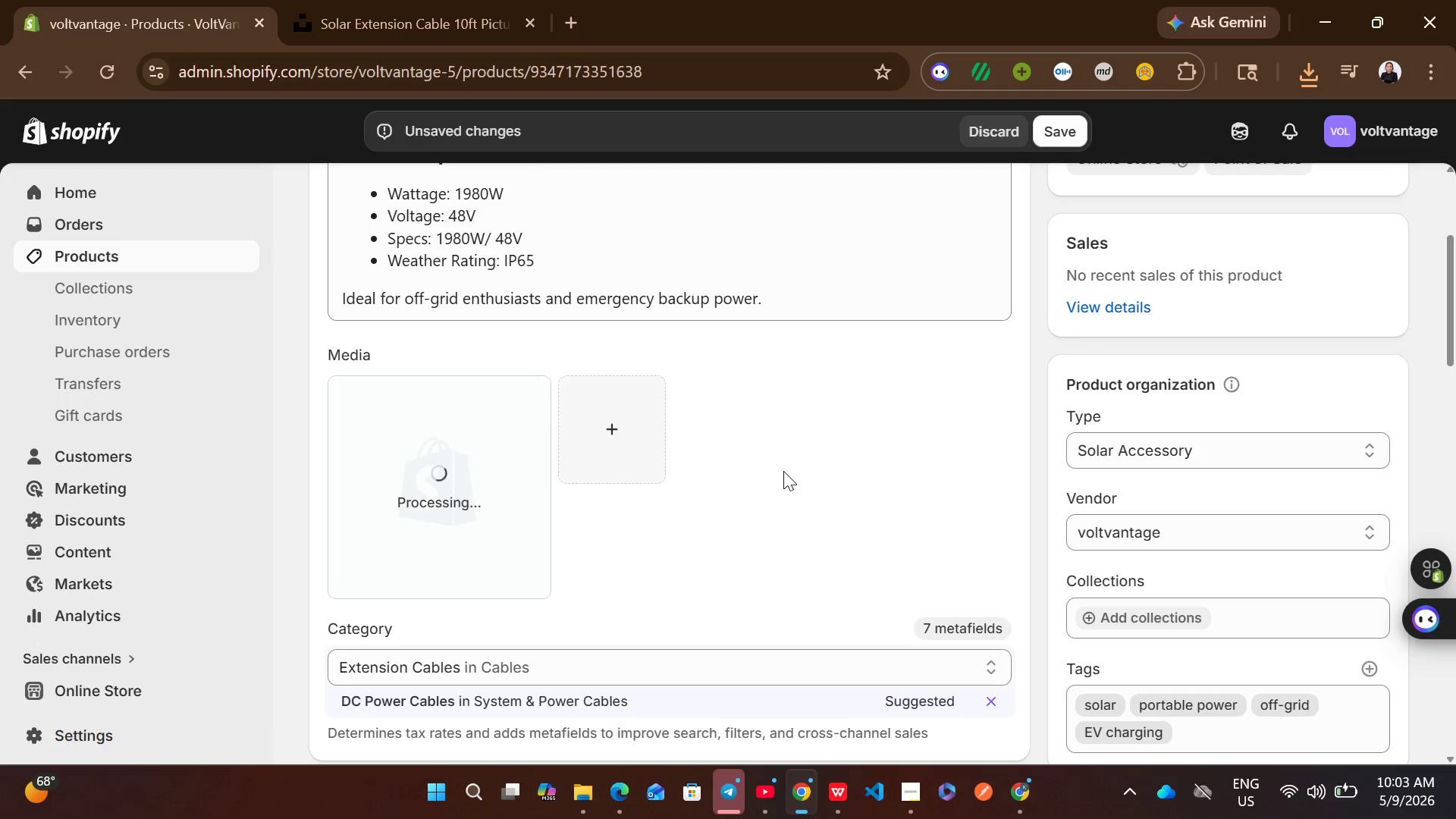 
wait(14.45)
 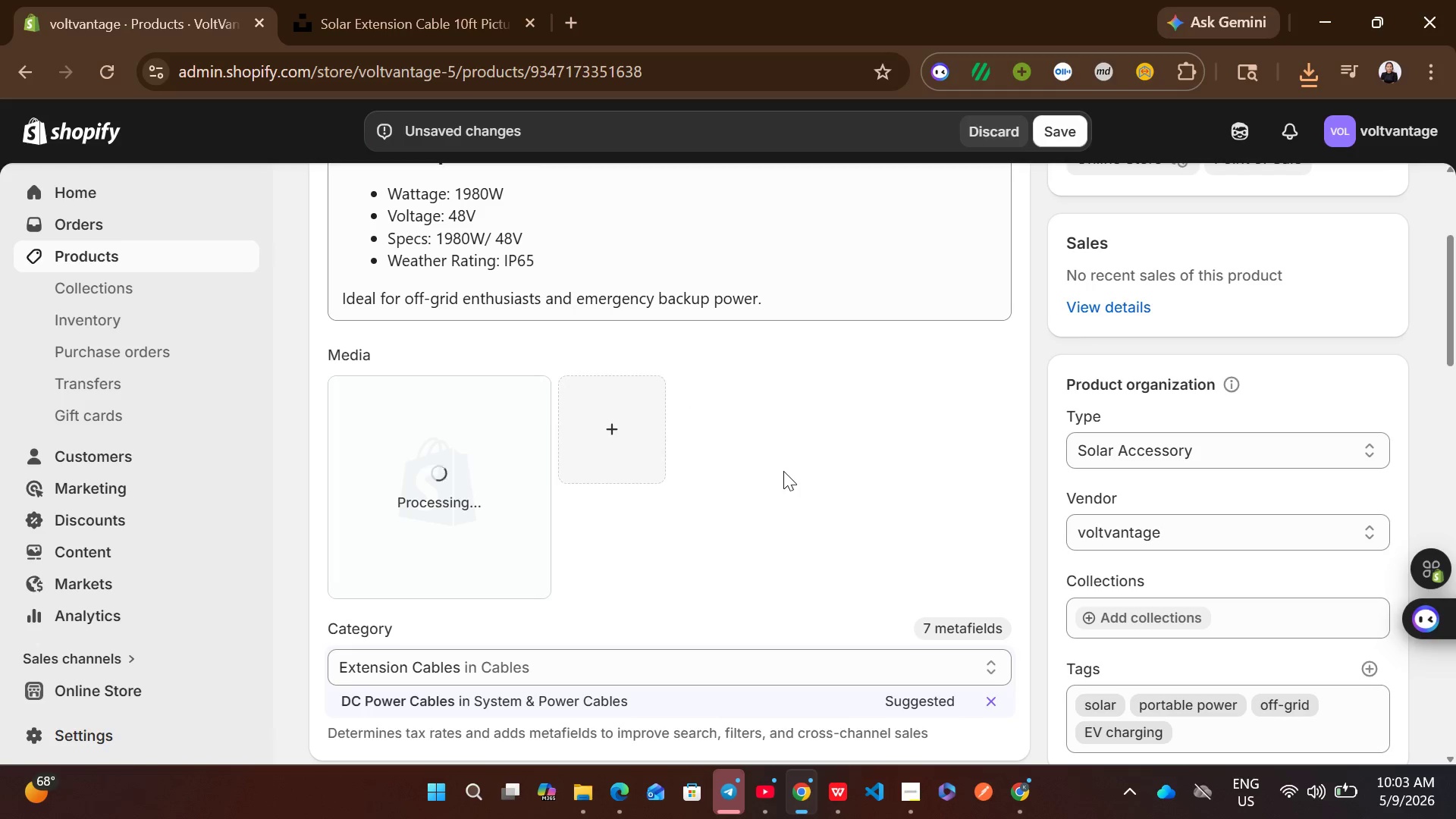 
left_click([441, 522])
 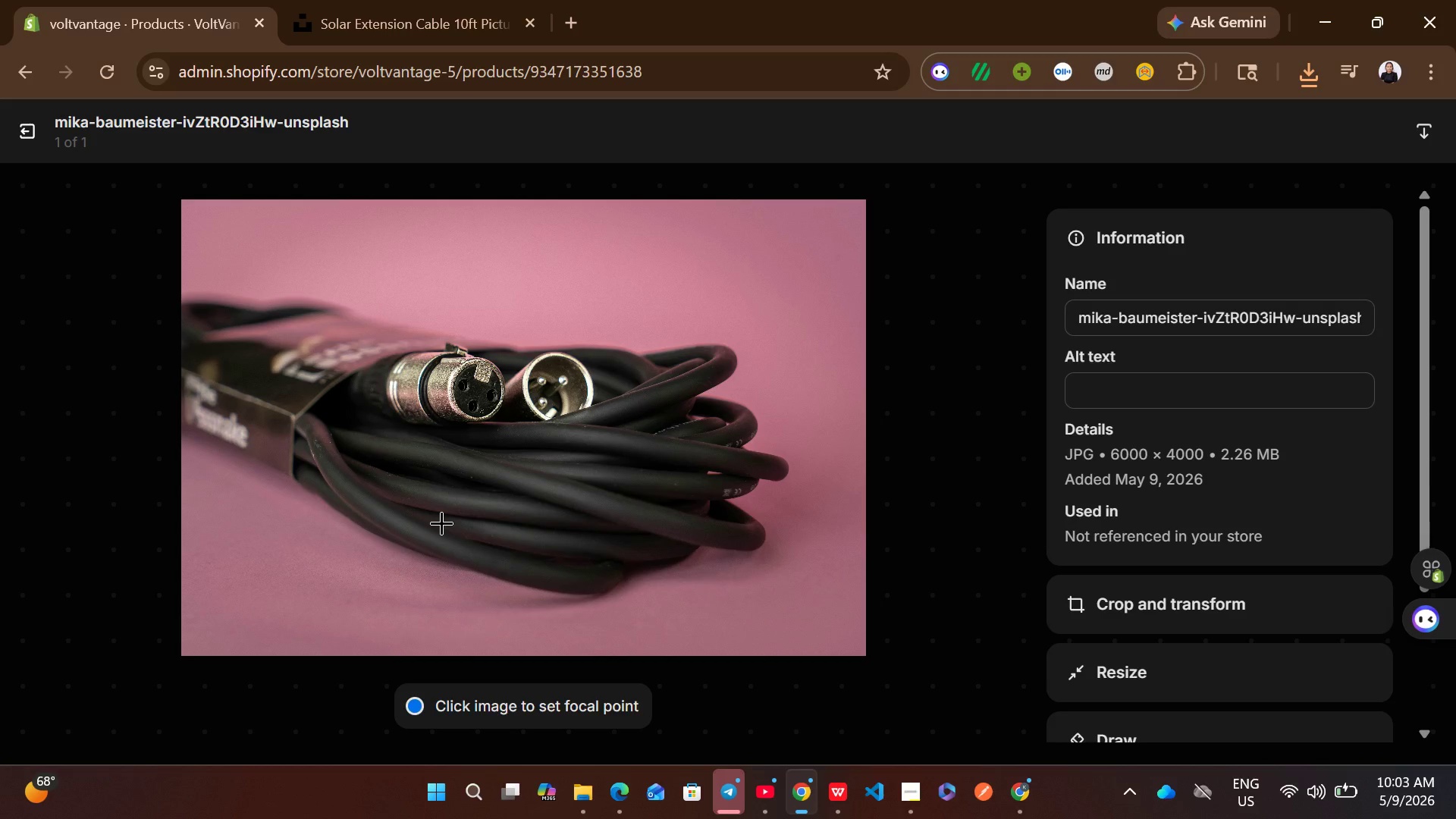 
wait(6.14)
 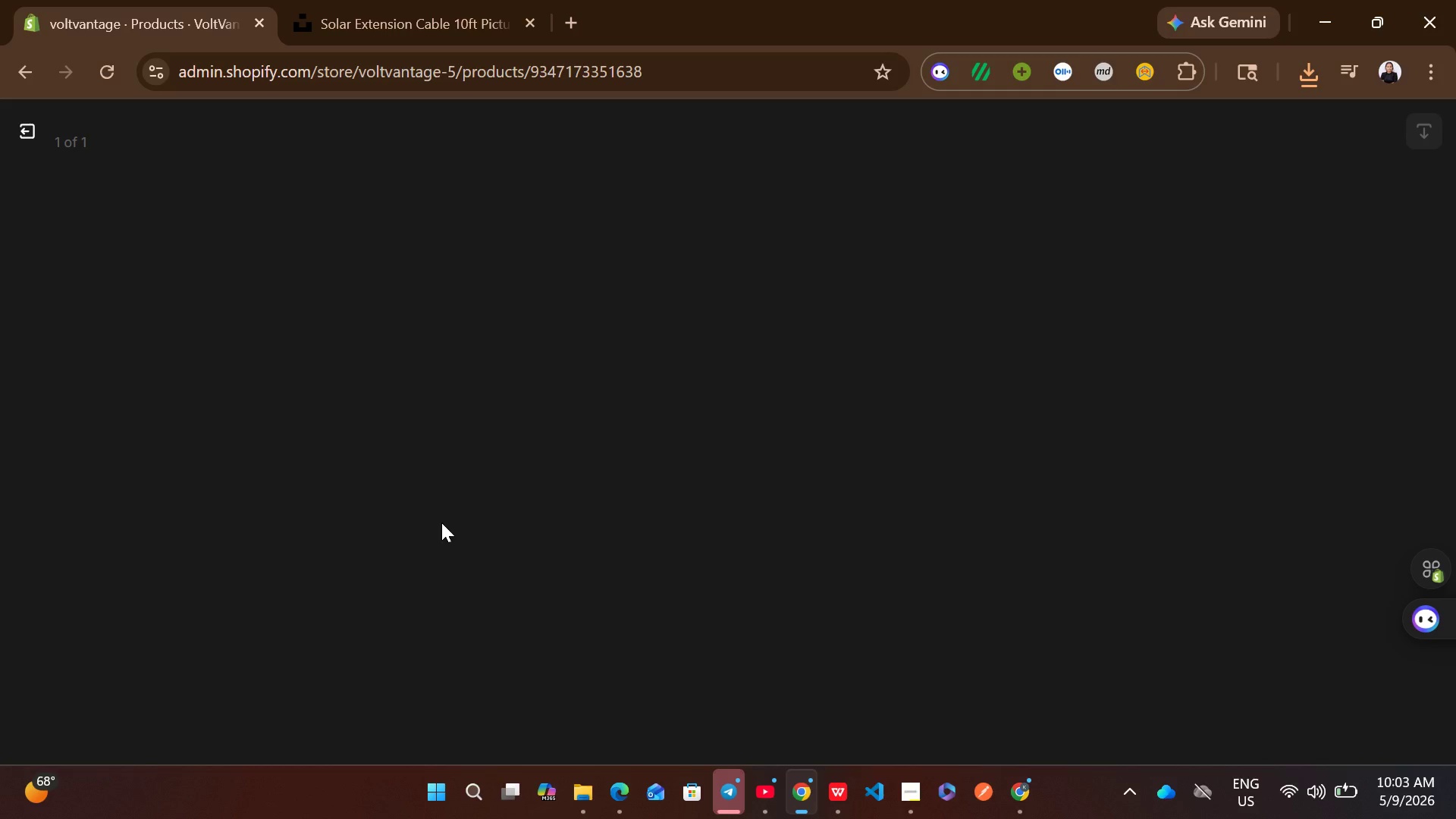 
left_click([1135, 387])
 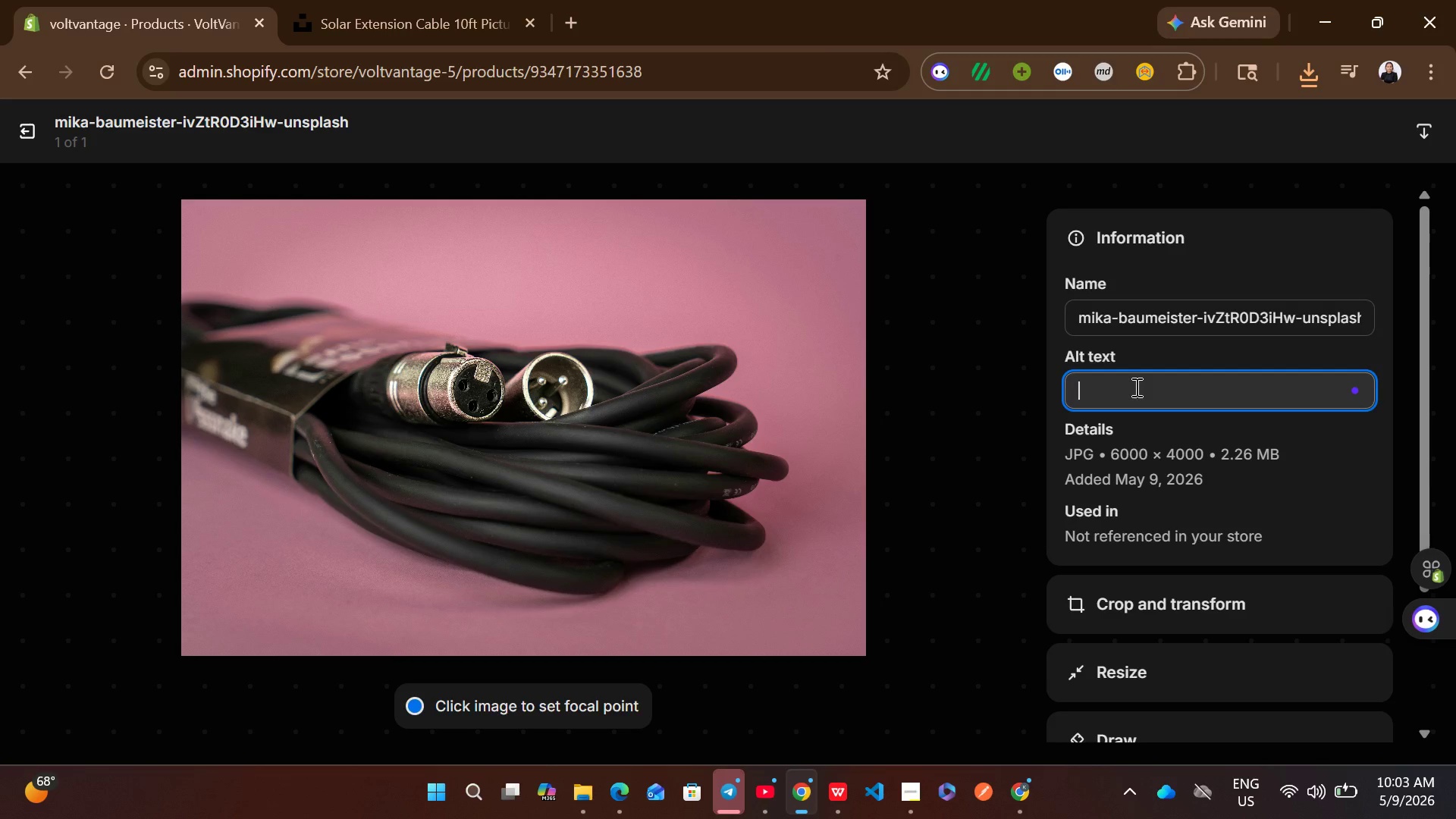 
key(Control+ControlLeft)
 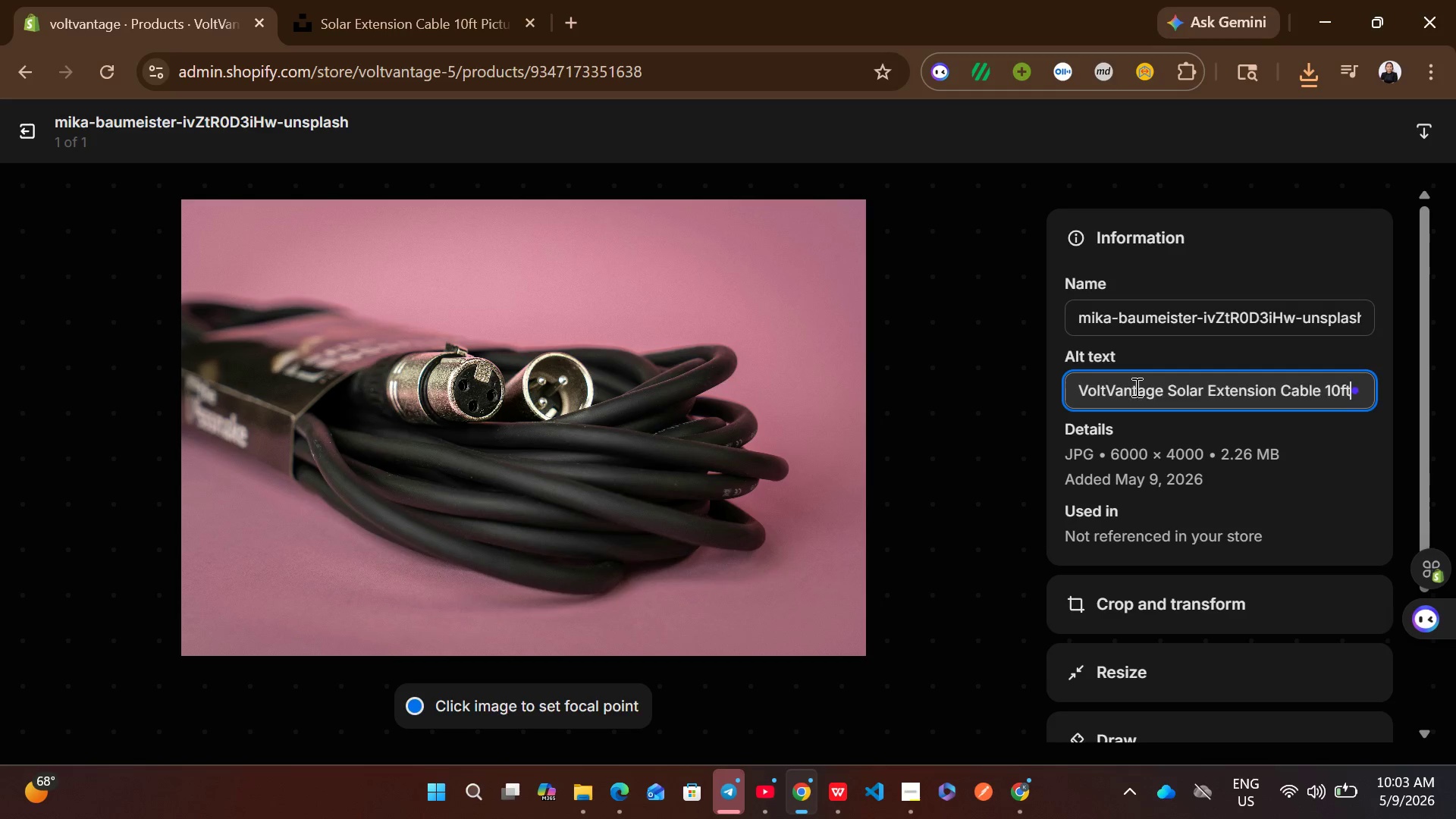 
key(Control+V)
 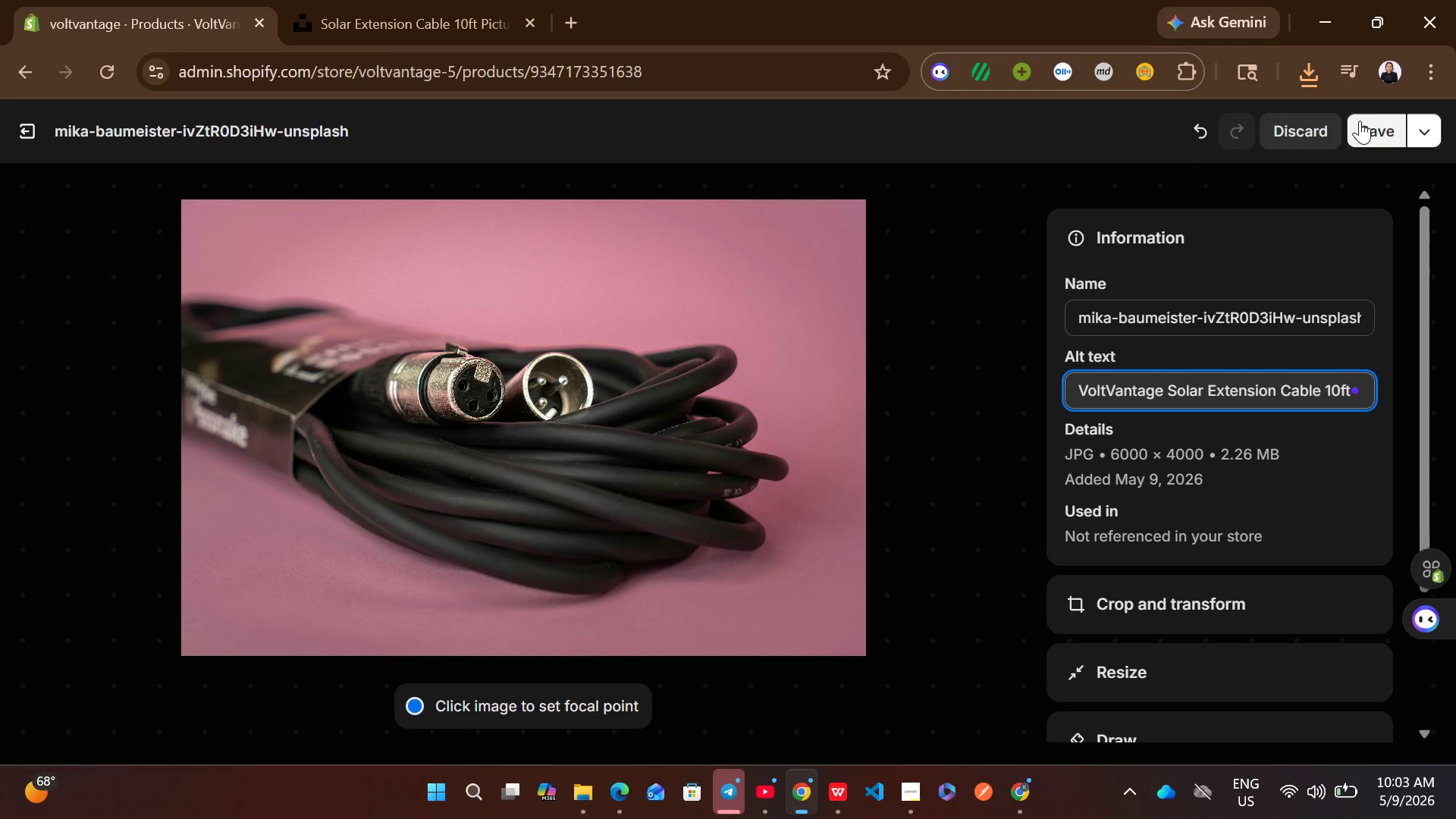 
left_click([1361, 121])
 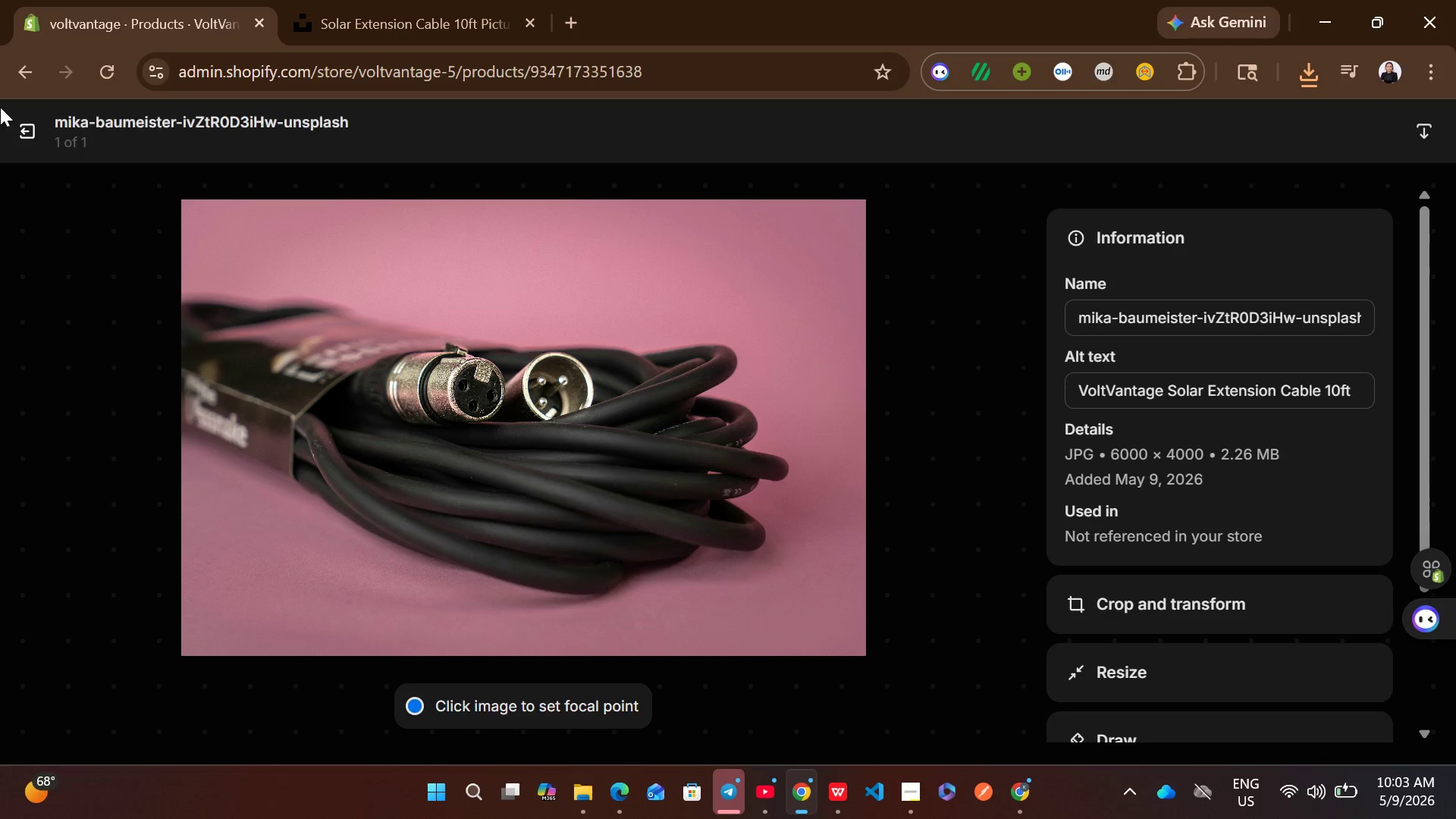 
left_click([10, 118])
 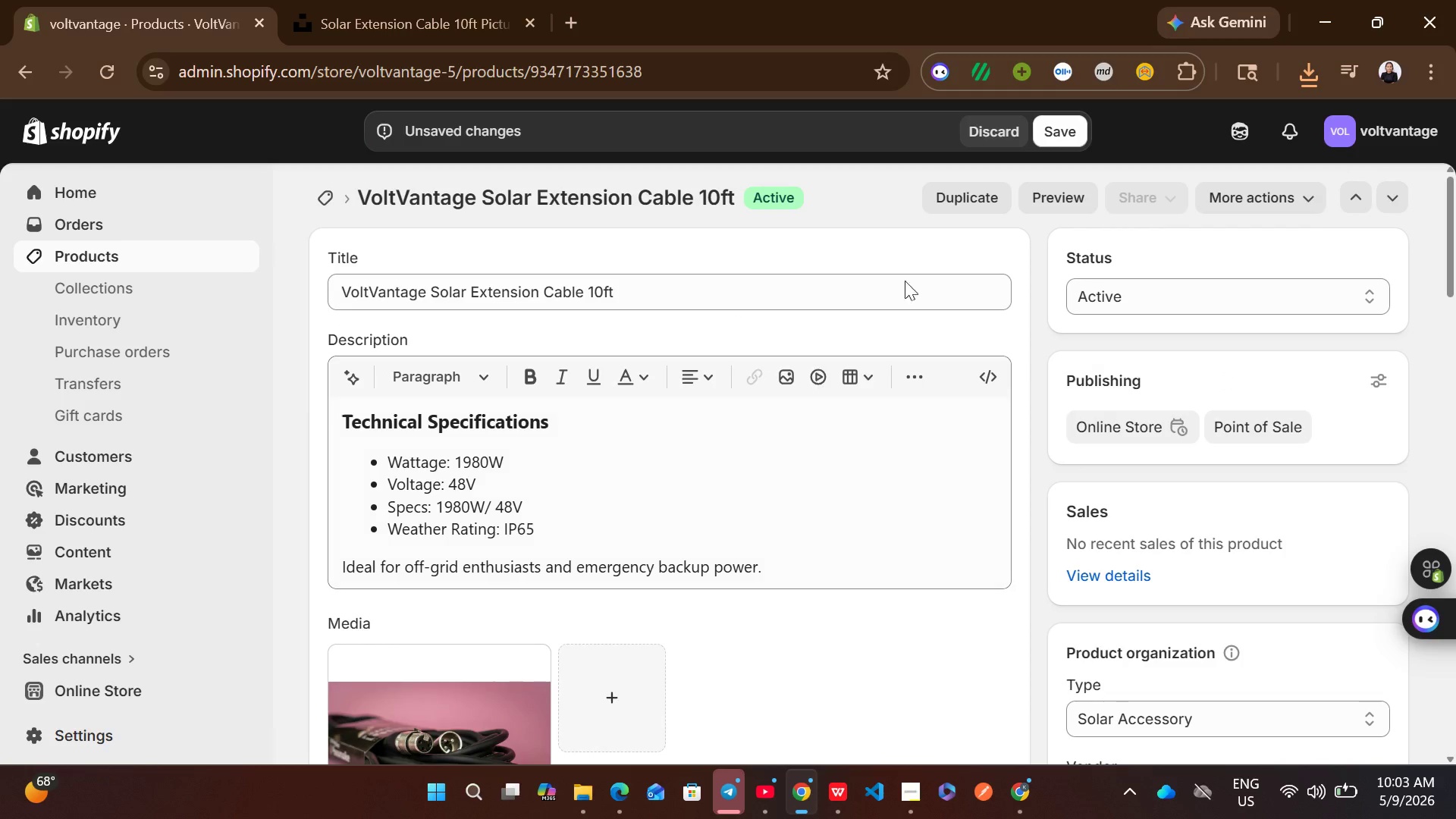 
left_click([1055, 128])
 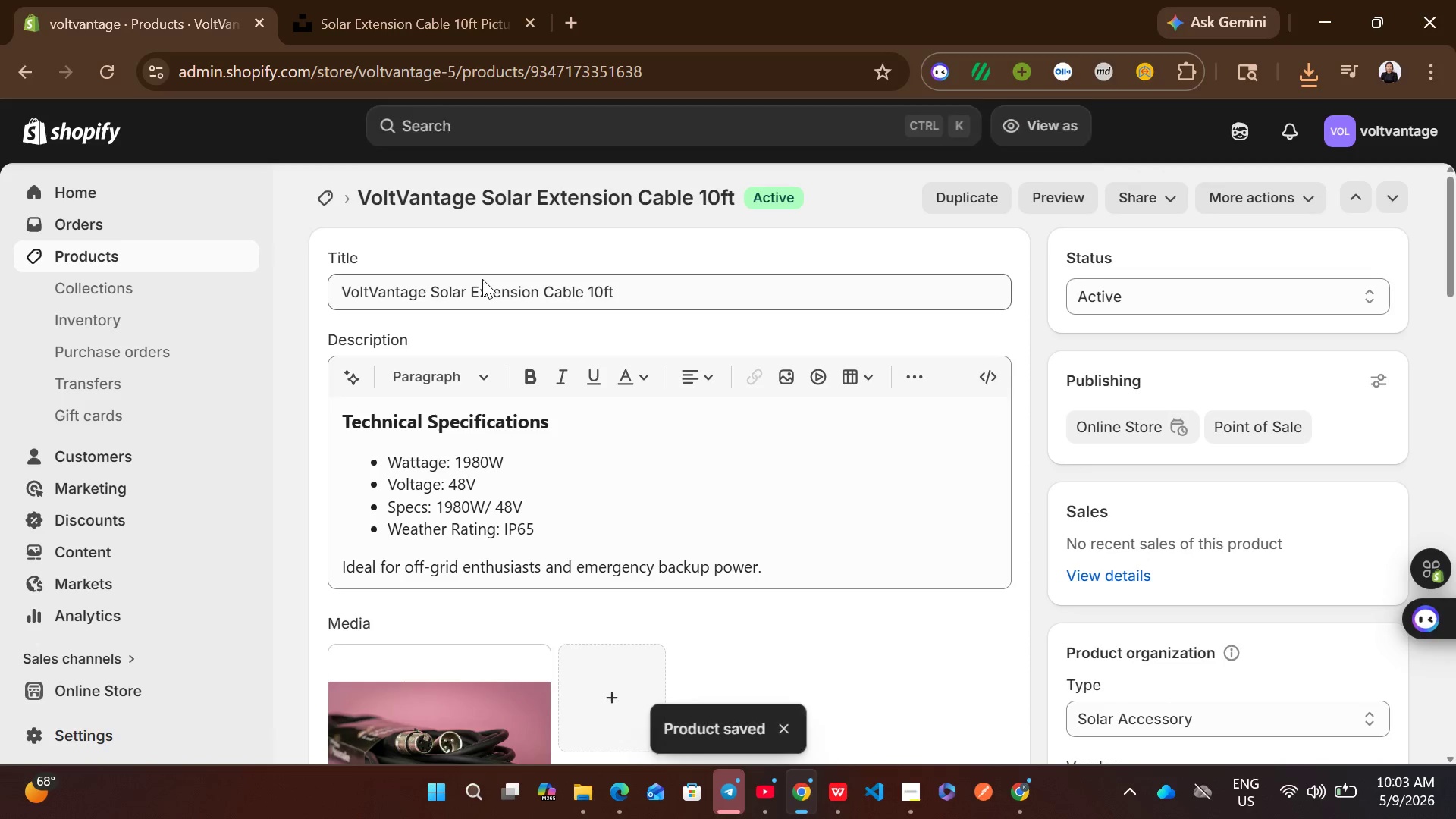 
wait(6.12)
 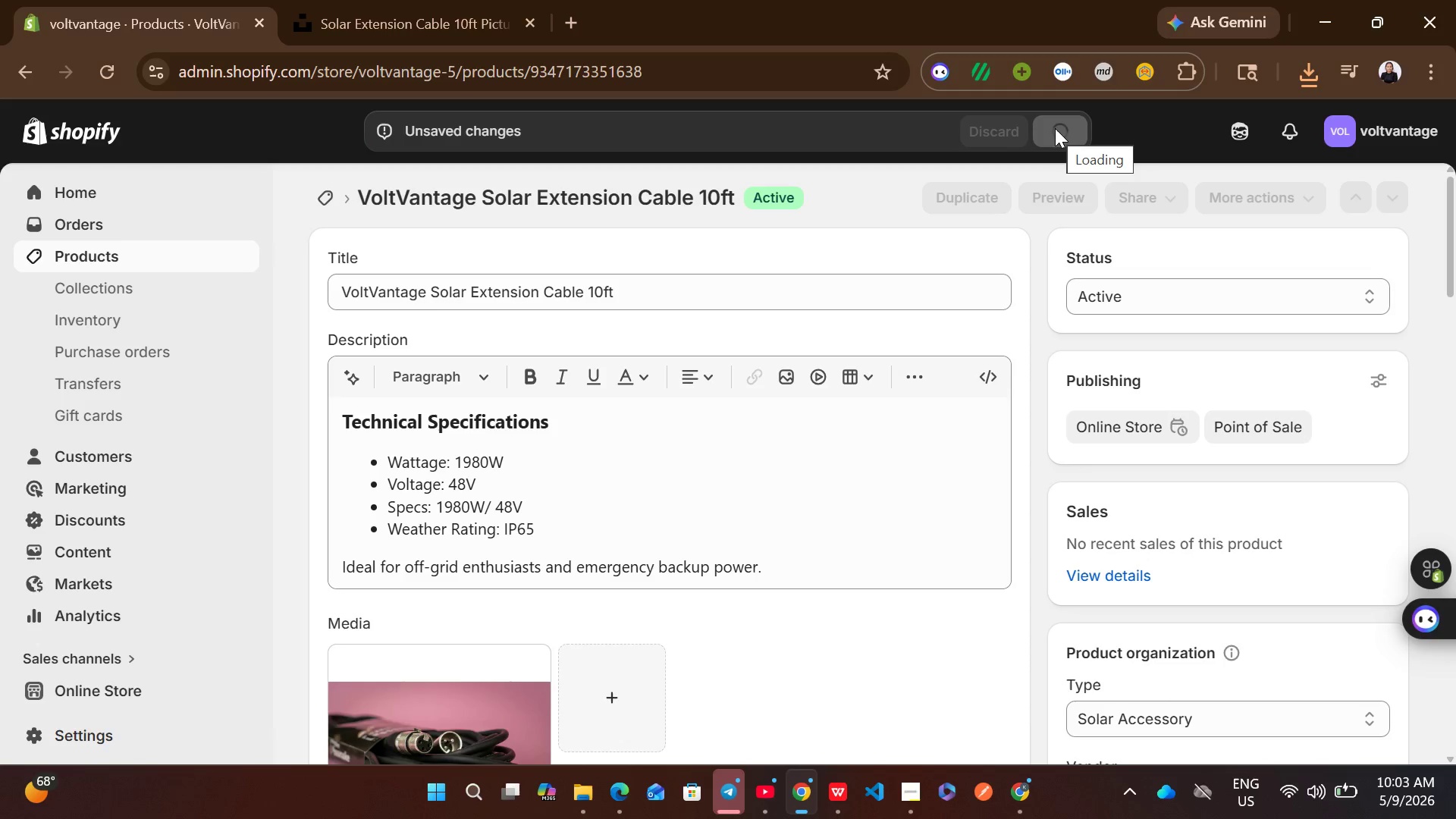 
left_click([334, 205])
 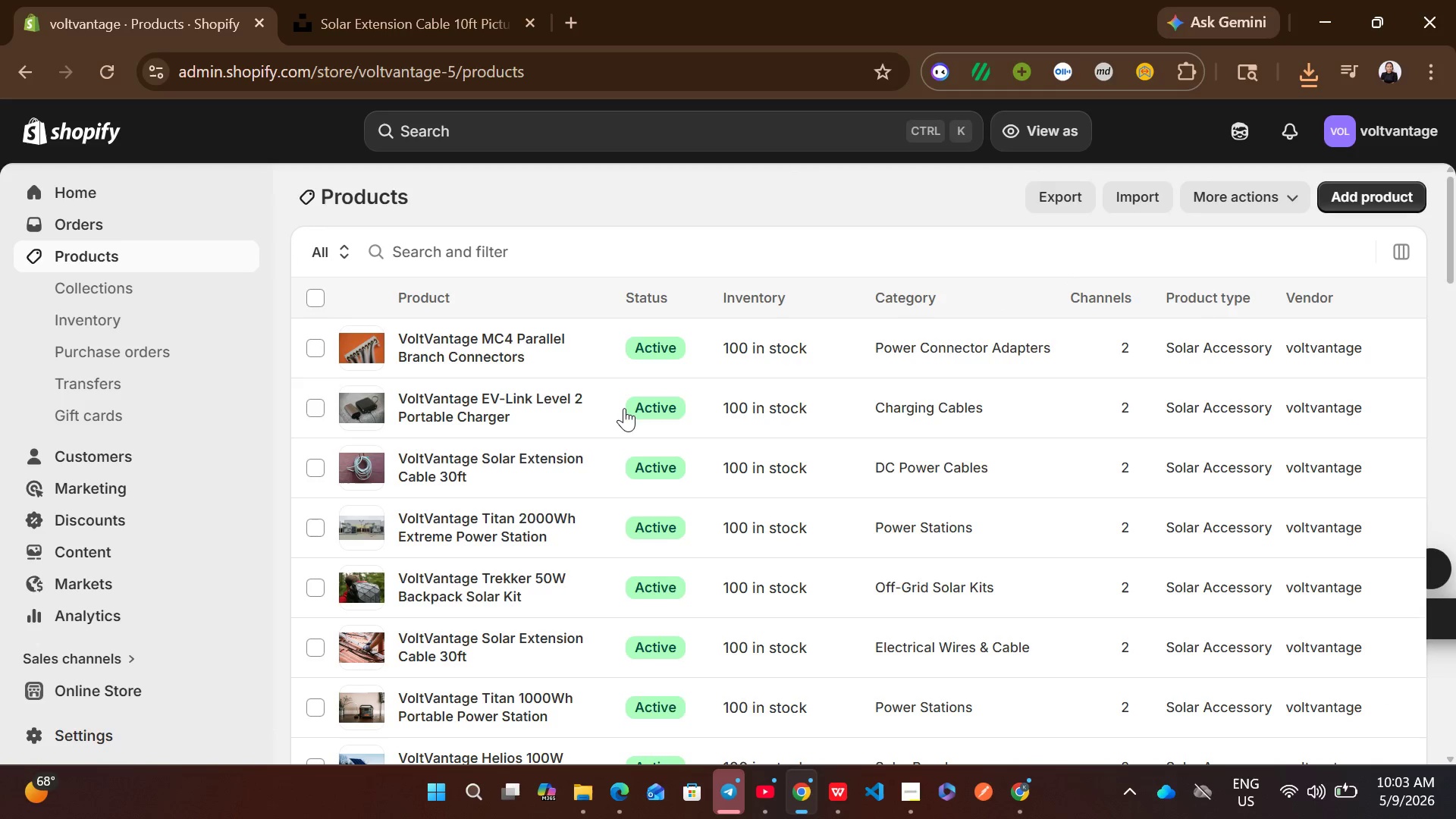 
wait(8.03)
 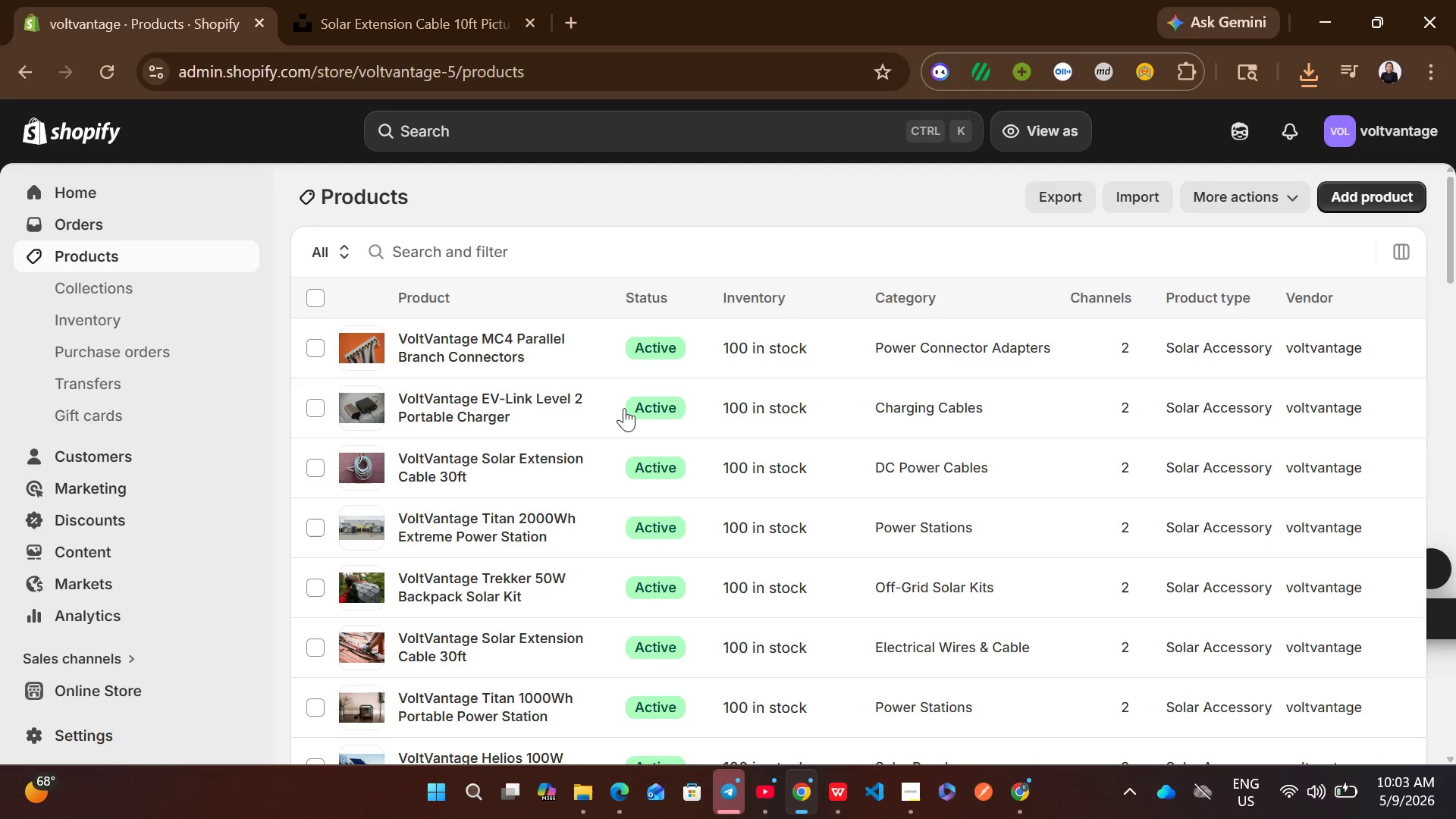 
left_click([931, 479])
 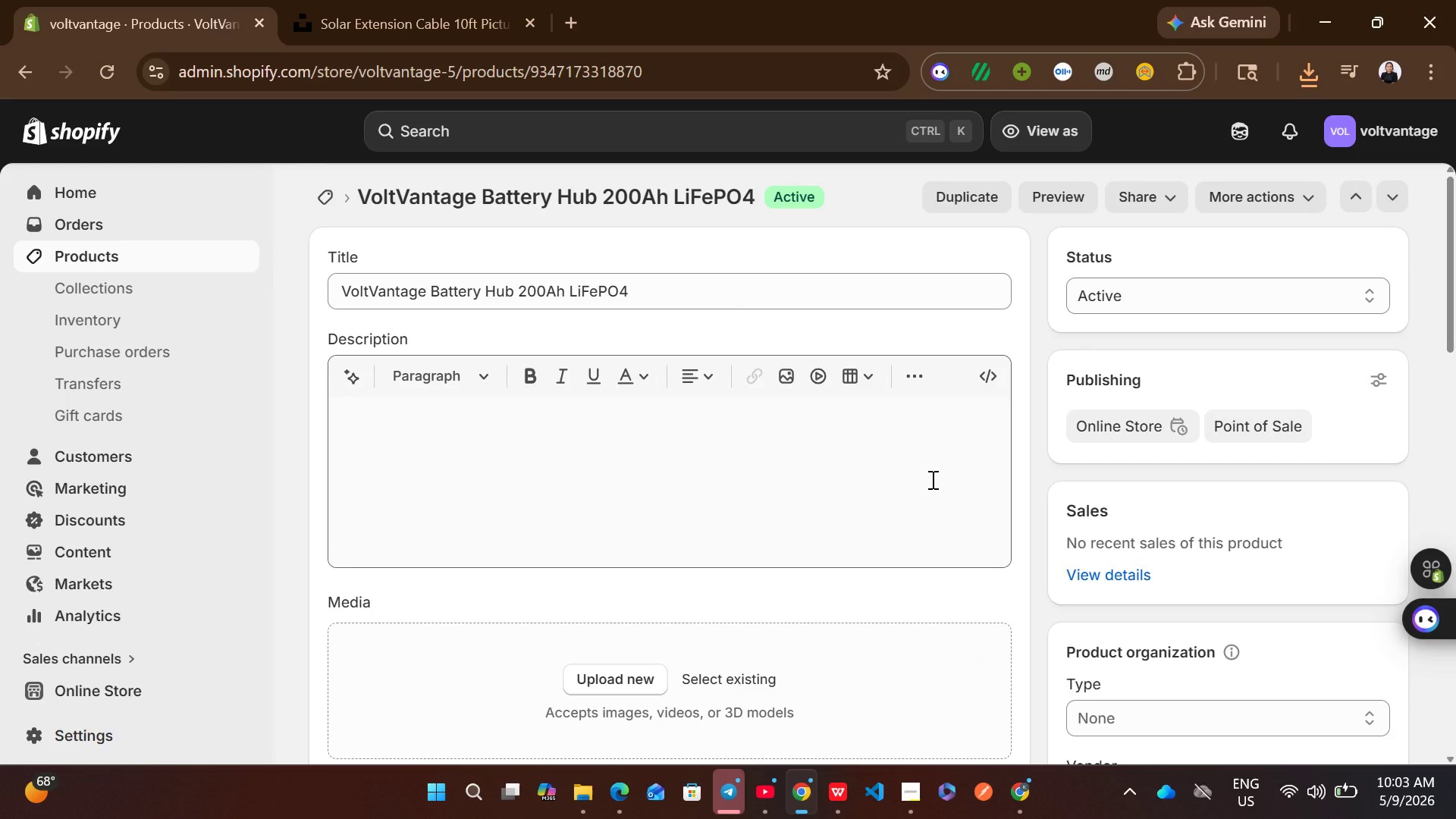 
wait(8.97)
 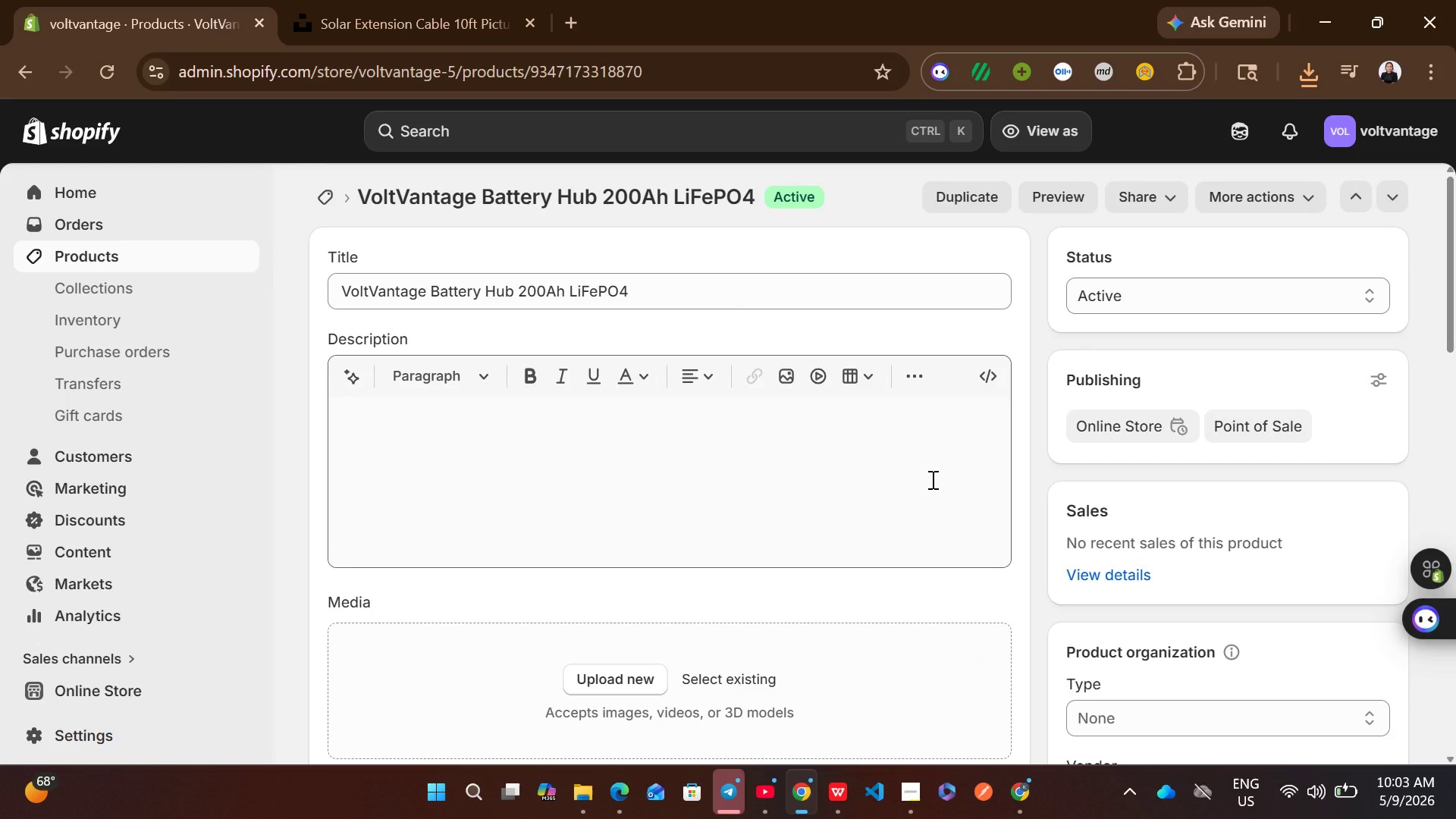 
left_click([696, 287])
 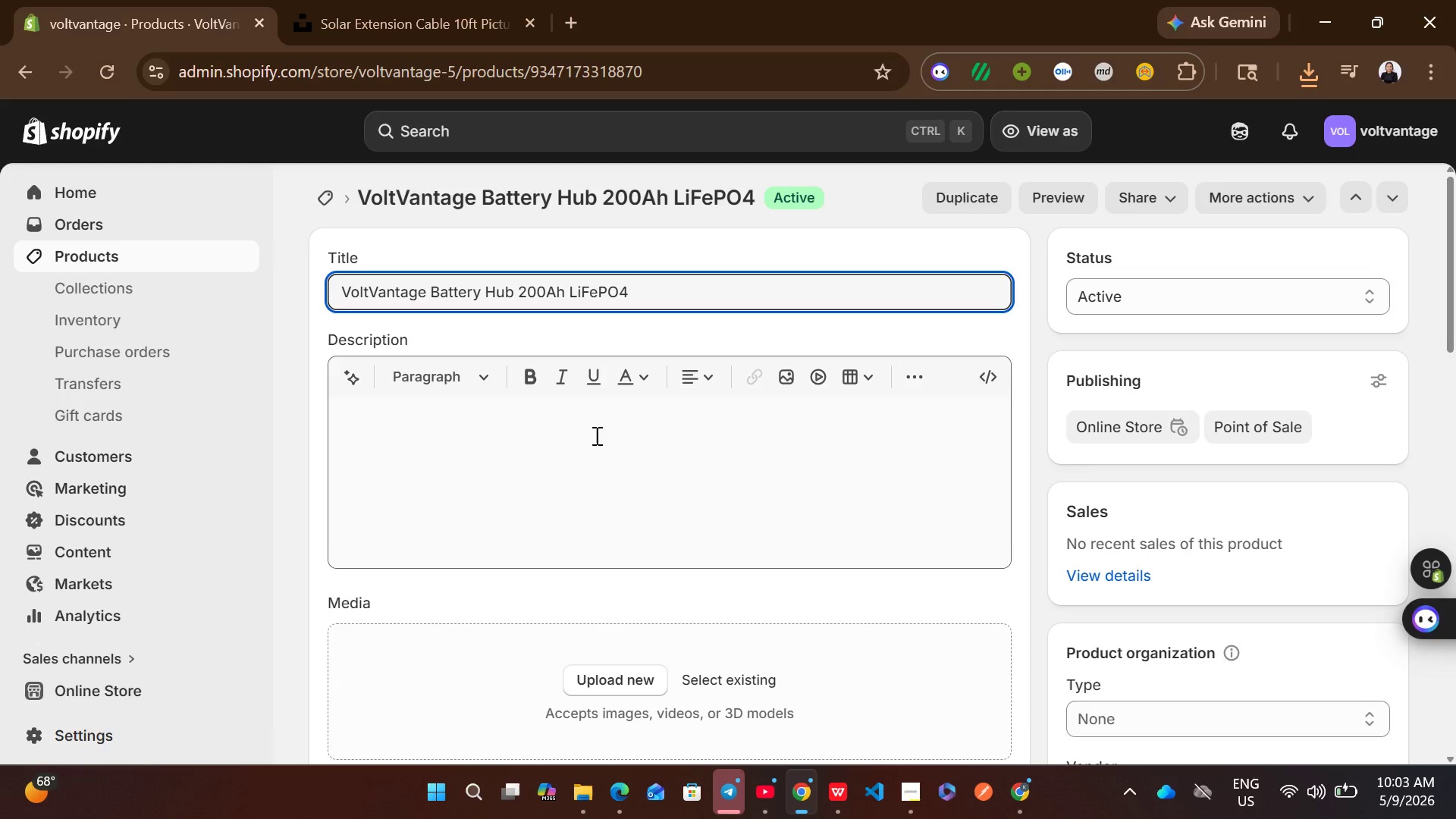 
left_click([595, 435])
 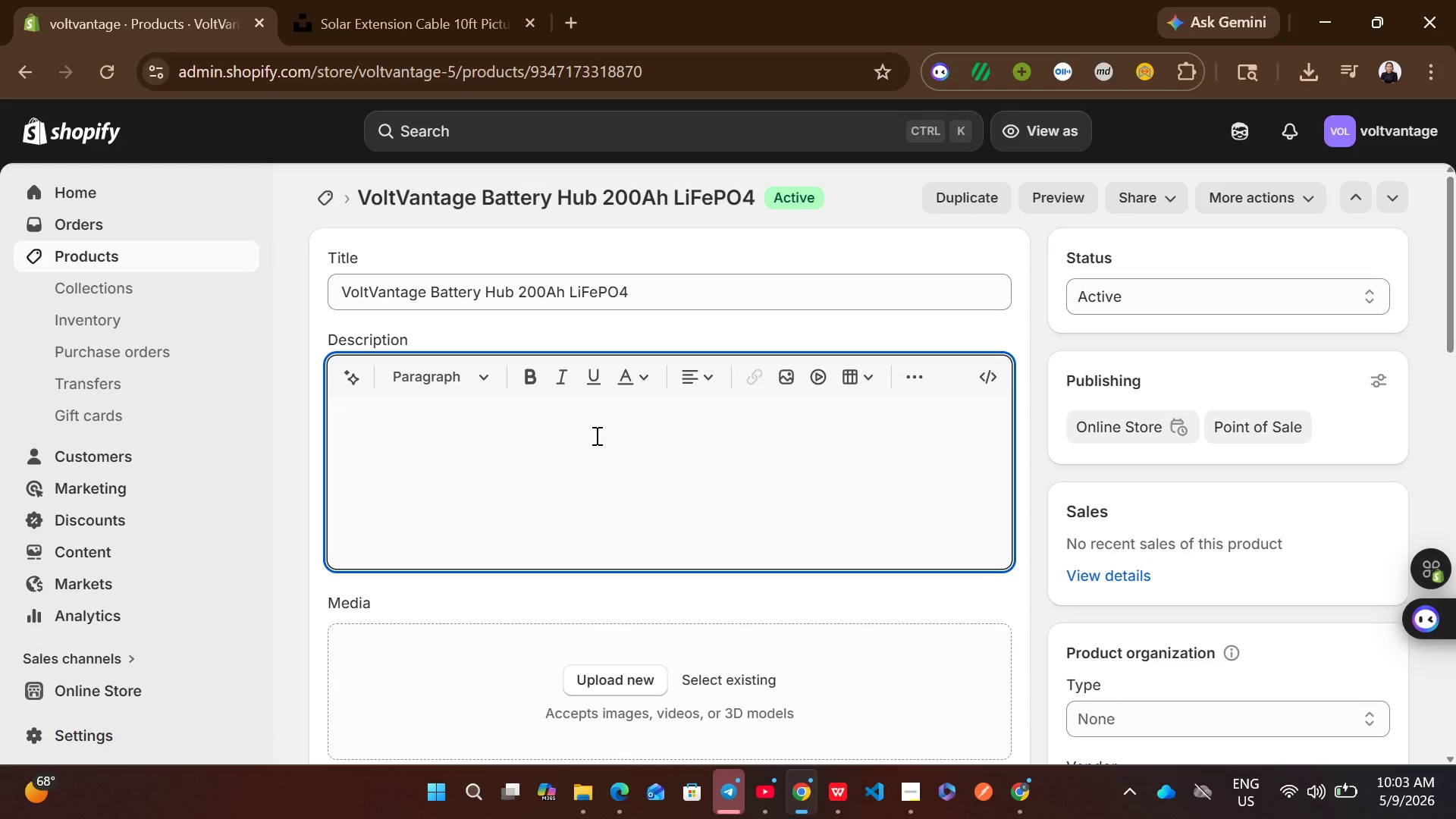 
wait(6.61)
 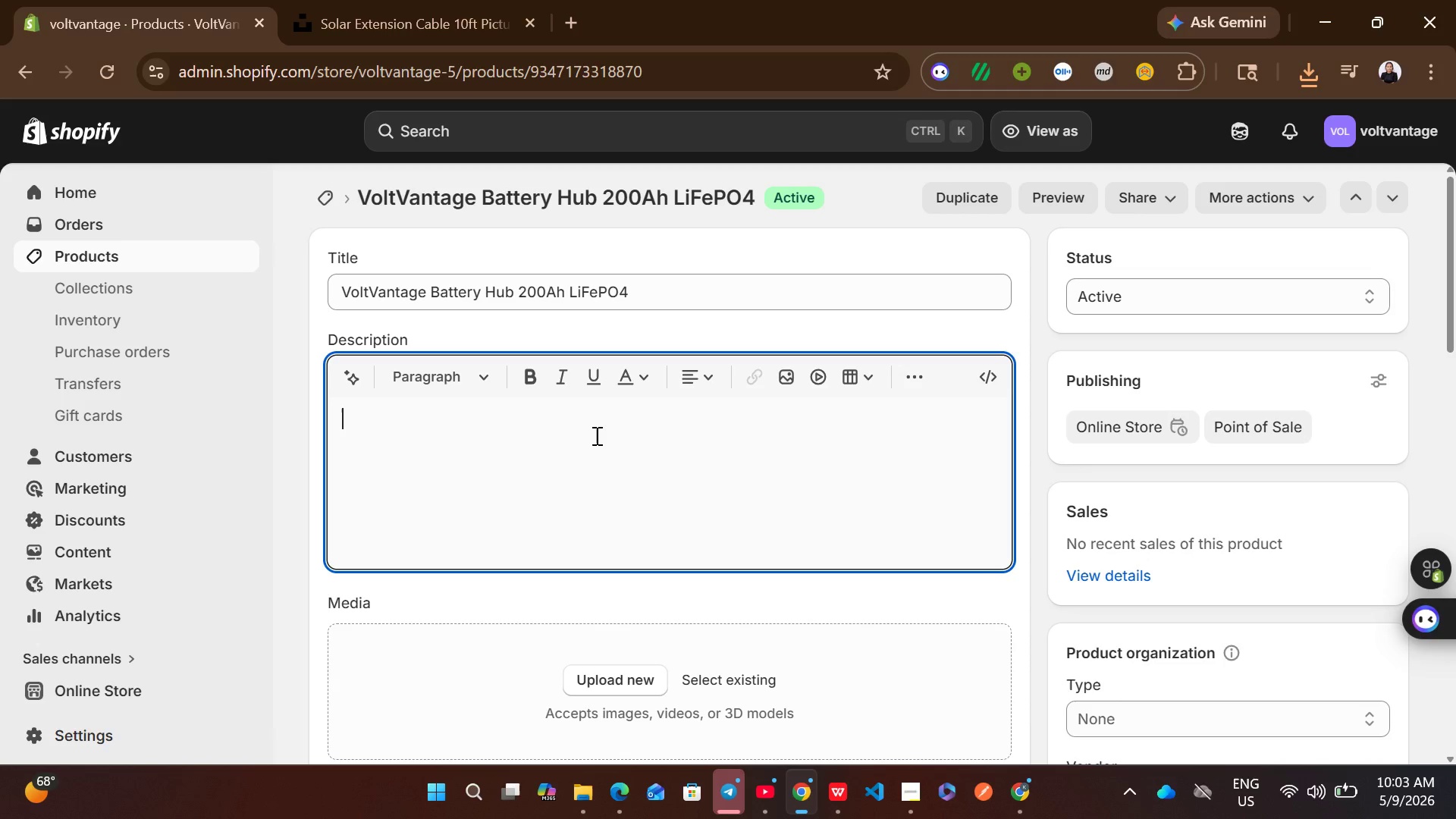 
type(Technical Specifications)
 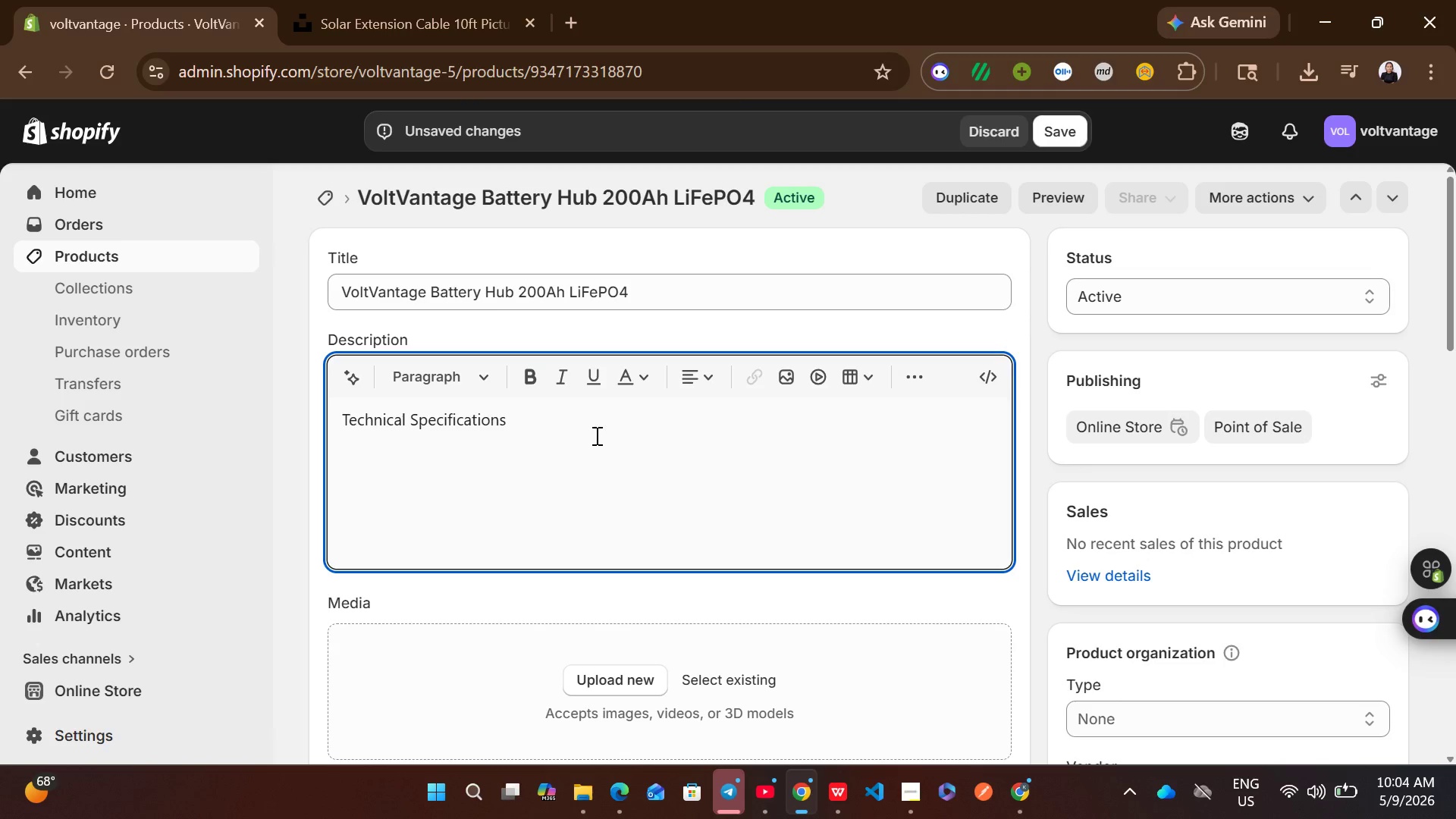 
key(Control+ControlLeft)
 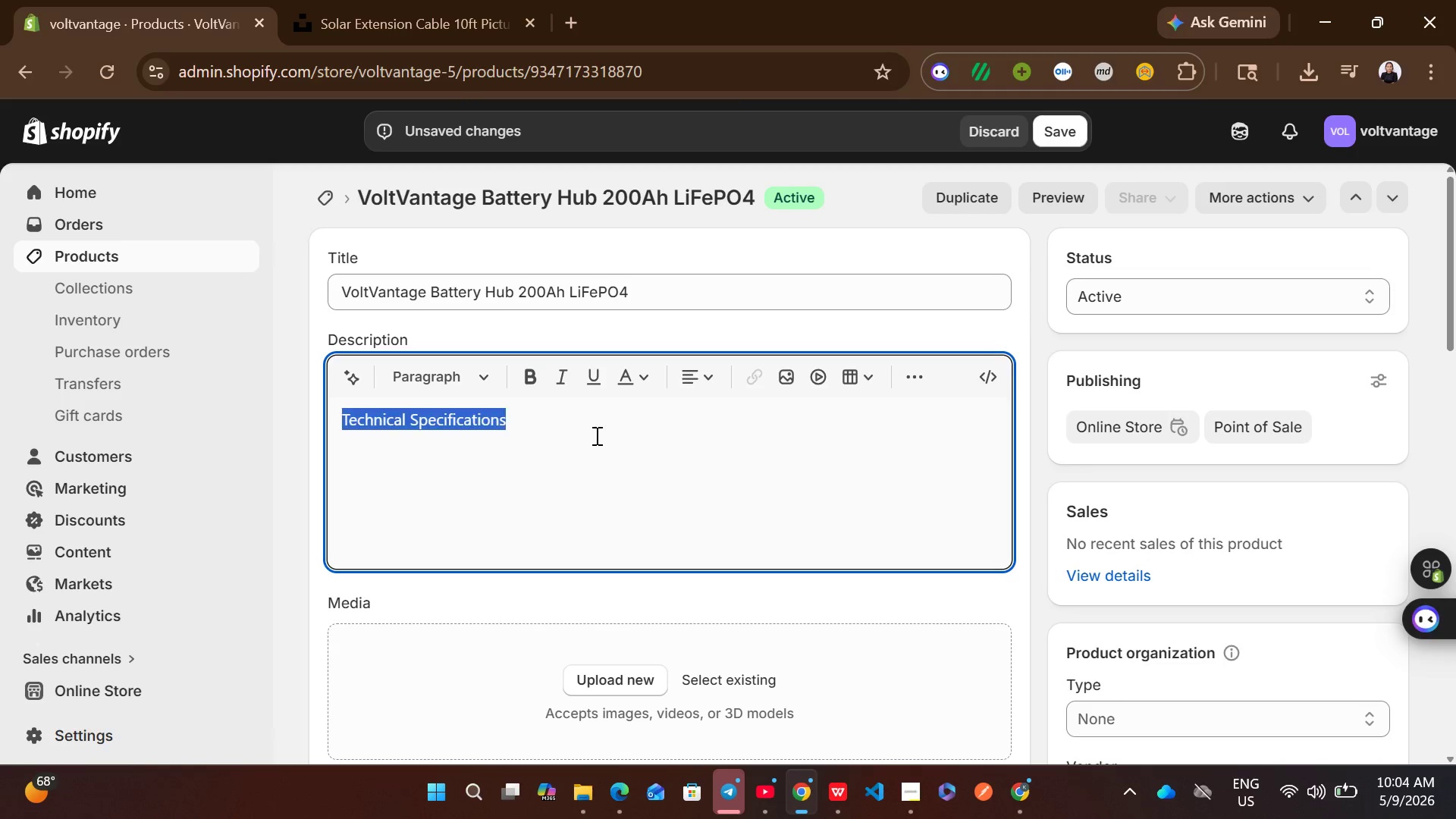 
key(Control+A)
 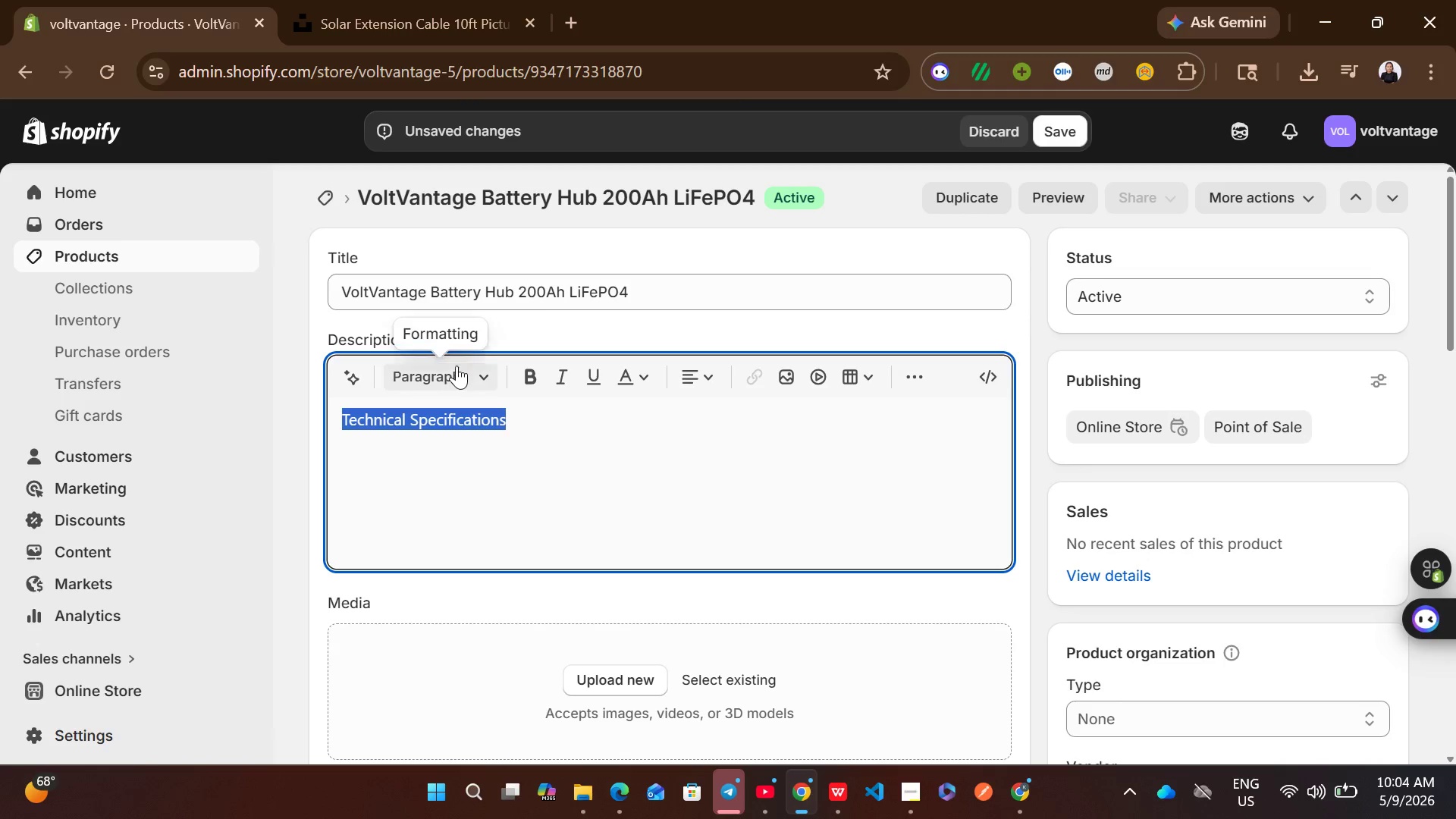 
left_click([457, 366])
 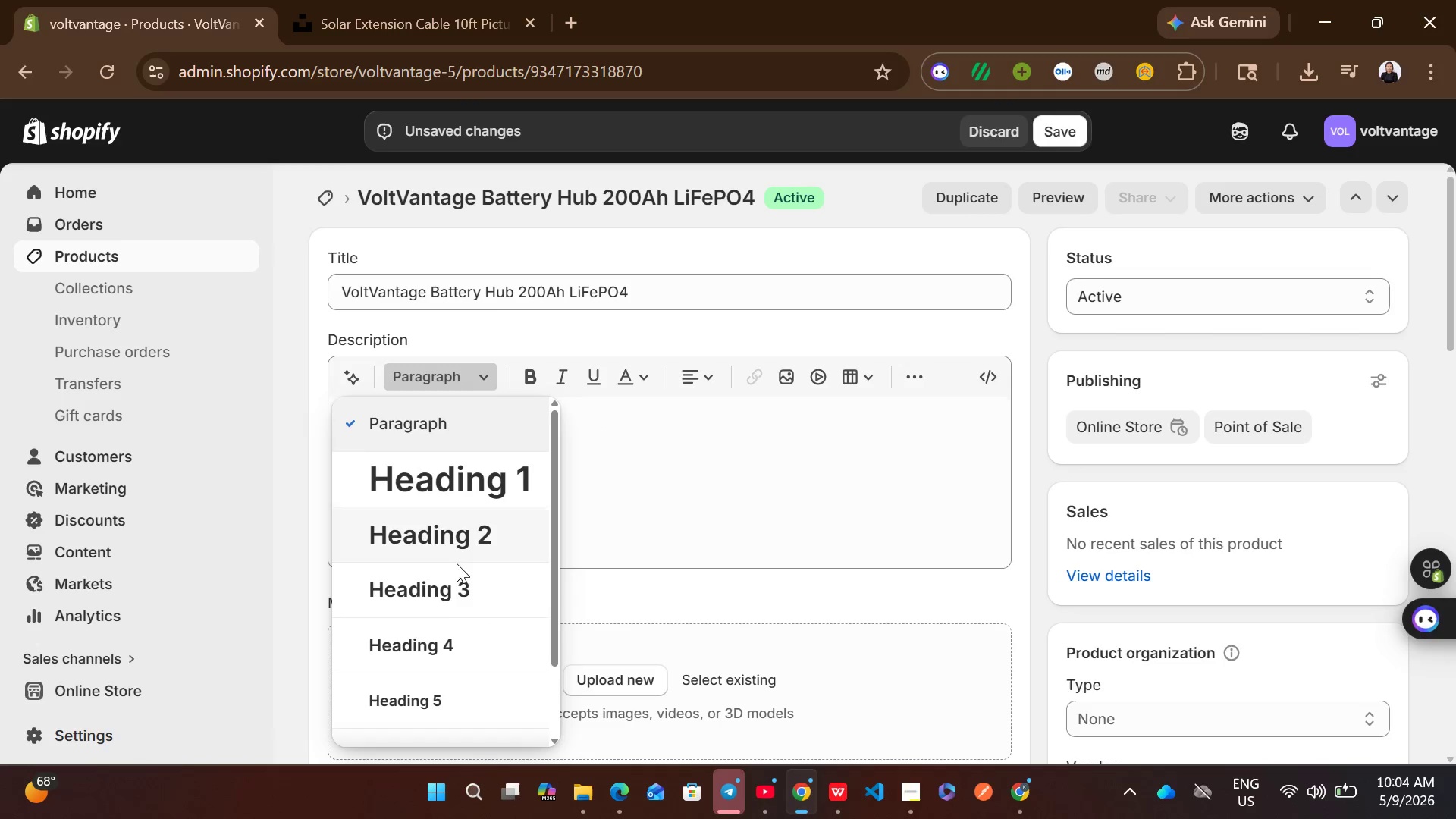 
left_click([453, 586])
 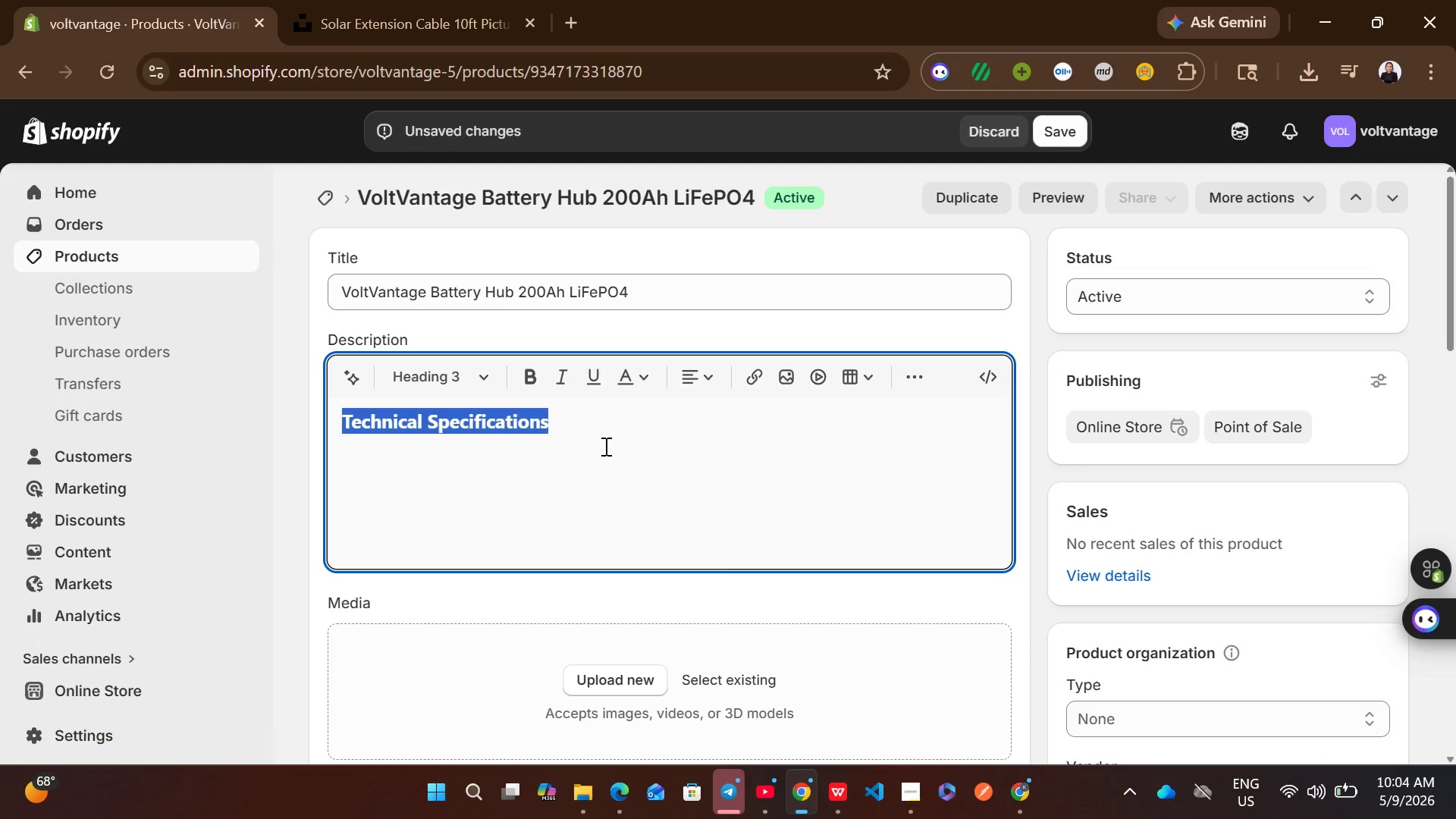 
left_click([611, 441])
 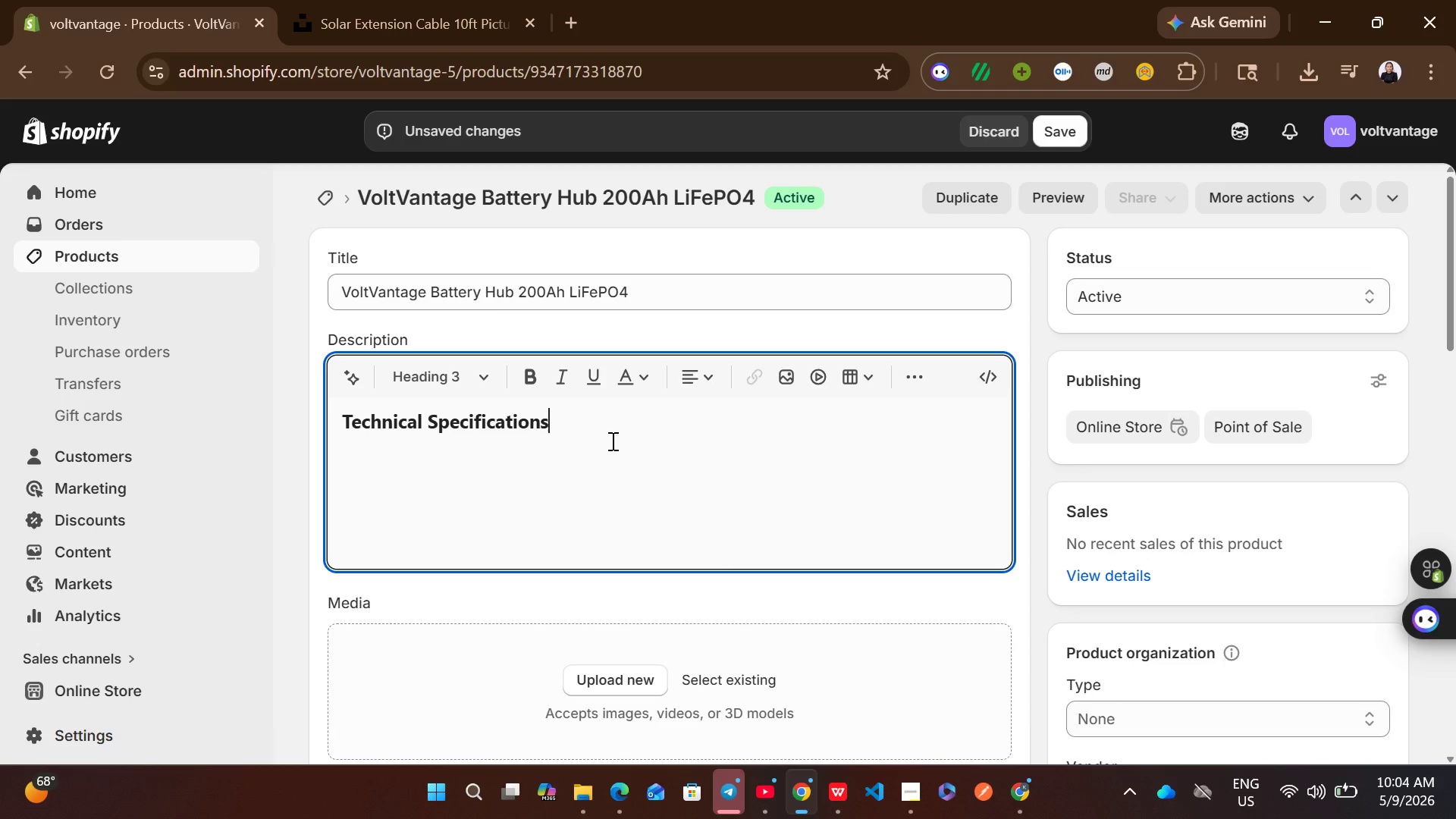 
key(Enter)
 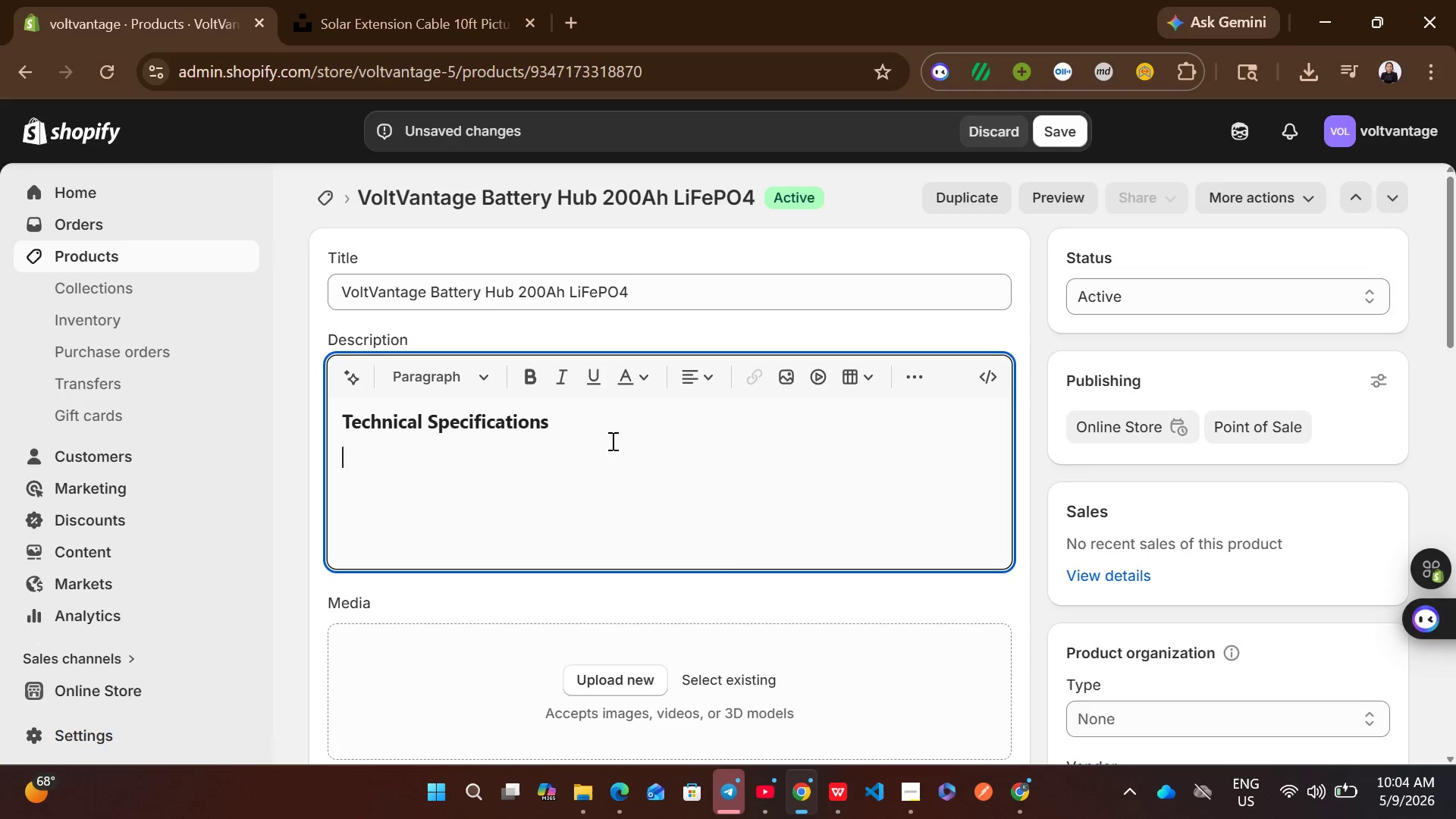 
left_click([922, 386])
 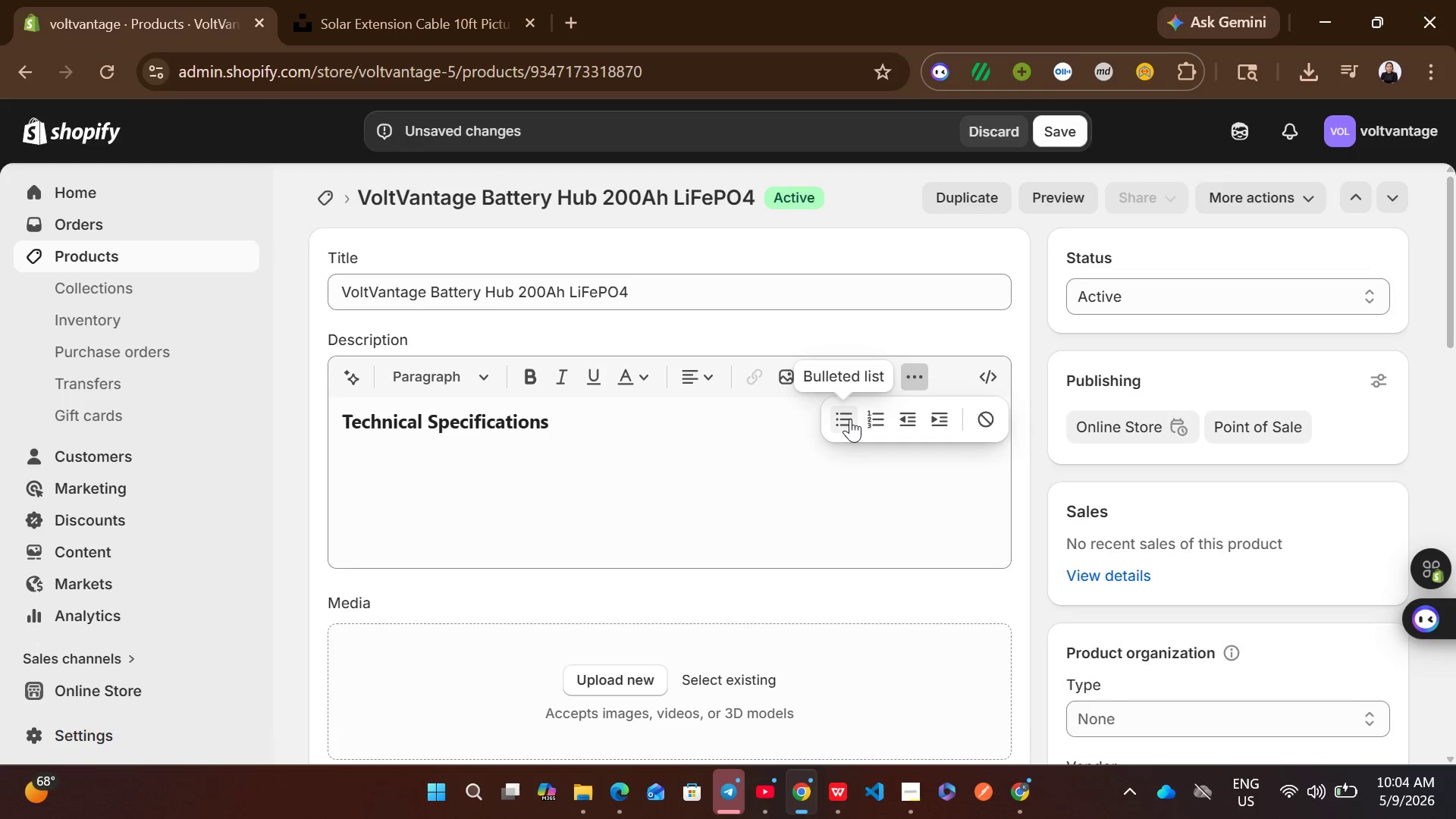 
left_click([849, 419])
 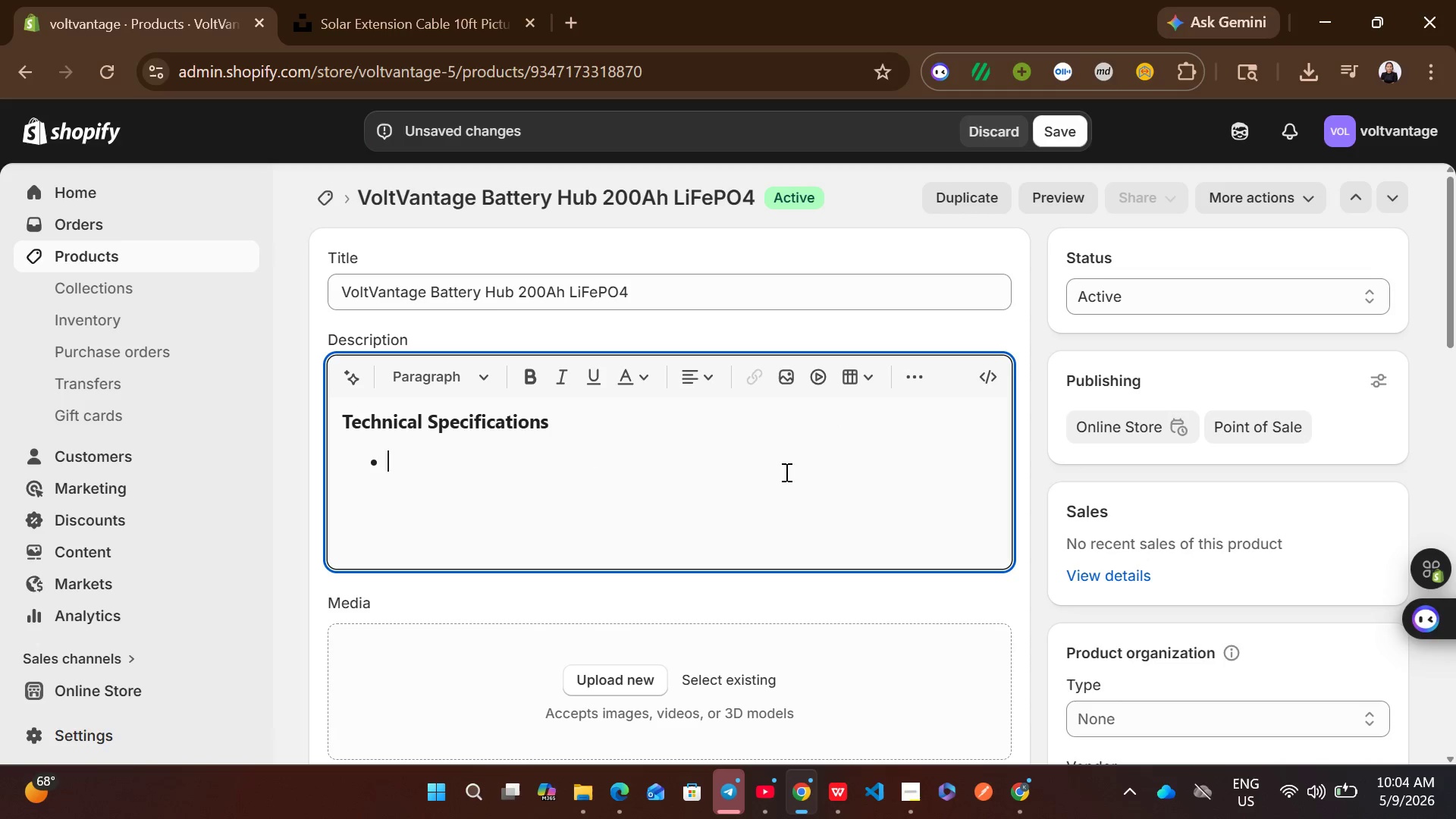 
type(Wattage: 1994W)
 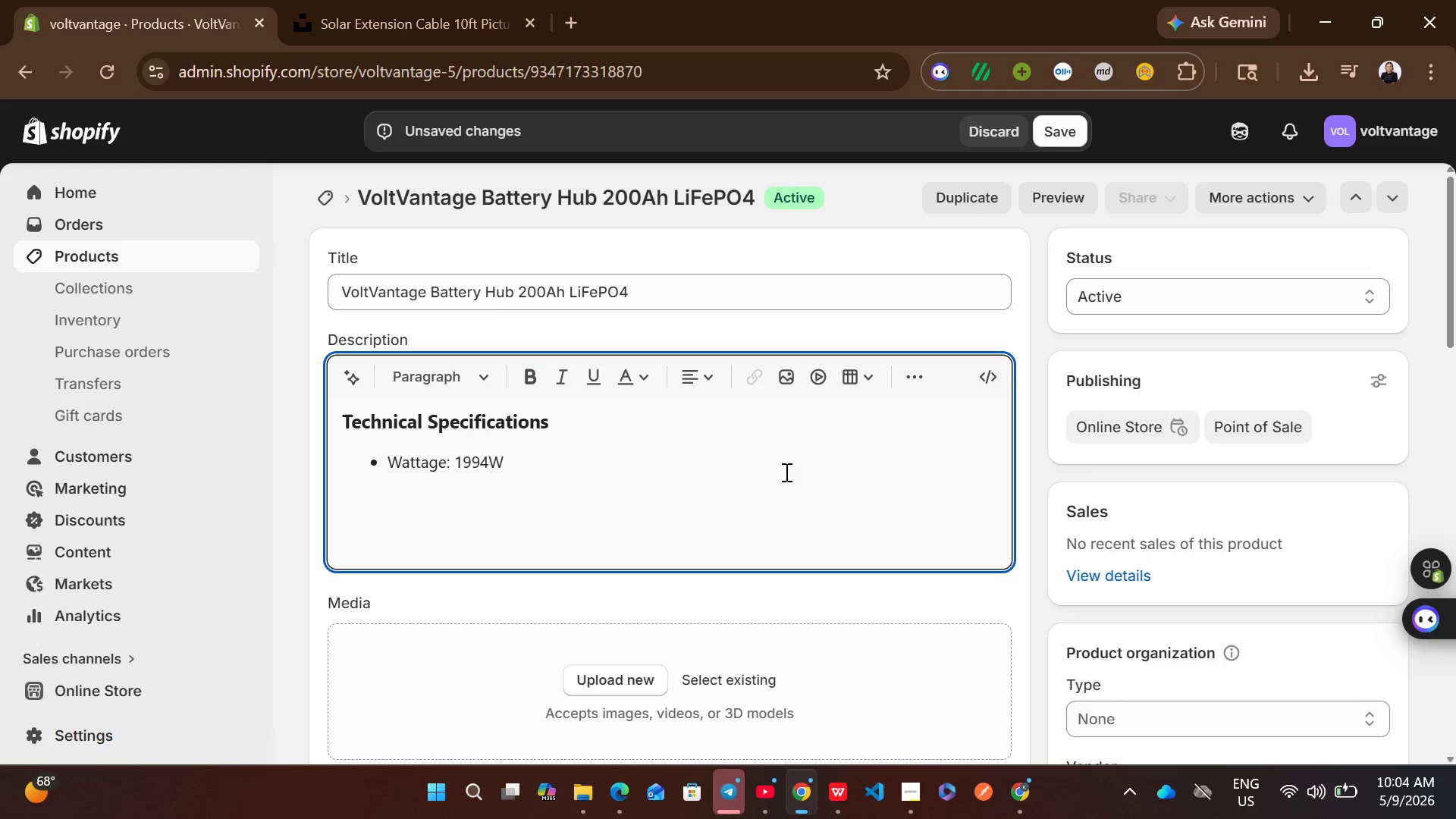 
key(Enter)
 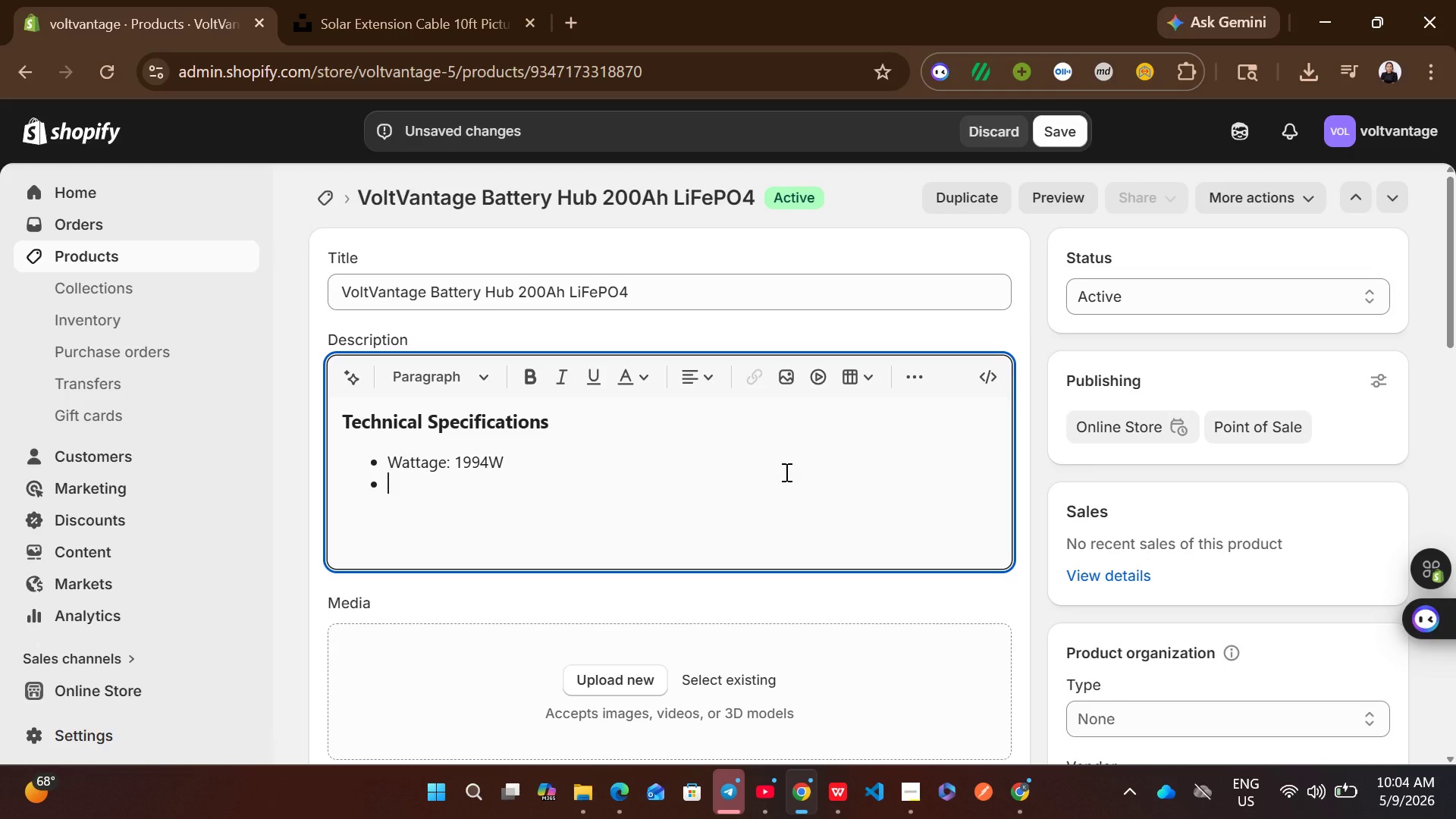 
type(Voltage: 18V)
 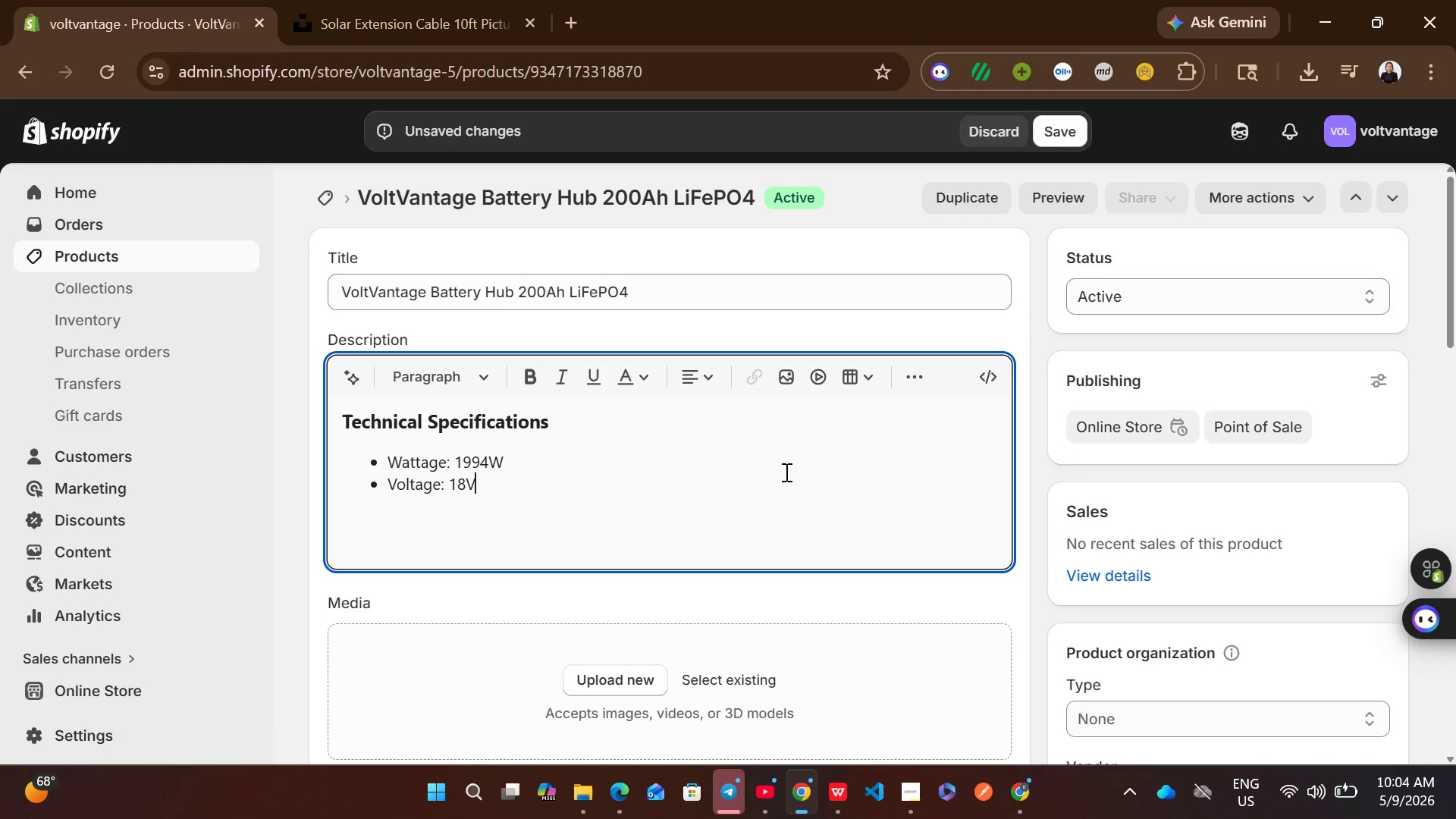 
key(Enter)
 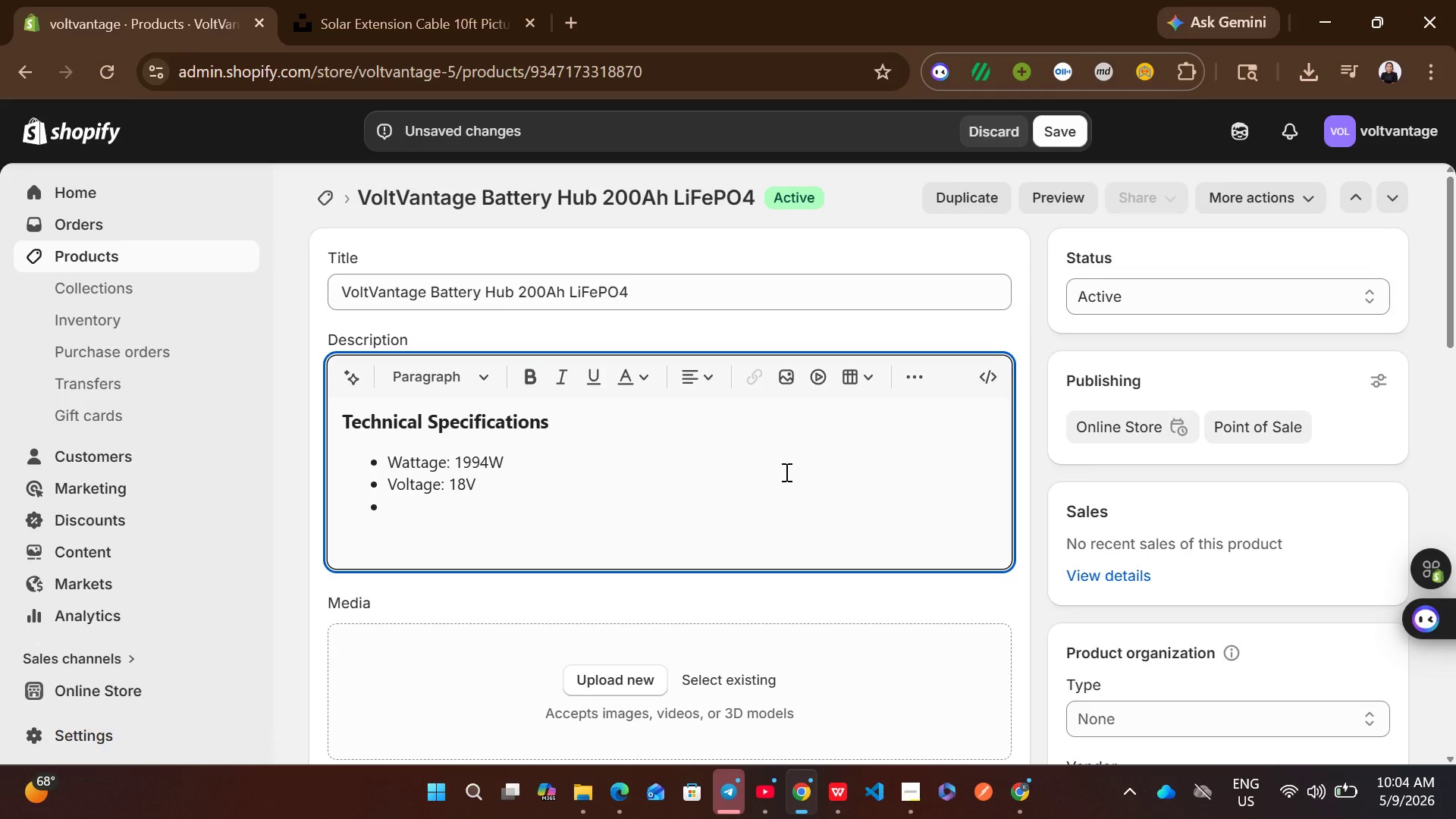 
type(Specs: 1994W / 18V)
 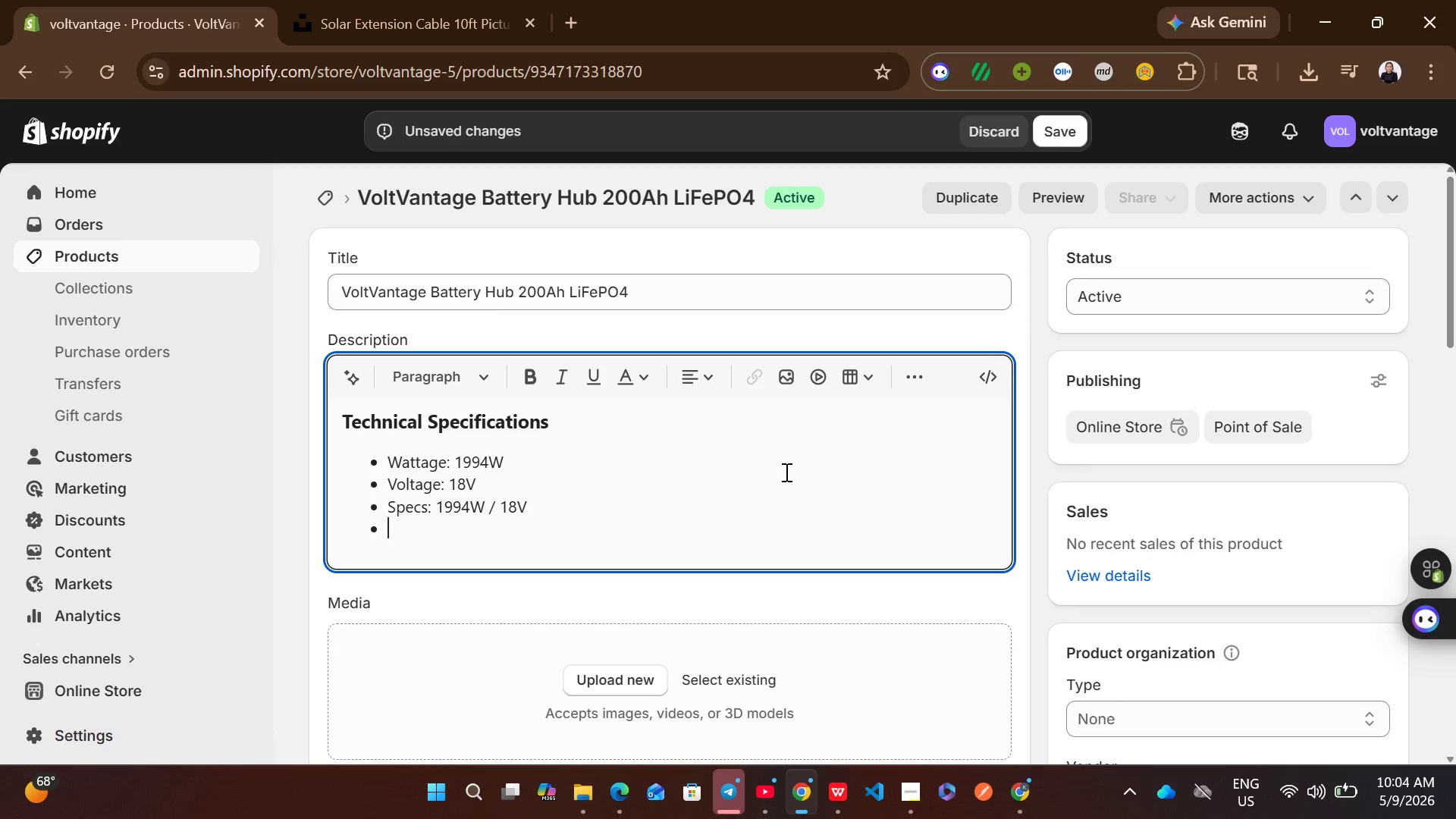 
 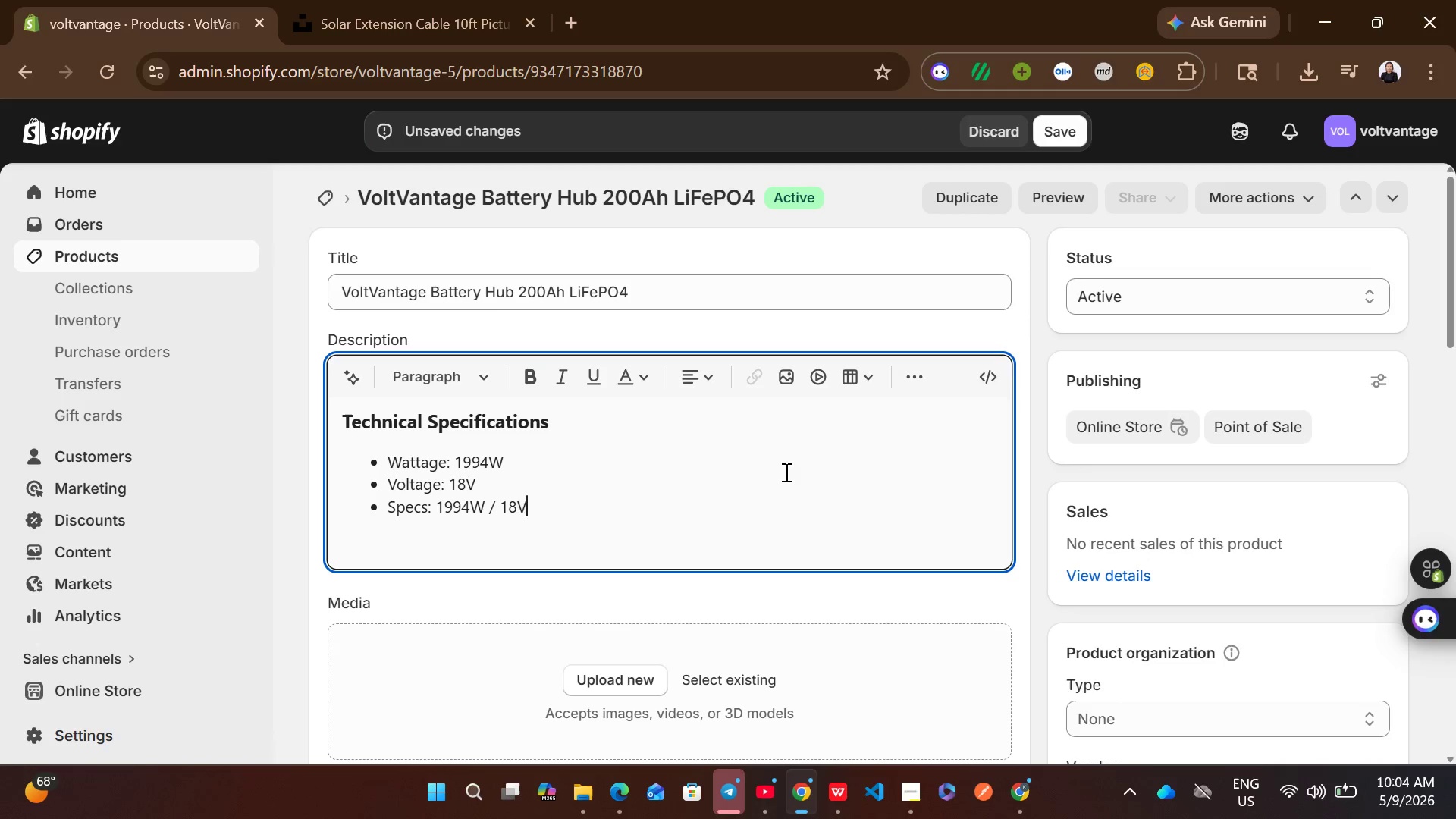 
key(Enter)
 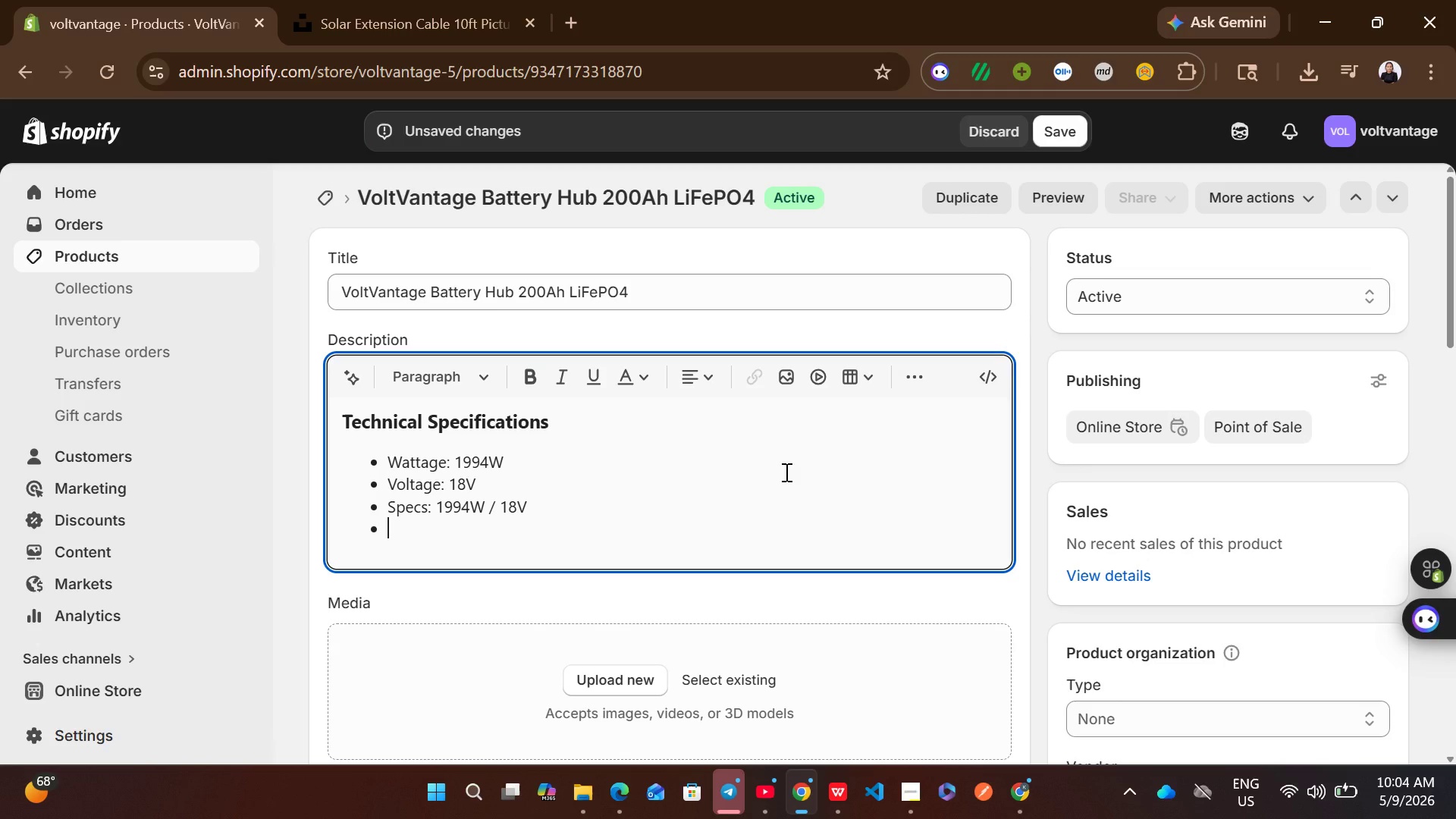 
type(Weather Rating: IP65)
 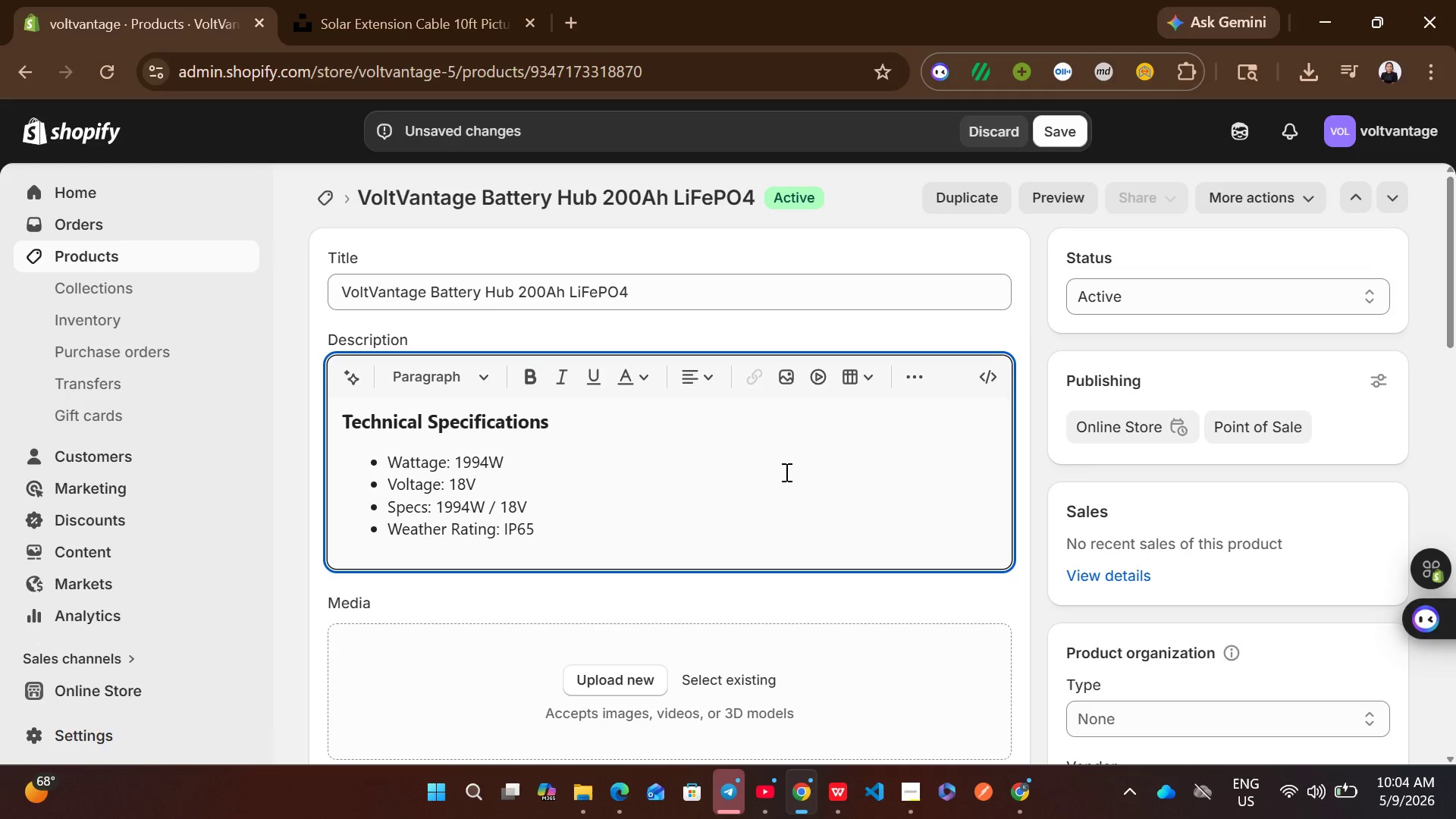 
key(Enter)
 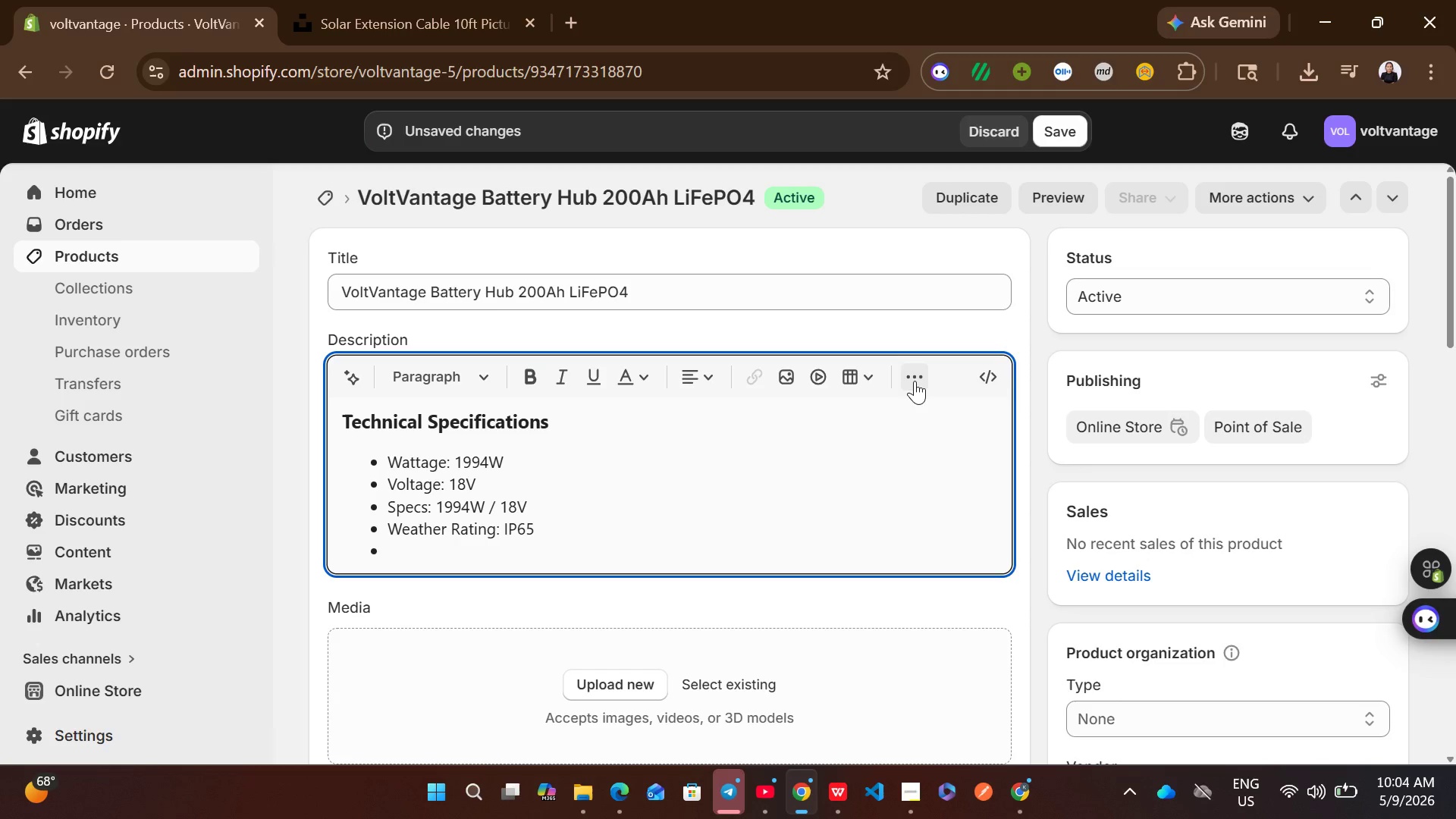 
left_click([915, 381])
 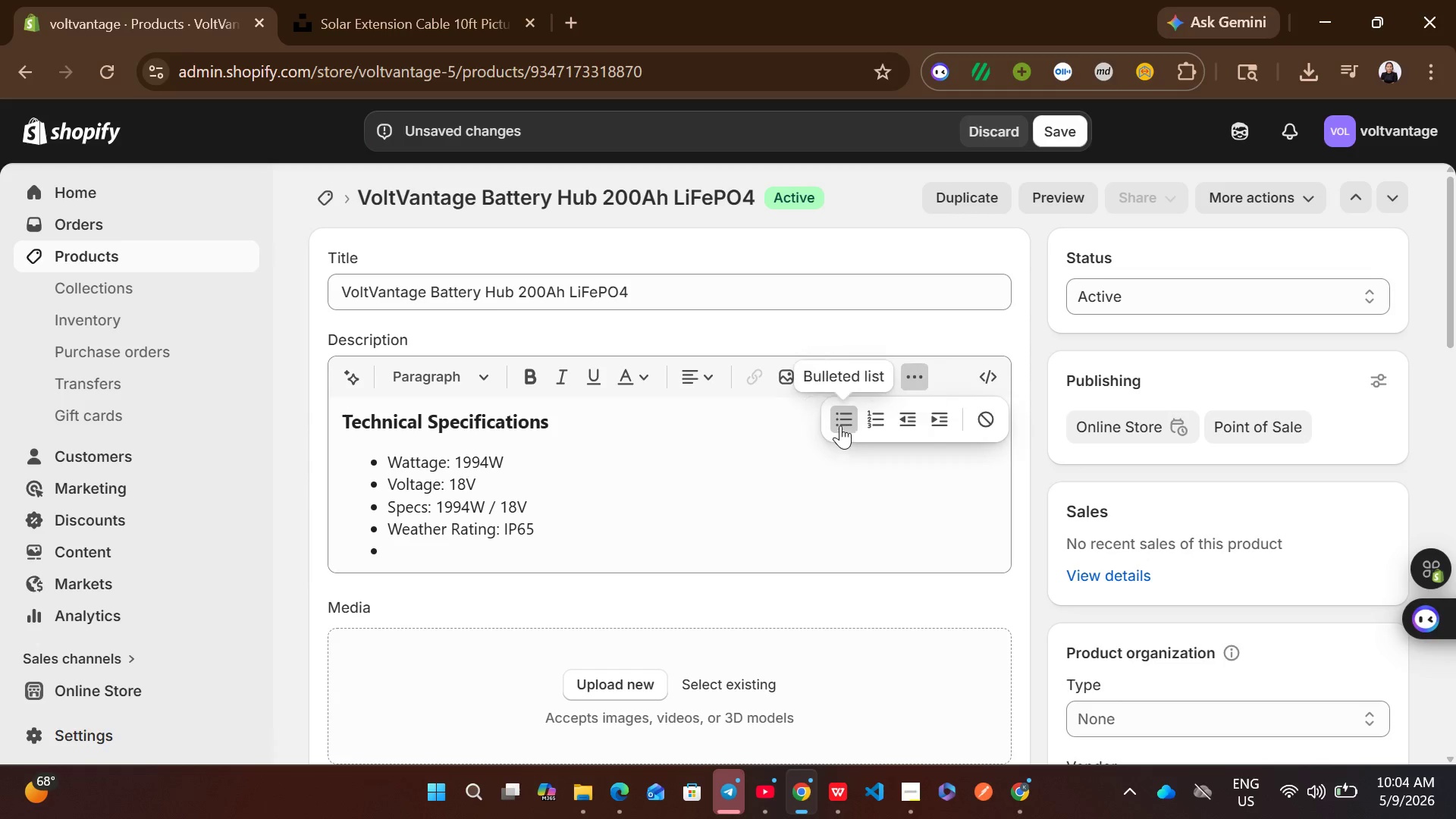 
left_click([840, 422])
 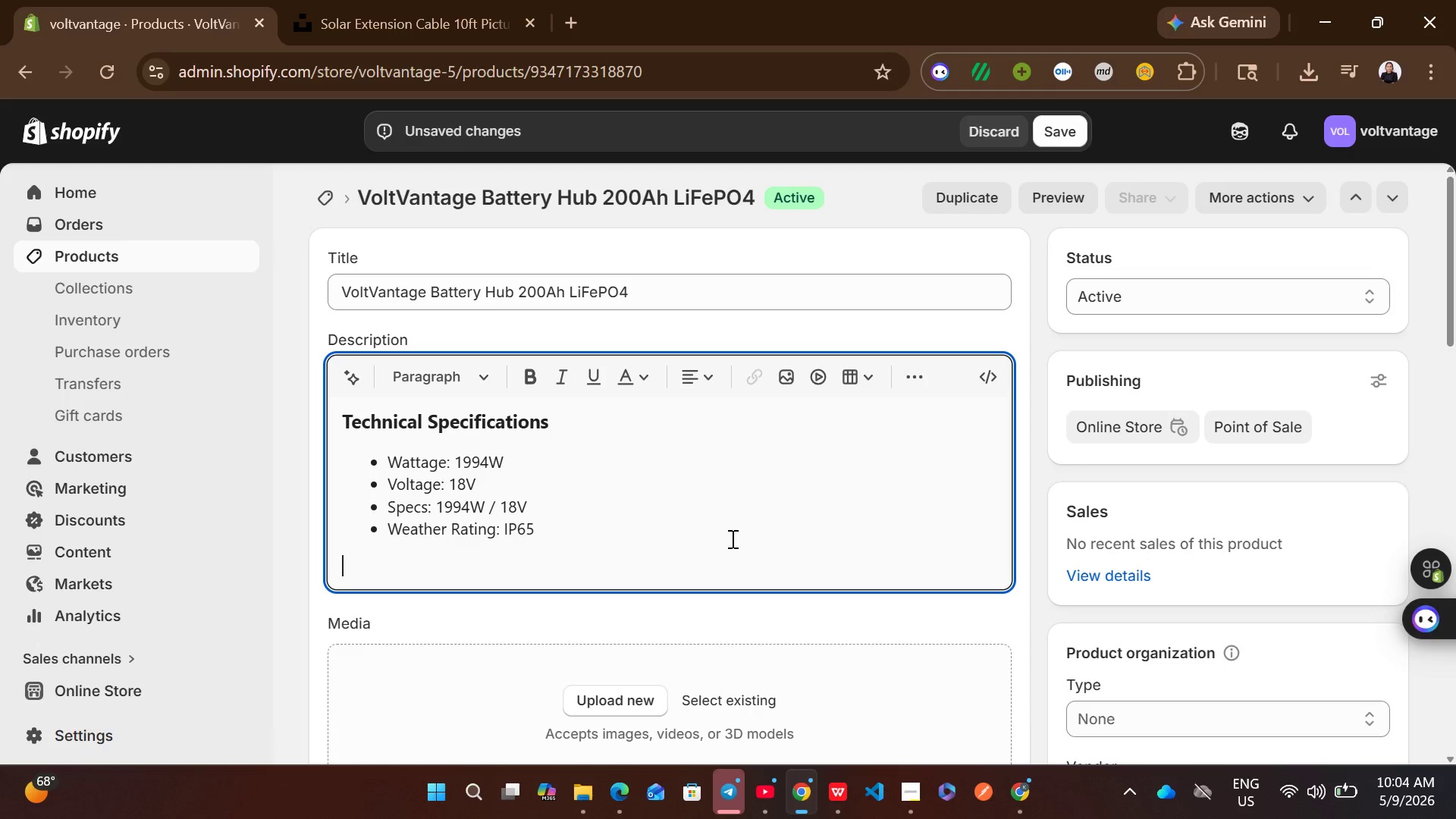 
type(Ideal for off-grid )
 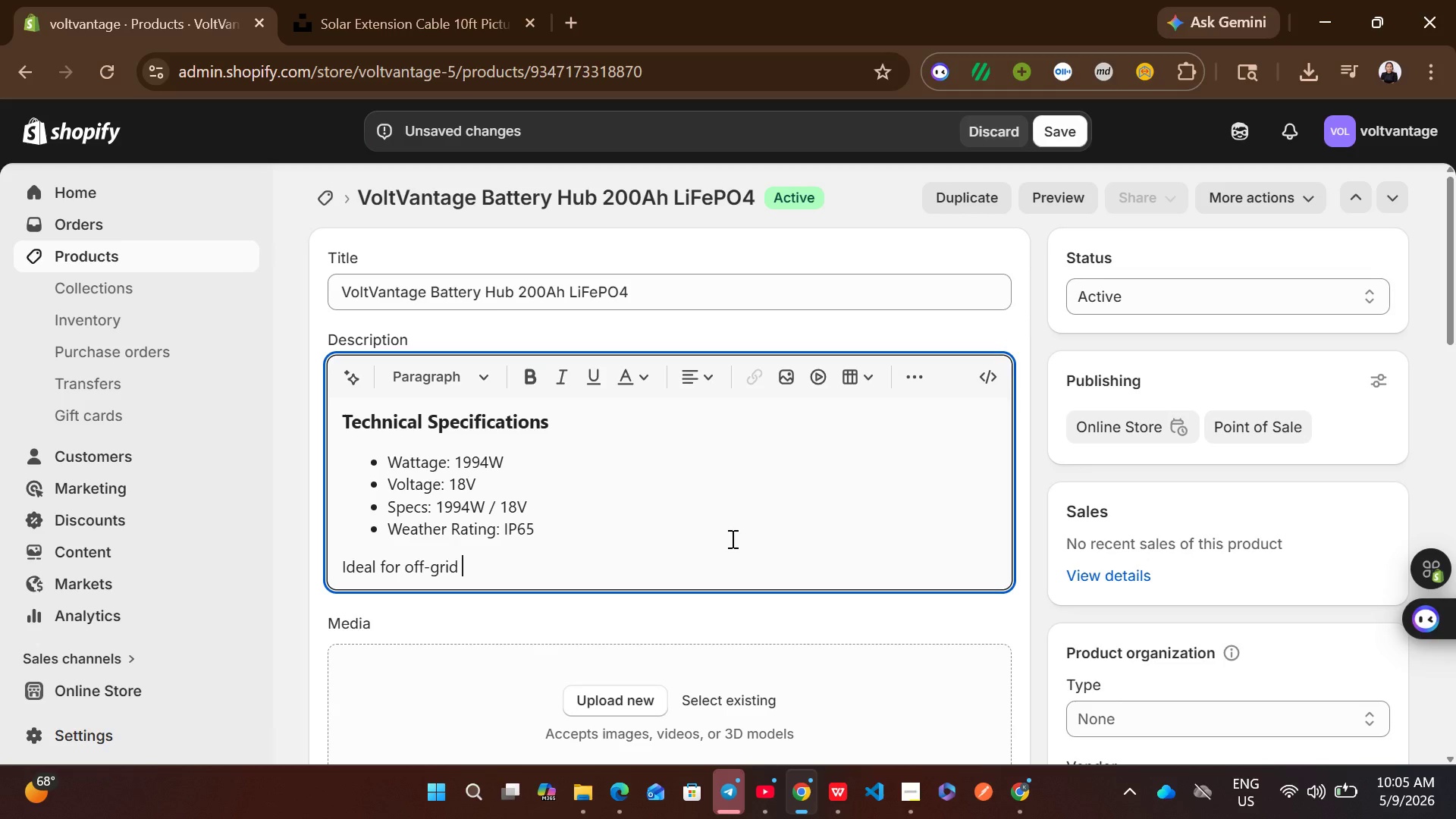 
type(enthusisa)
key(Backspace)
key(Backspace)
type(asts and emergency backup power )
key(Backspace)
type(/)
key(Backspace)
type(.)
 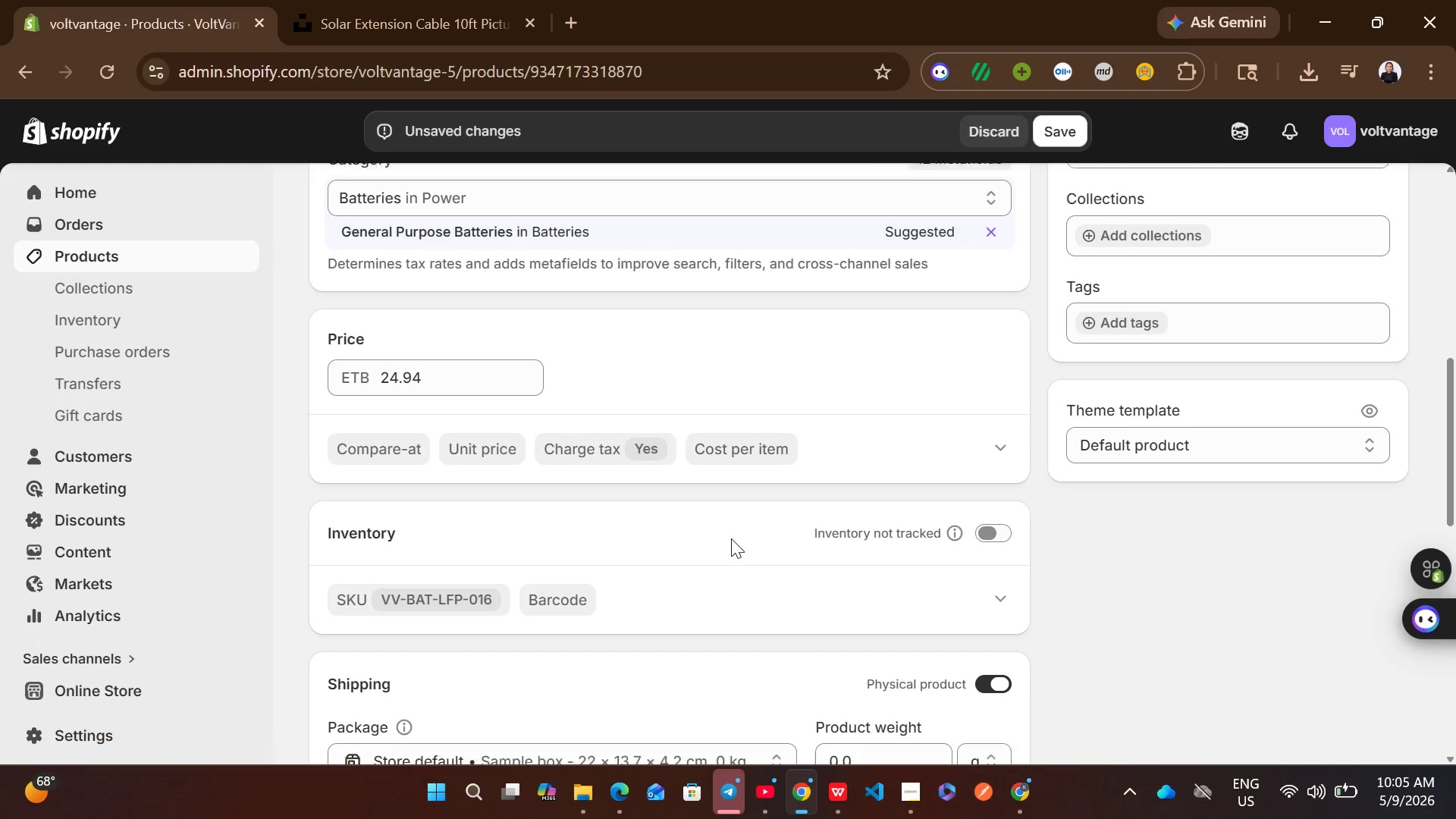 
left_click([1006, 481])
 